 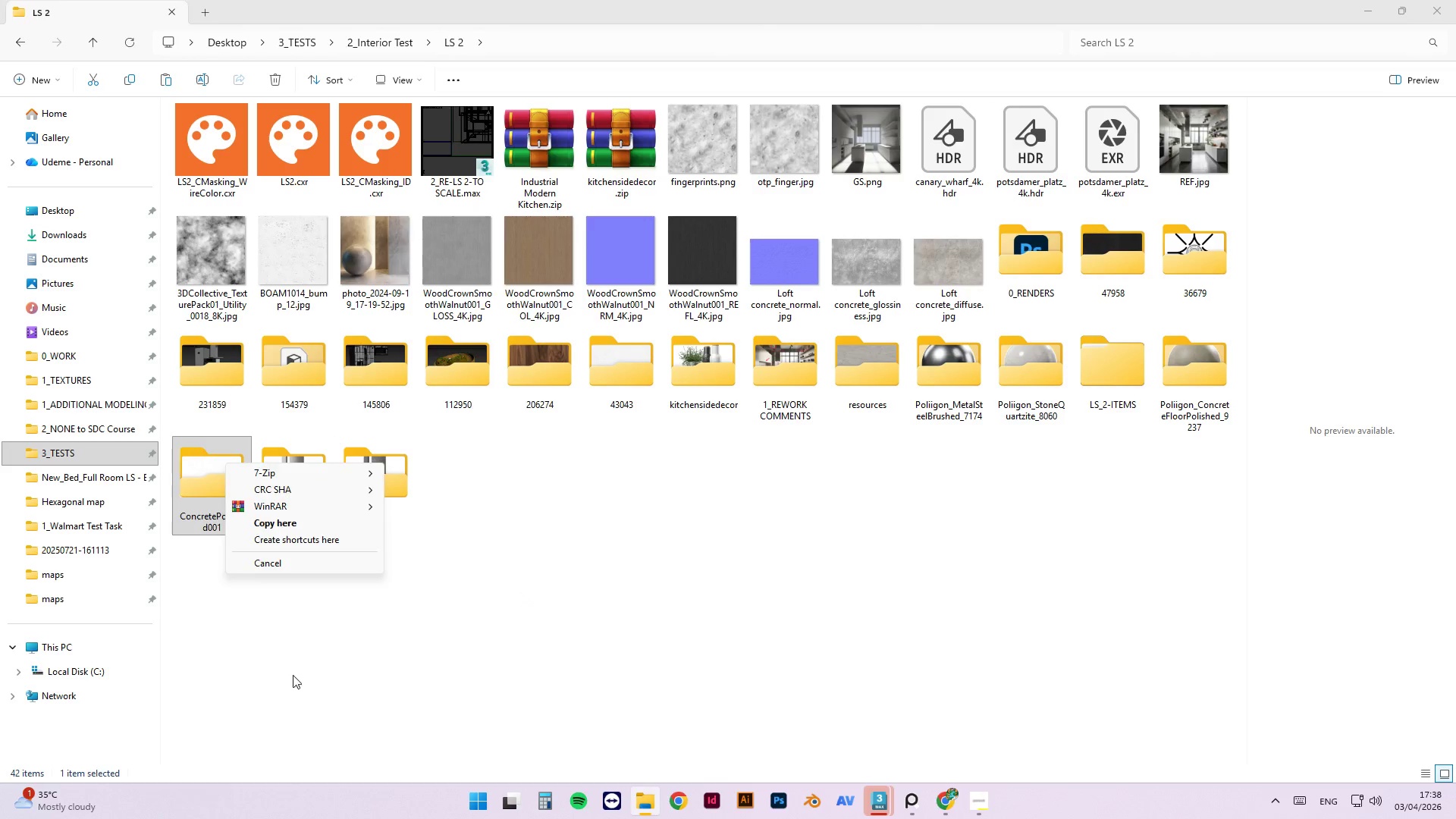 
left_click([293, 675])
 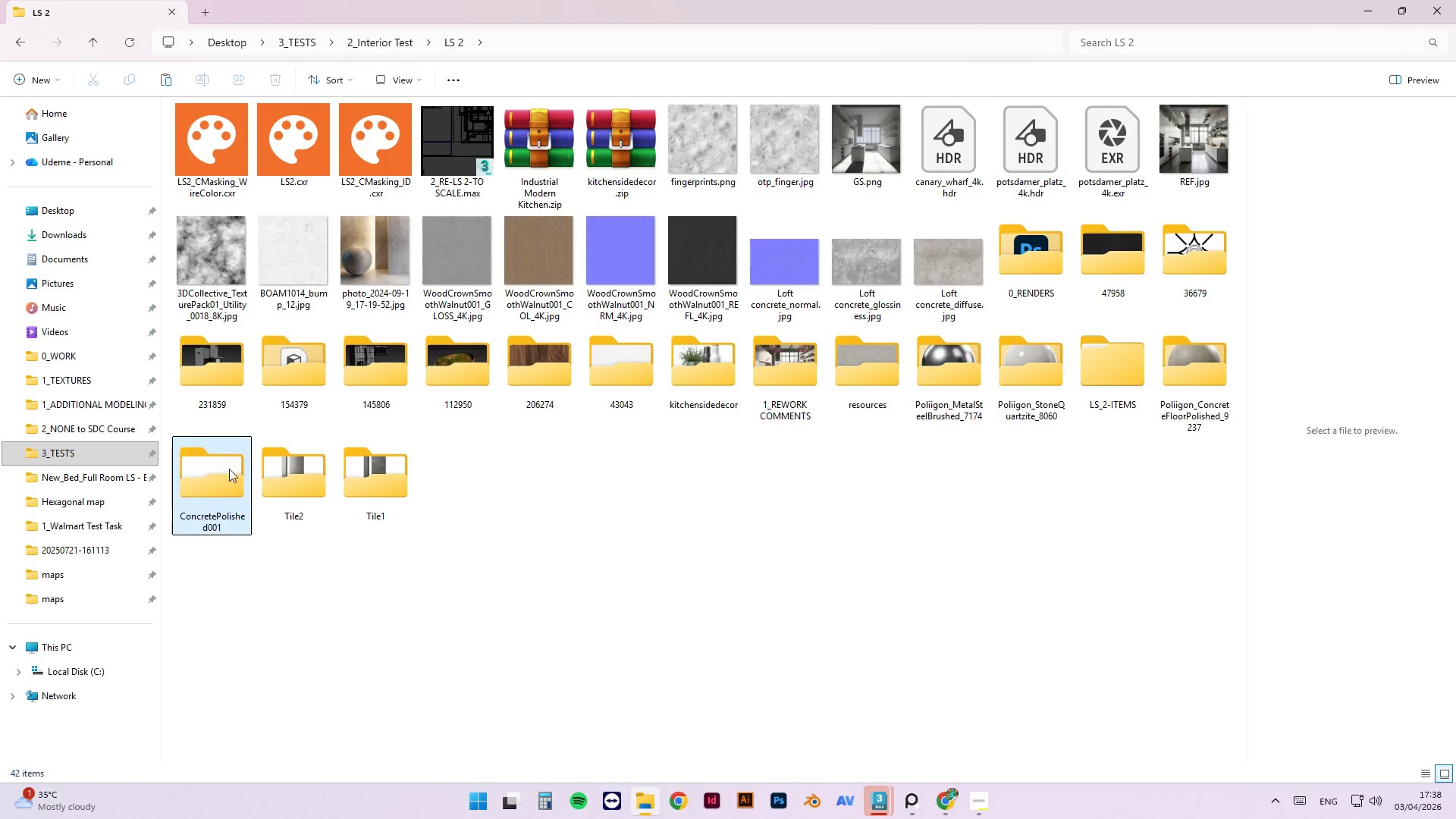 
left_click([241, 475])
 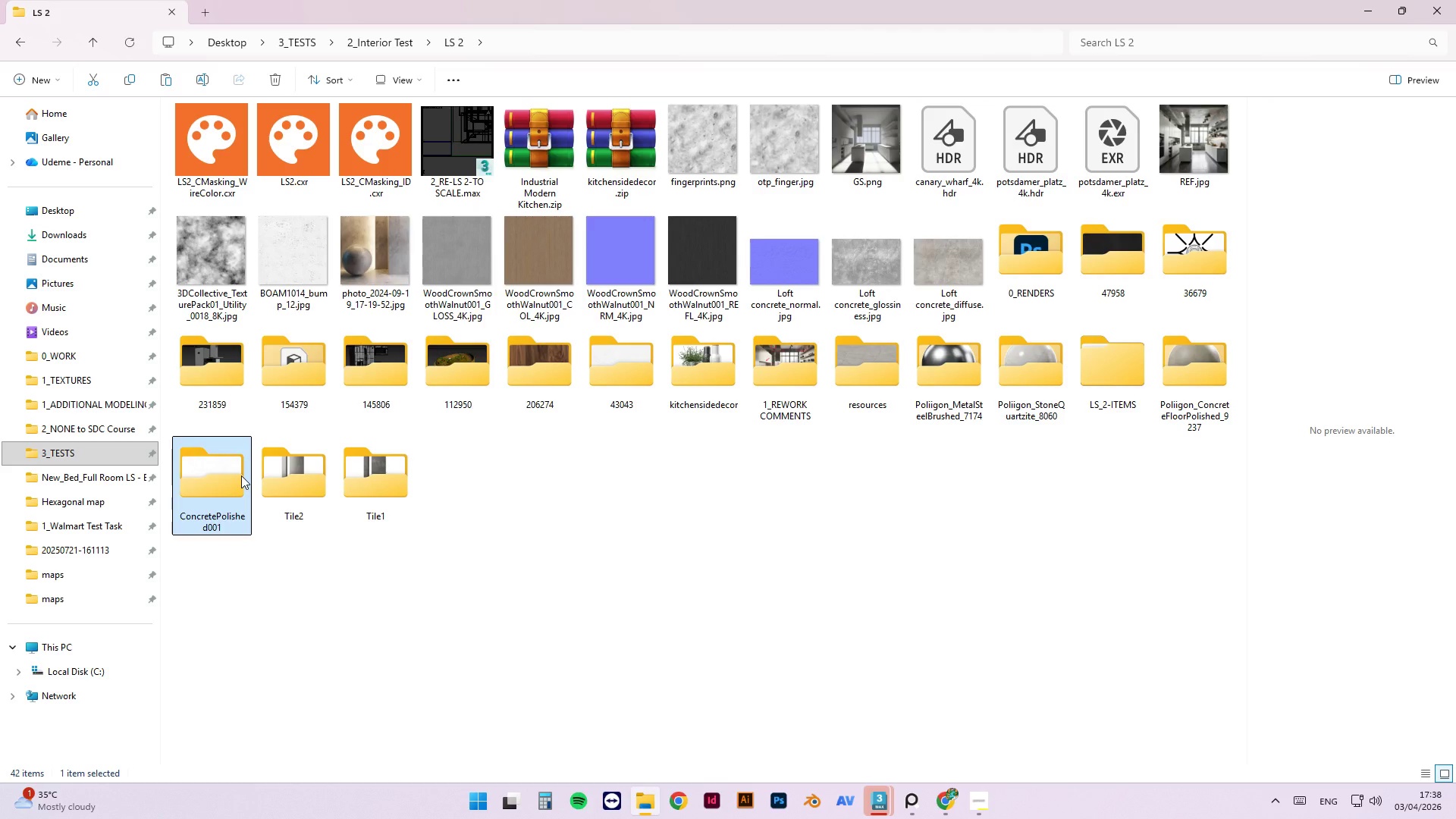 
key(Control+C)
 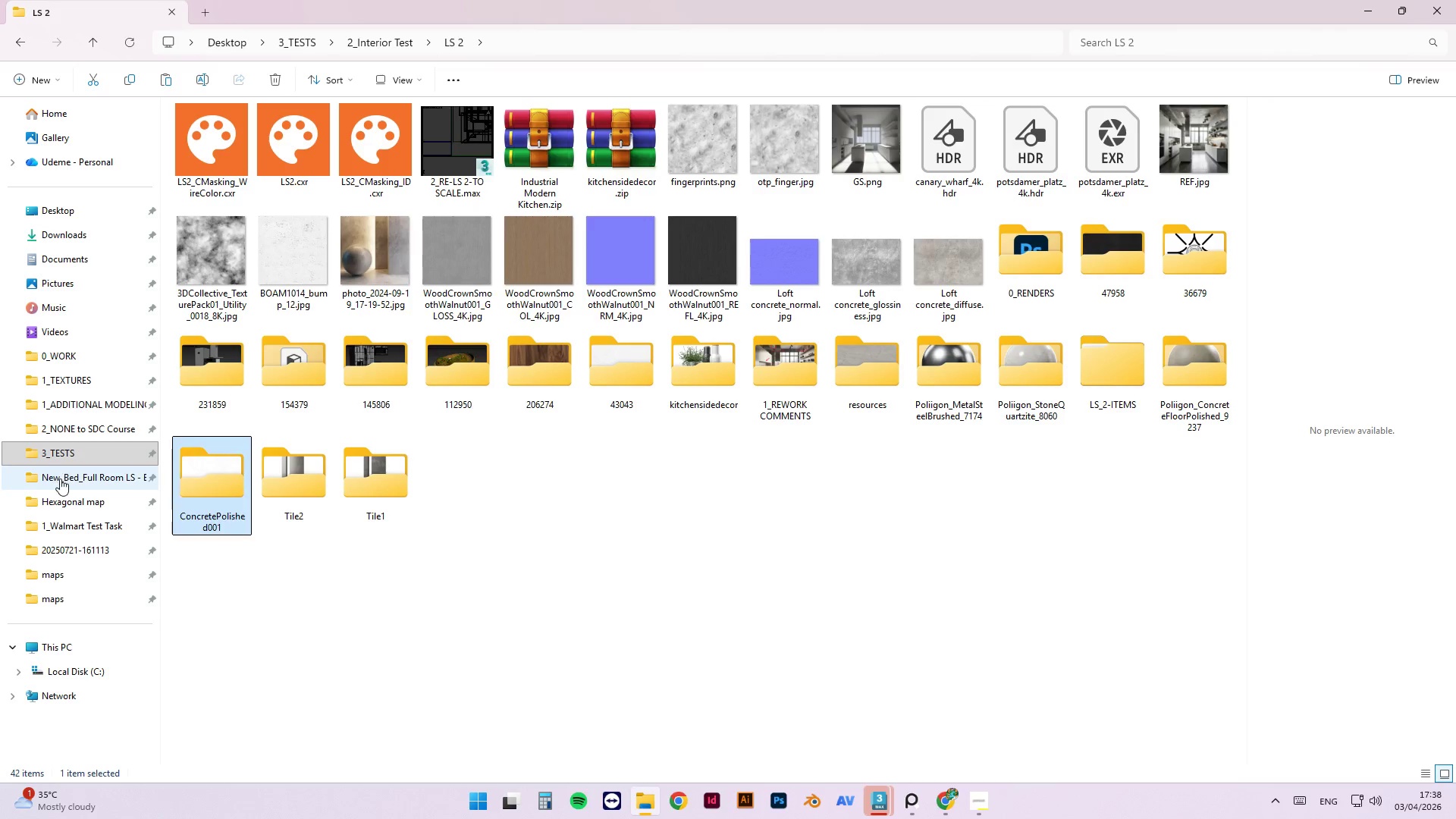 
key(Control+C)
 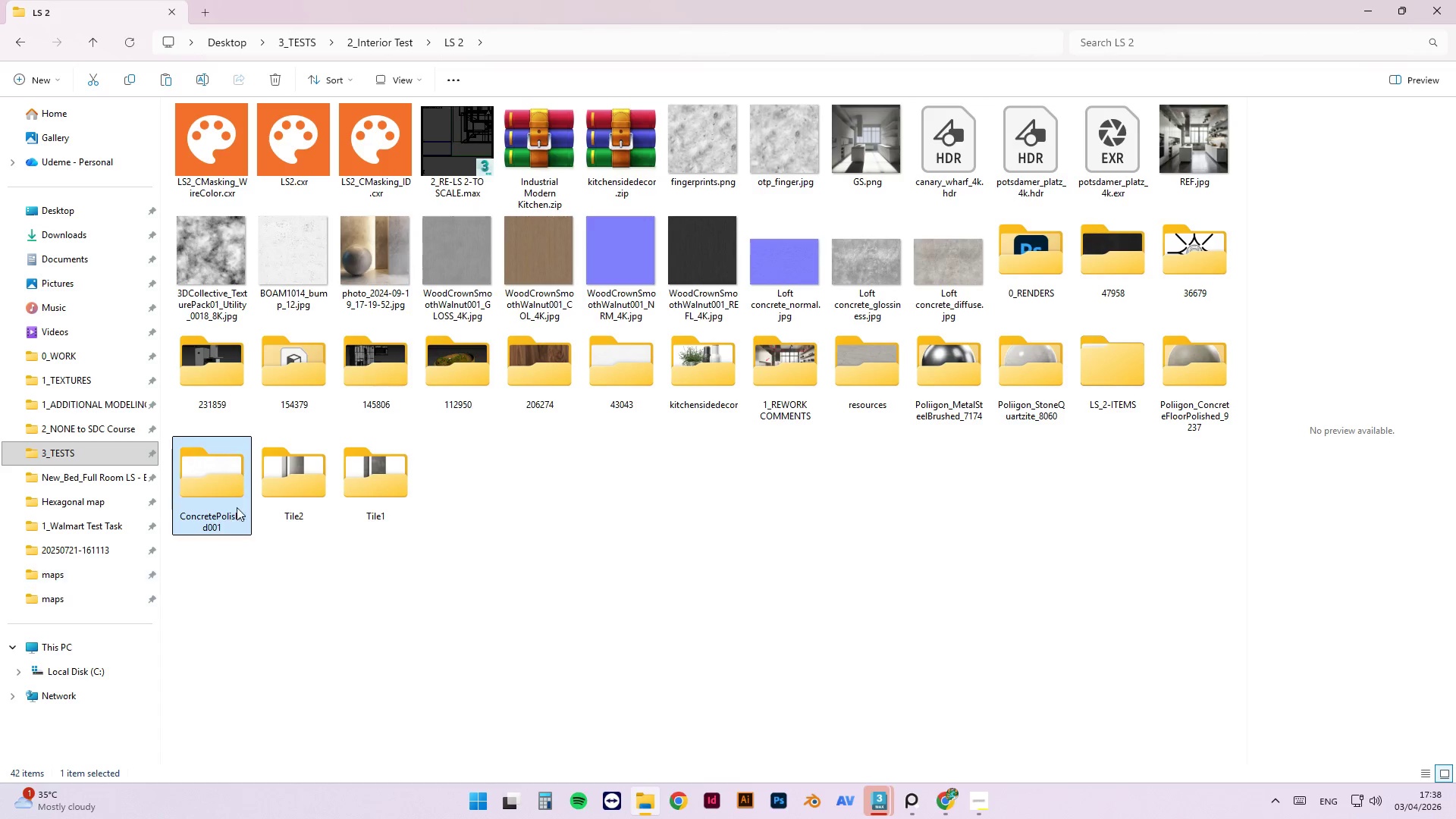 
left_click([30, 39])
 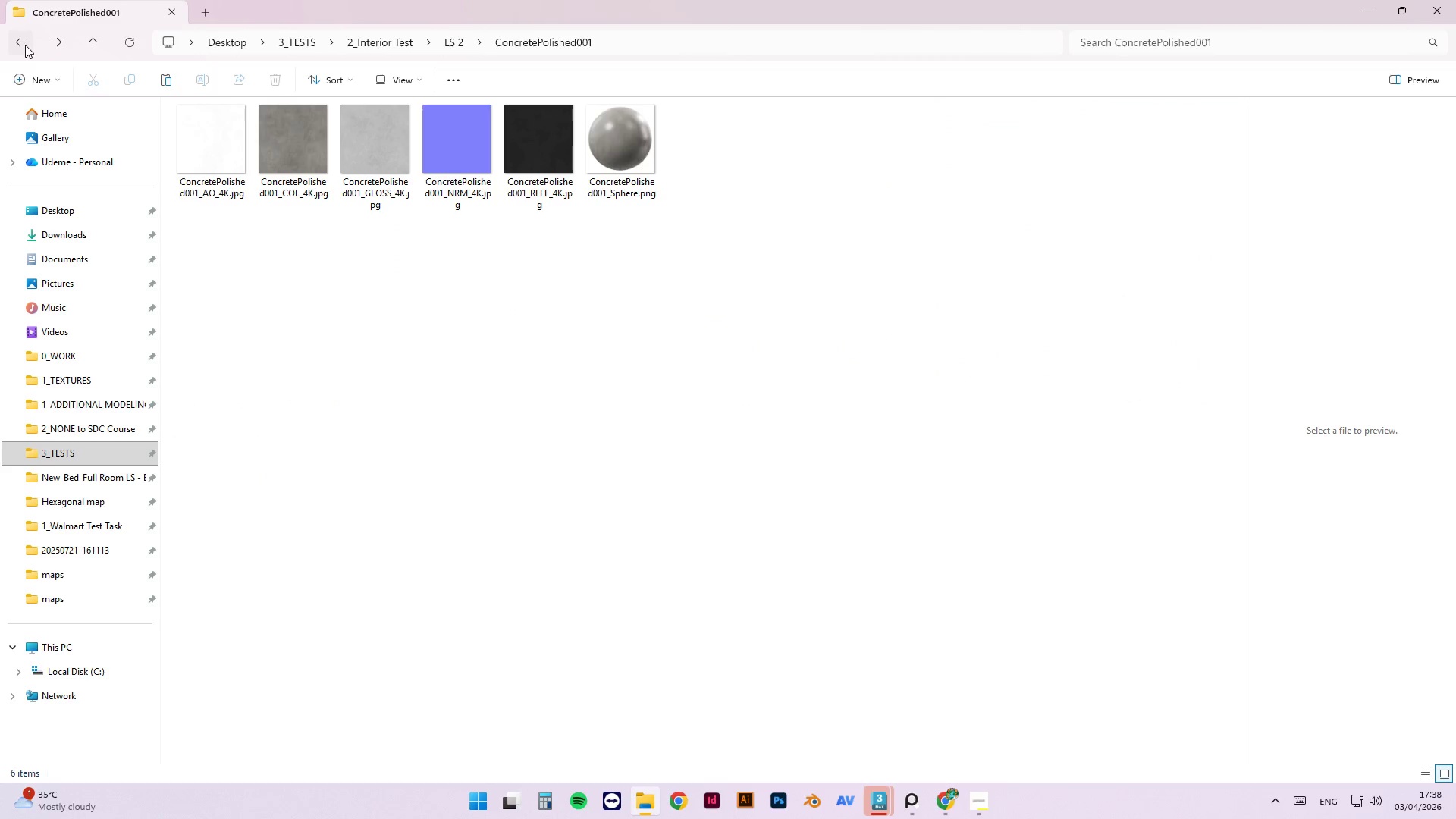 
left_click([25, 45])
 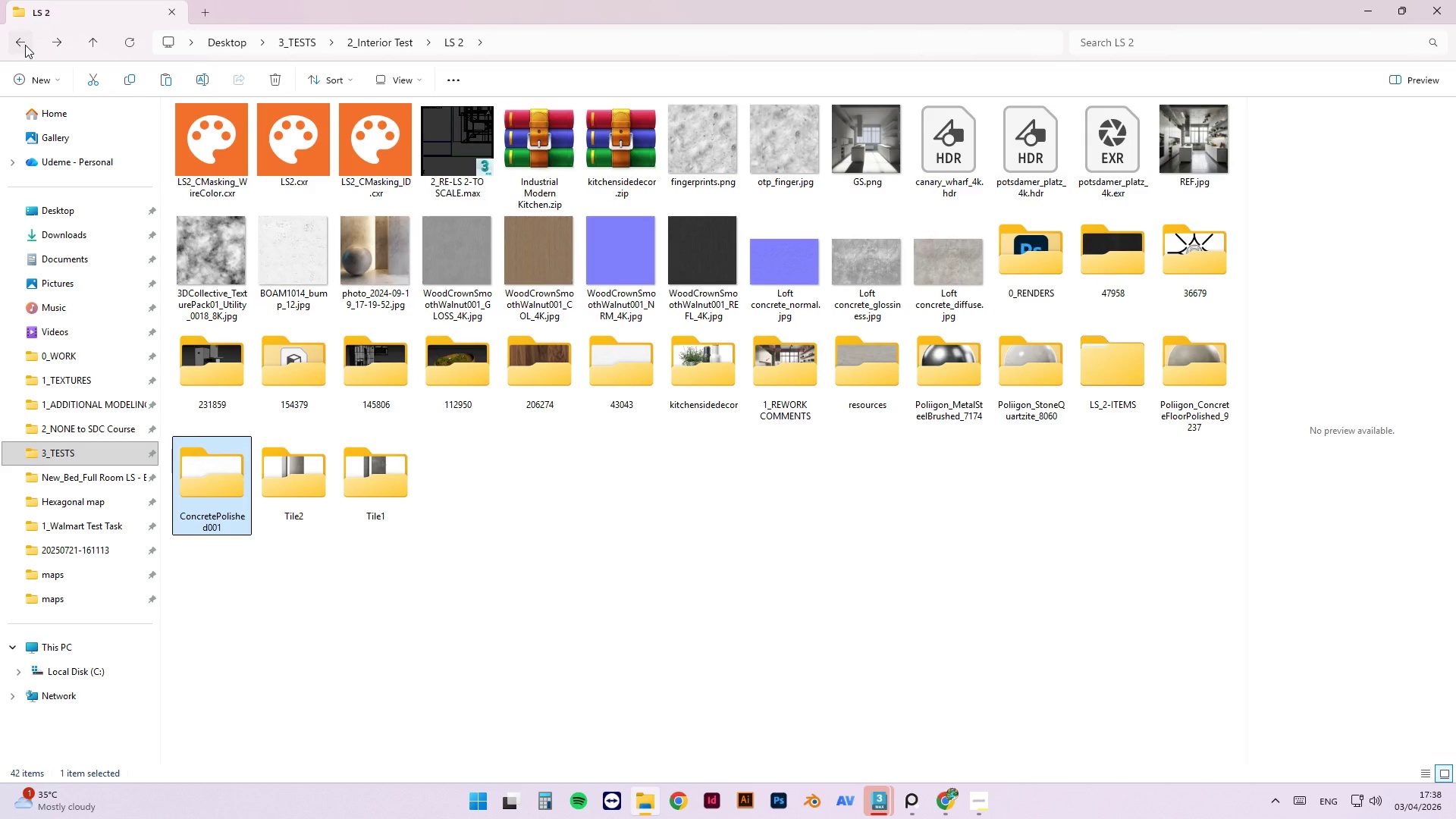 
left_click([25, 45])
 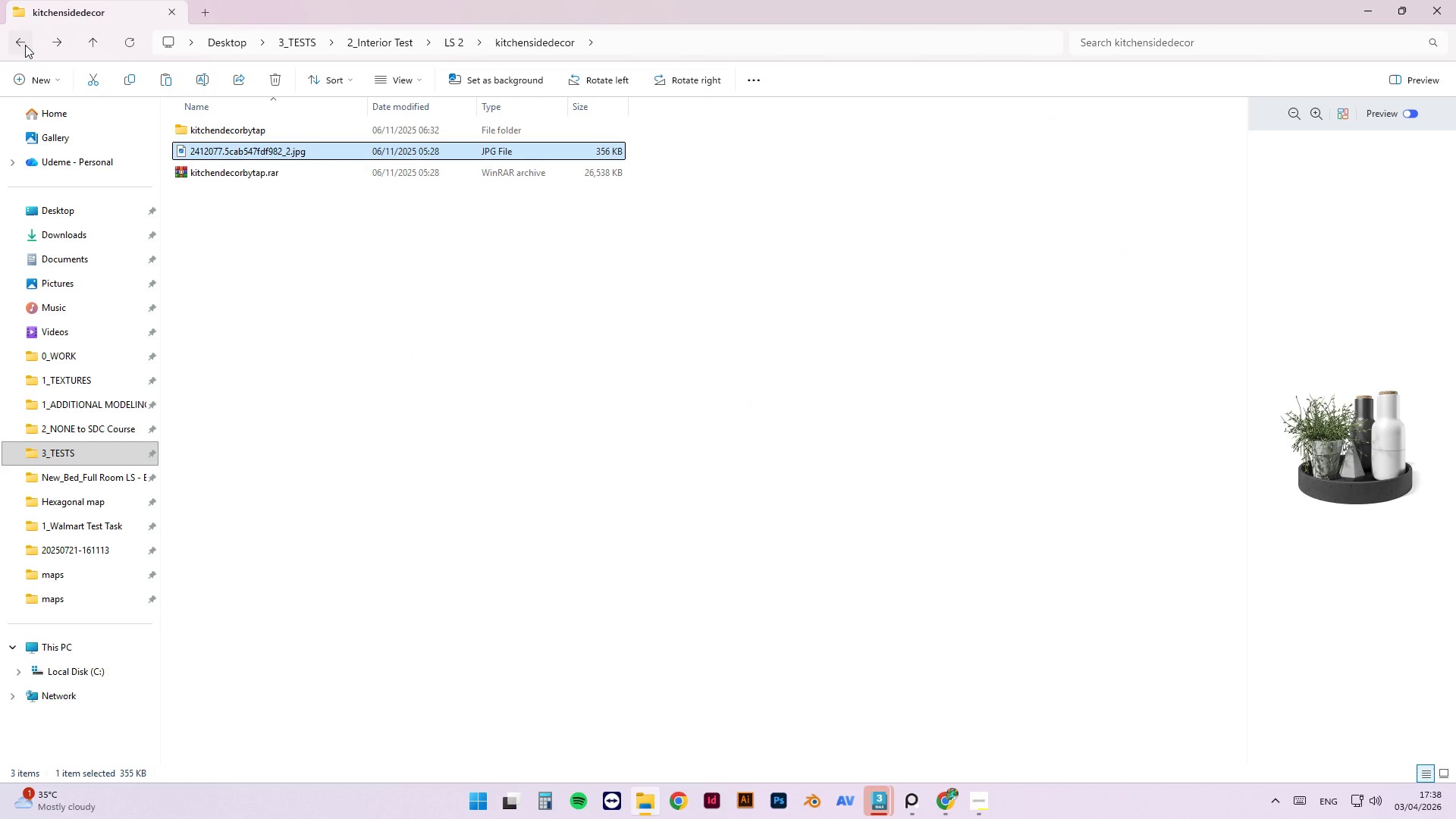 
left_click([25, 45])
 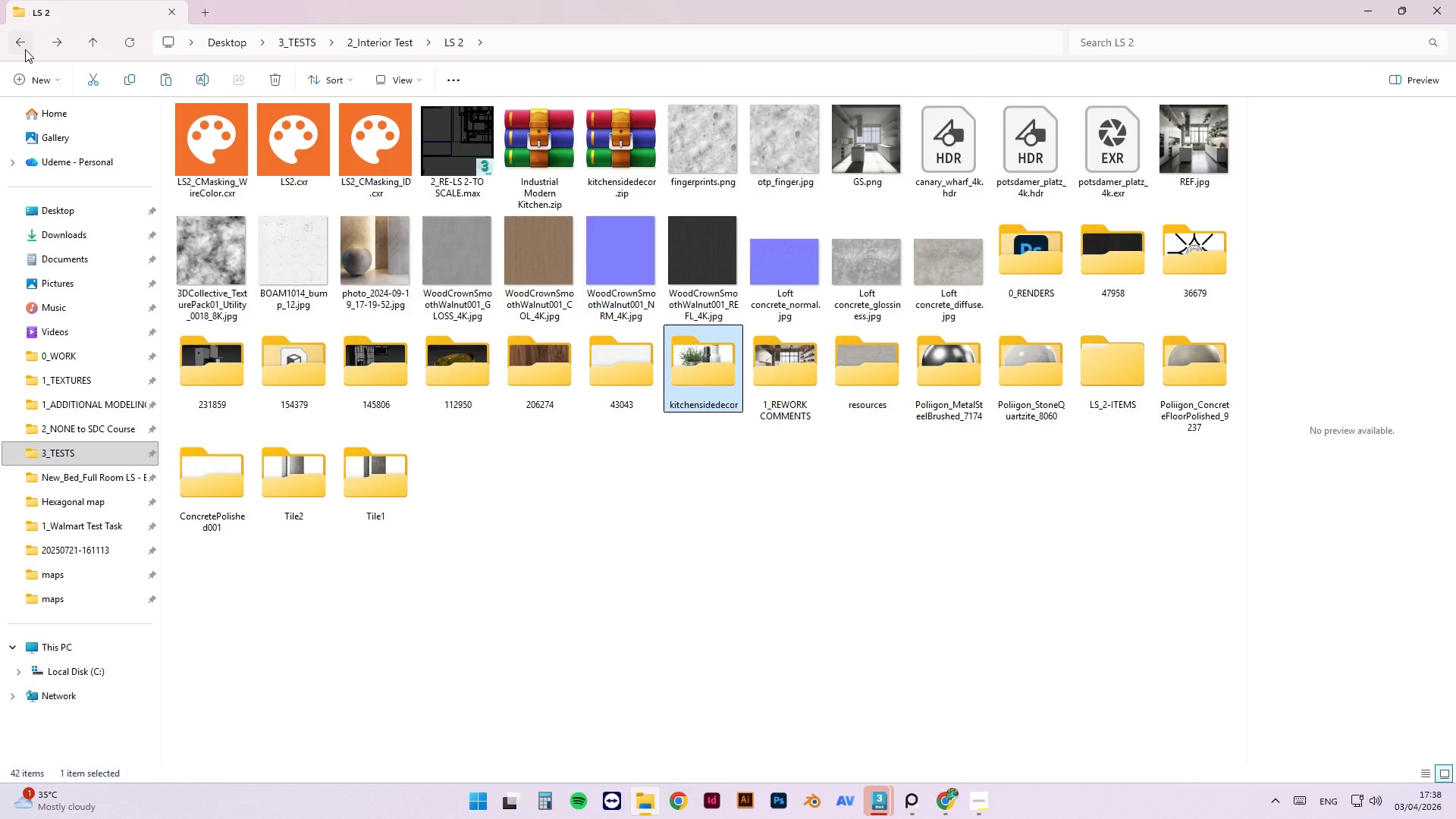 
wait(11.61)
 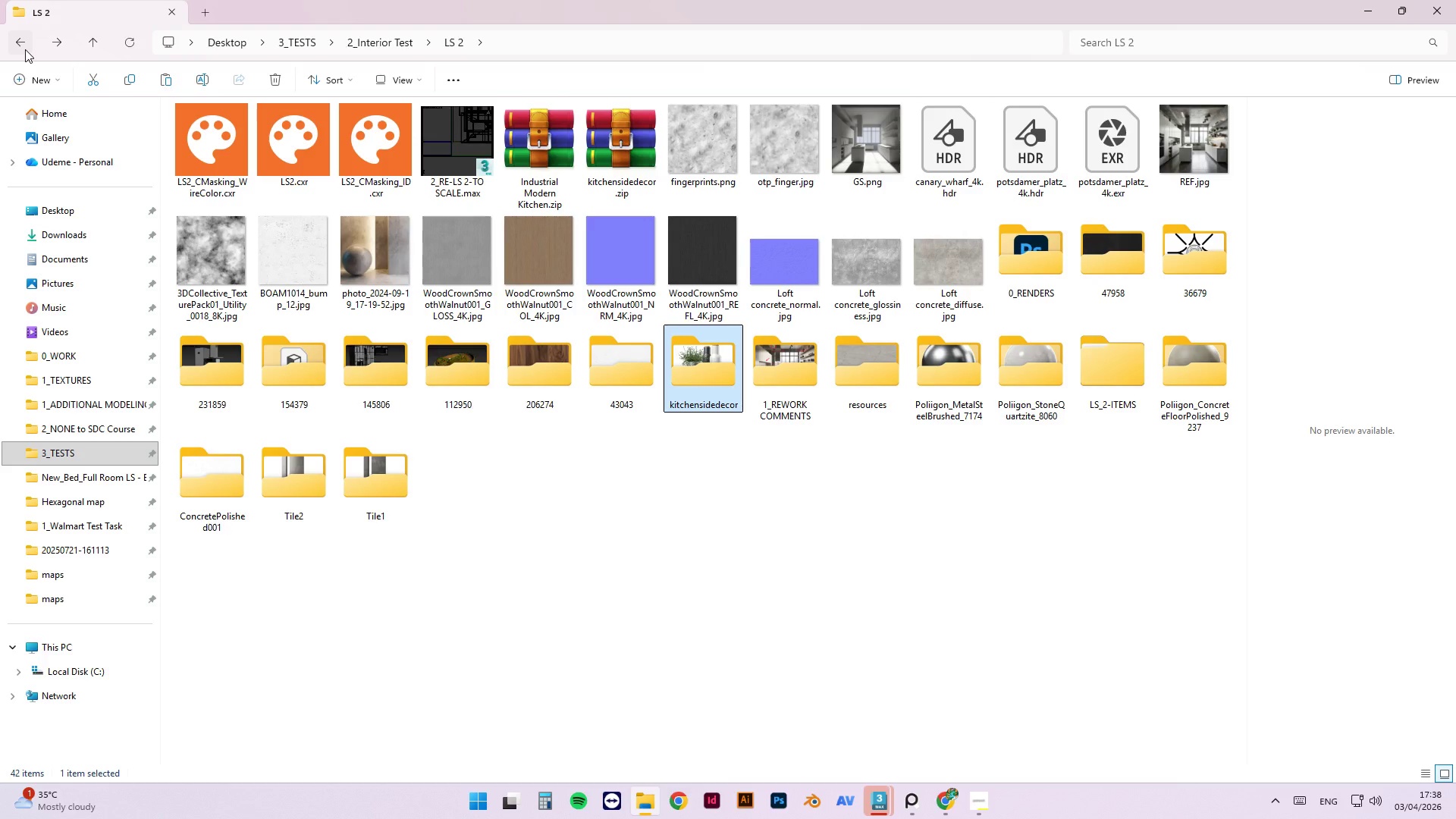 
left_click([17, 41])
 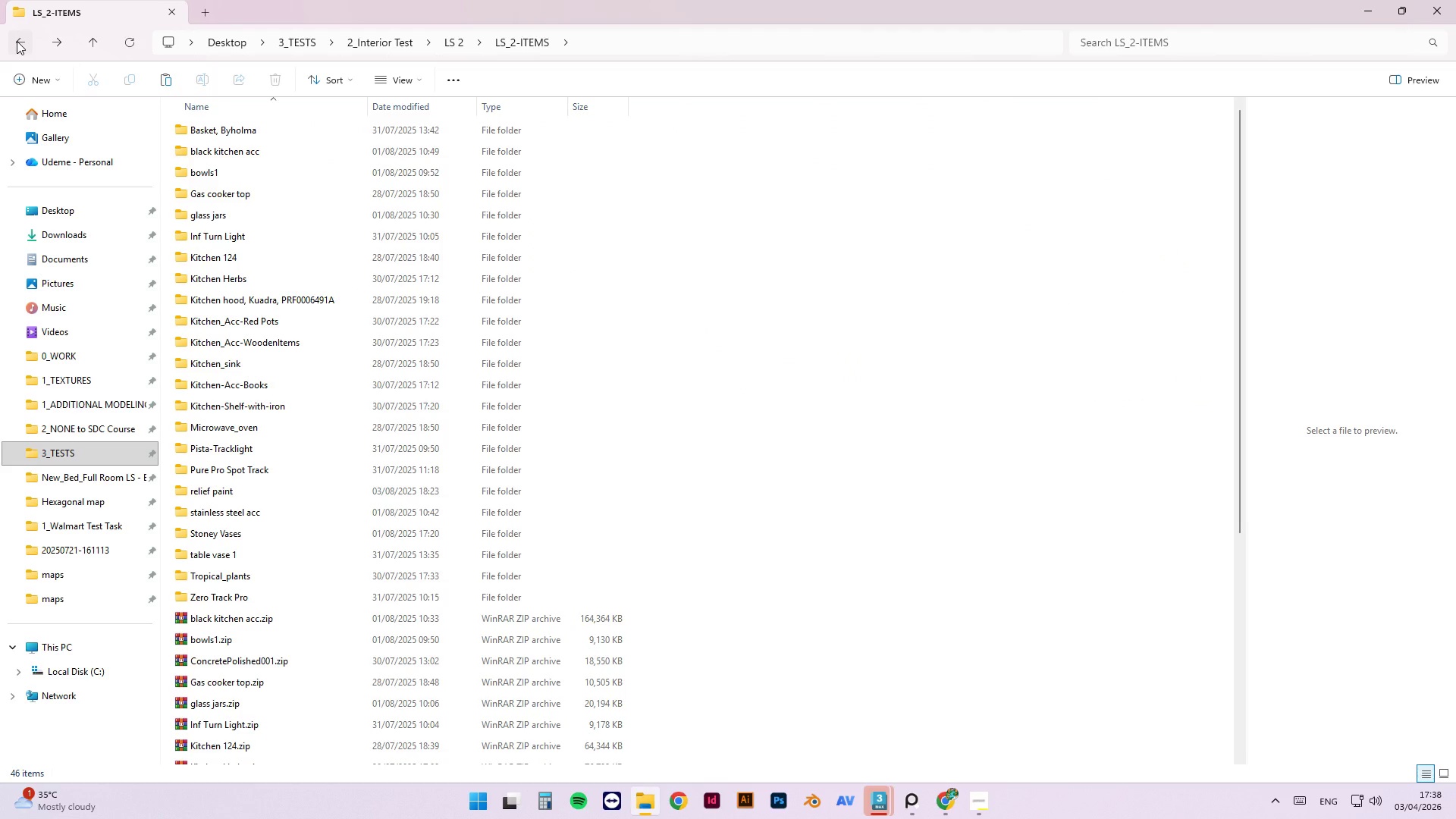 
left_click([17, 41])
 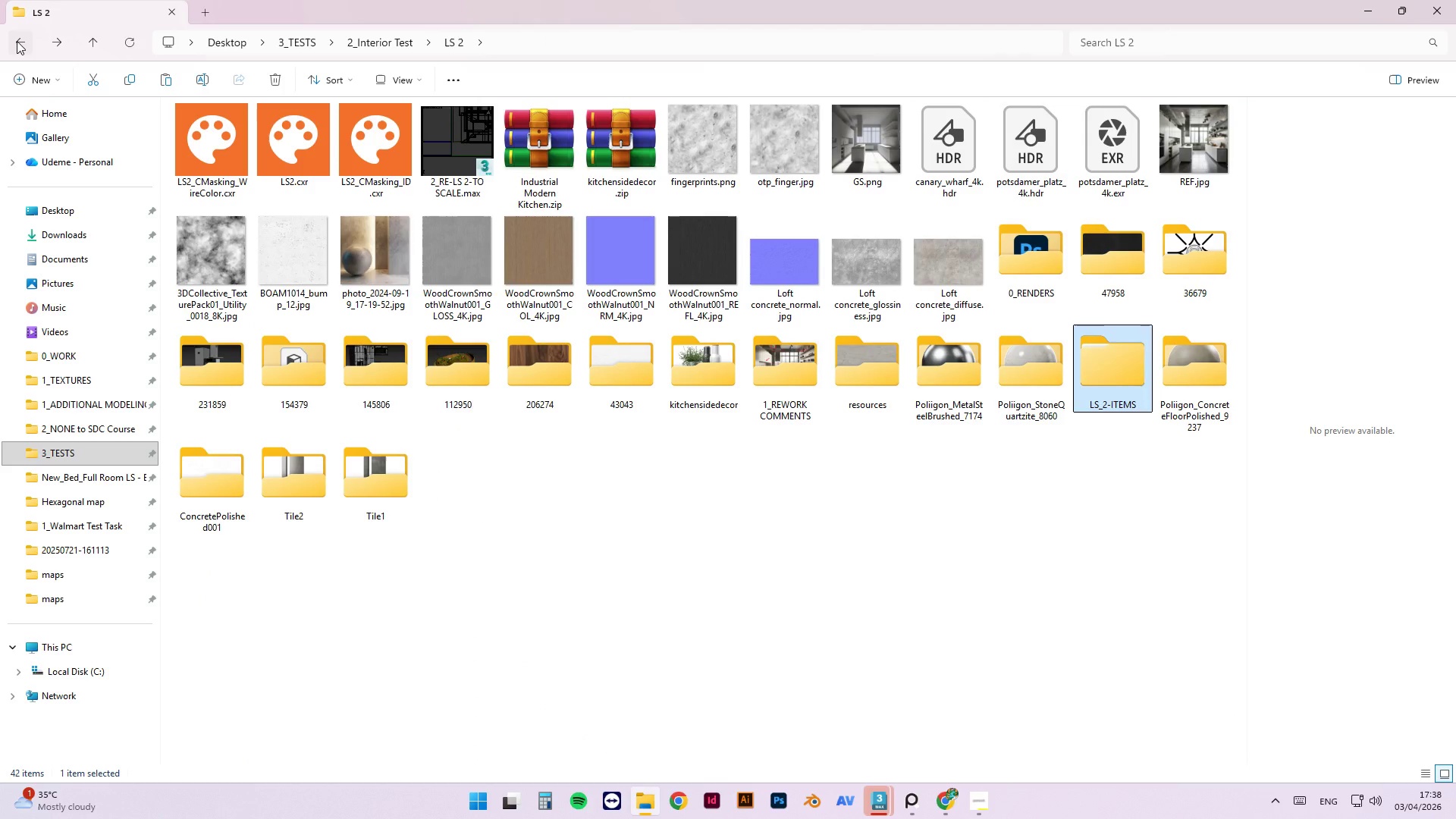 
left_click([17, 41])
 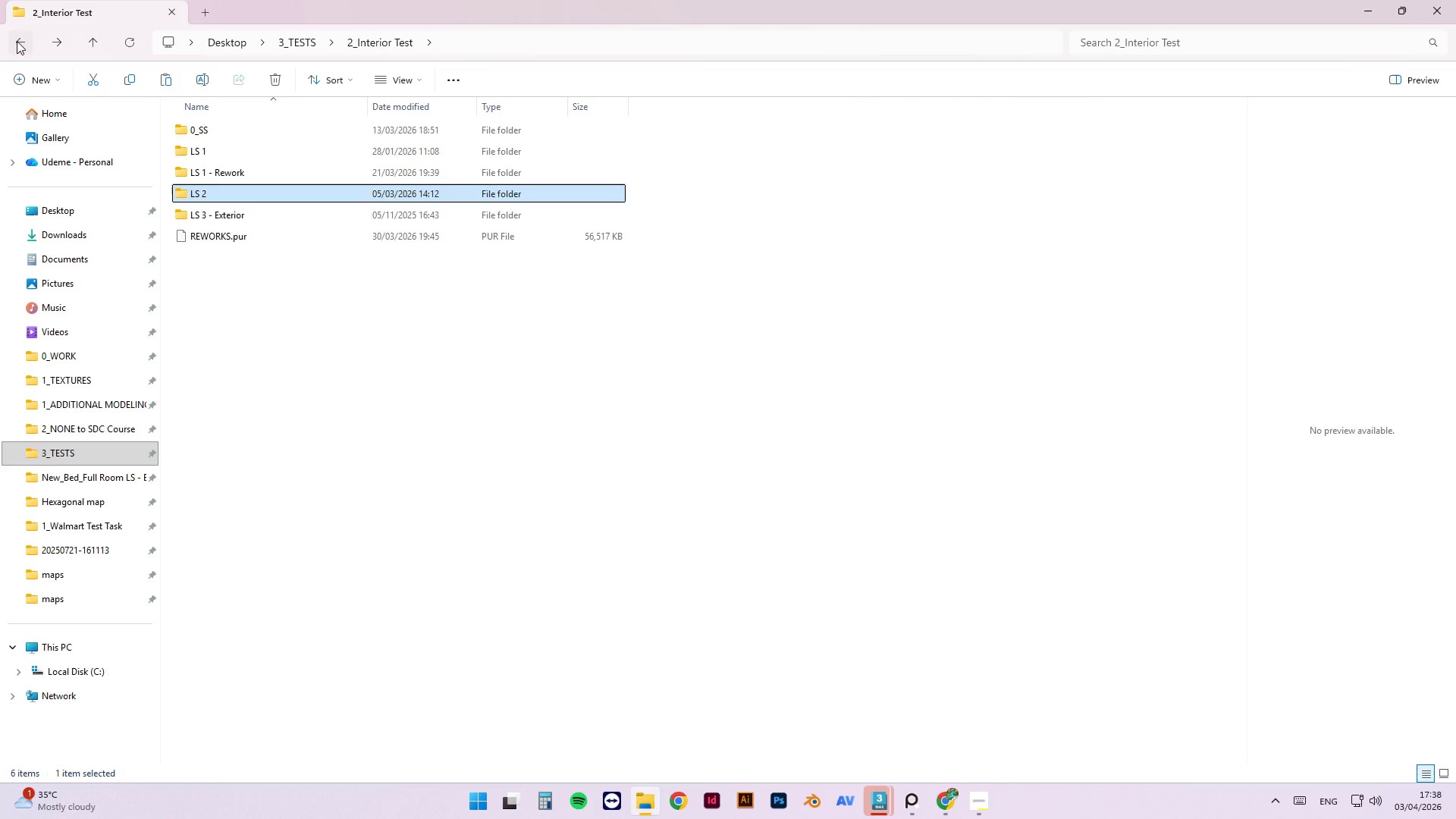 
left_click([17, 41])
 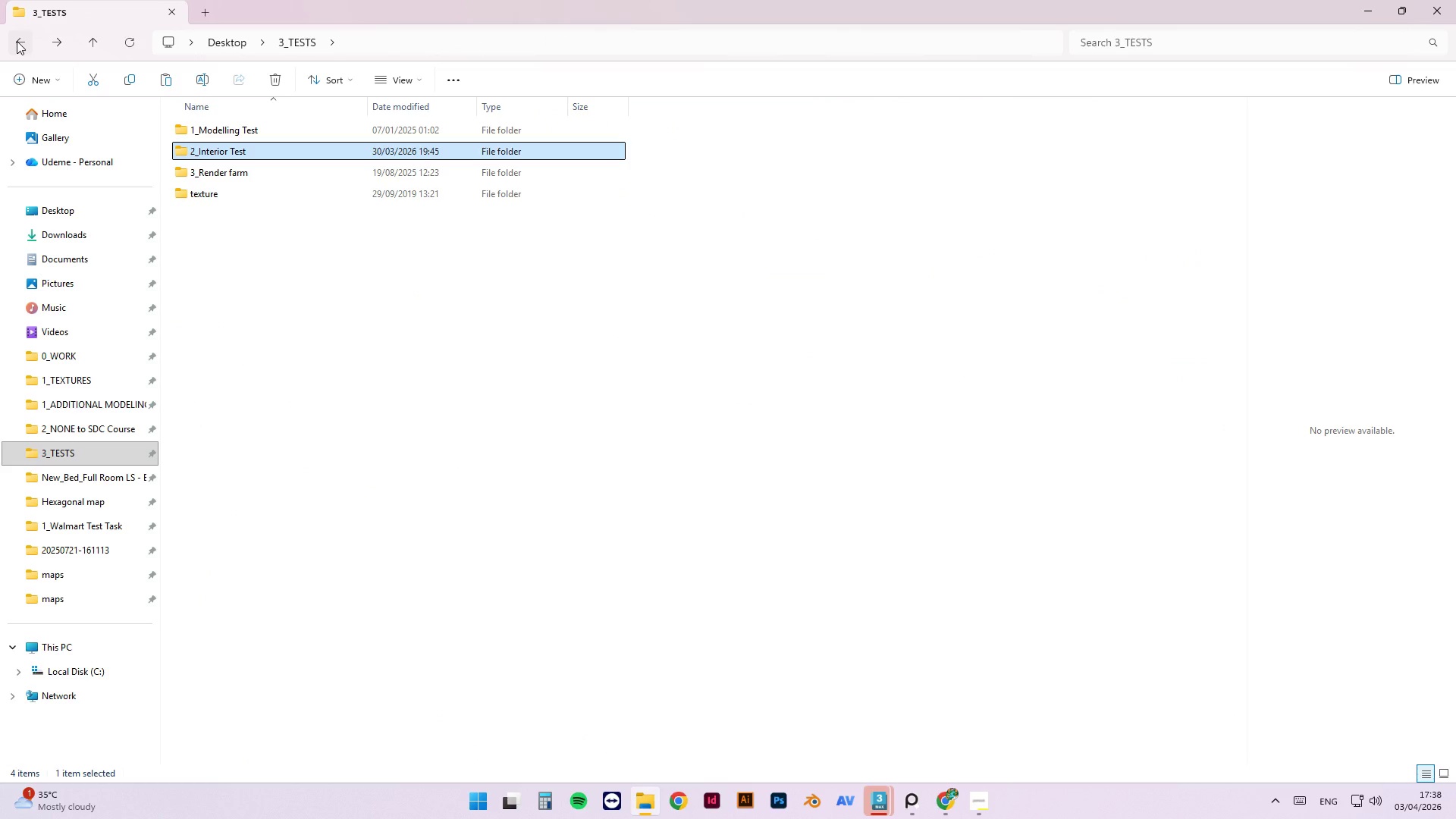 
left_click([17, 41])
 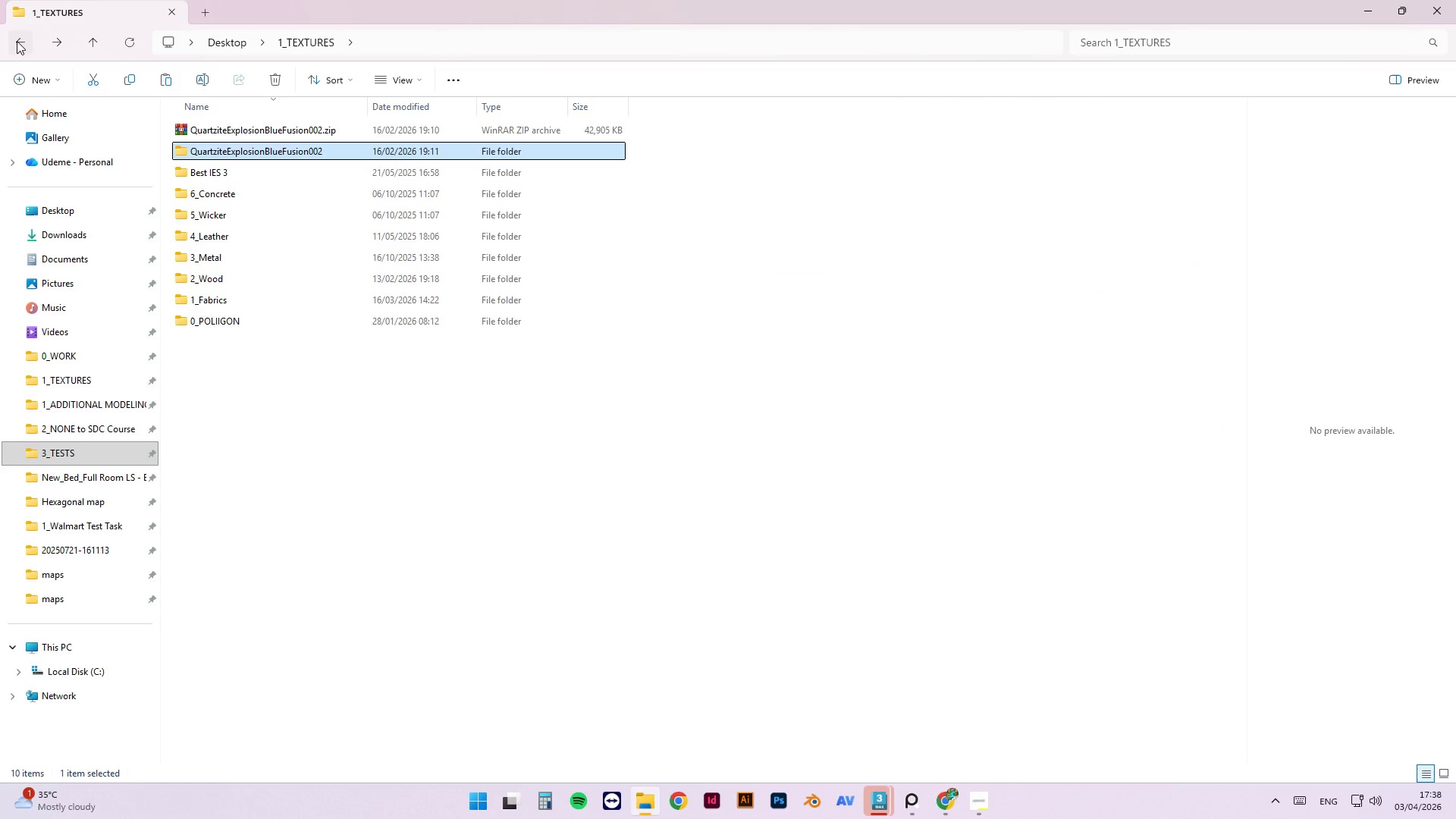 
left_click([17, 41])
 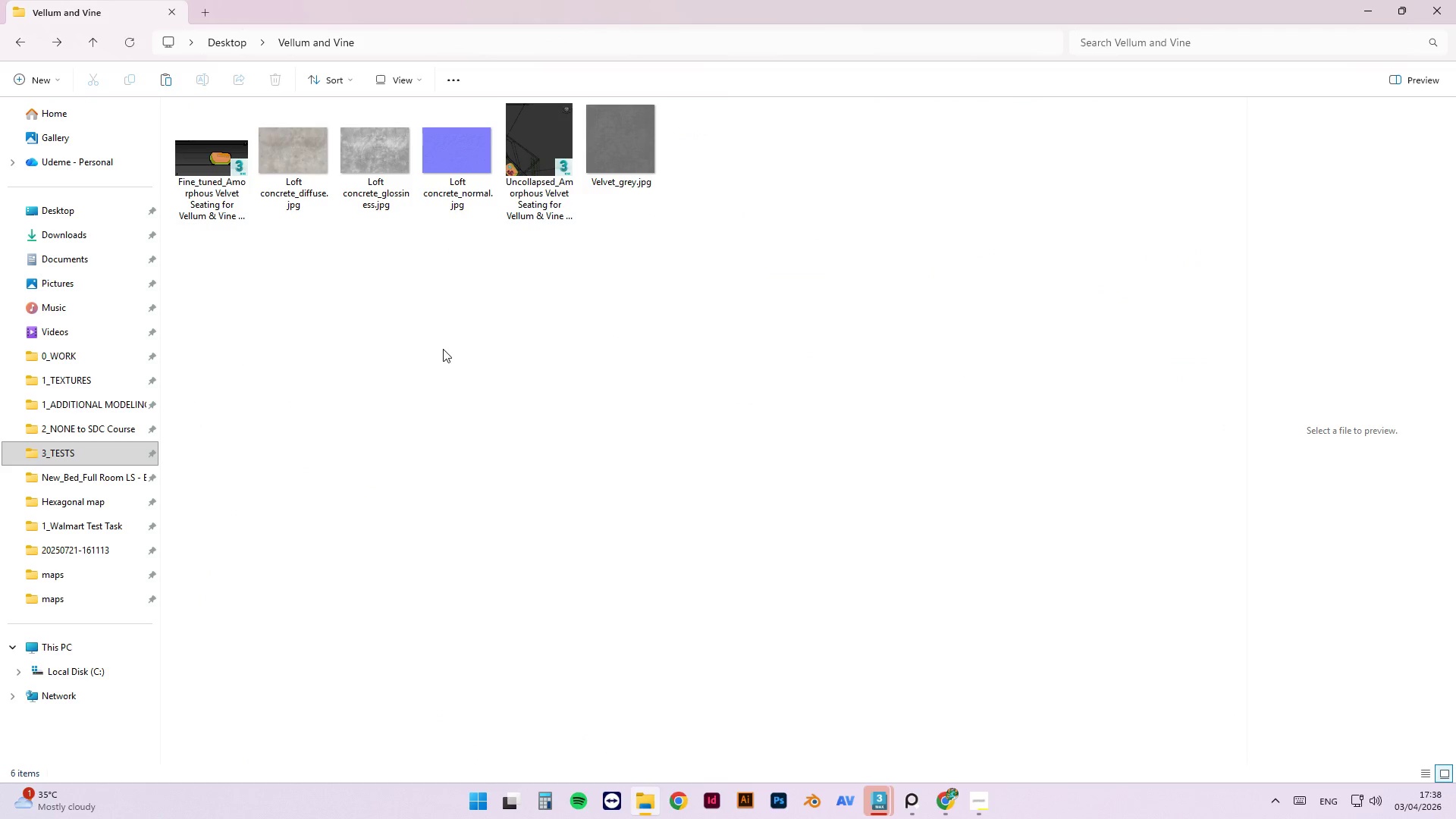 
key(Control+V)
 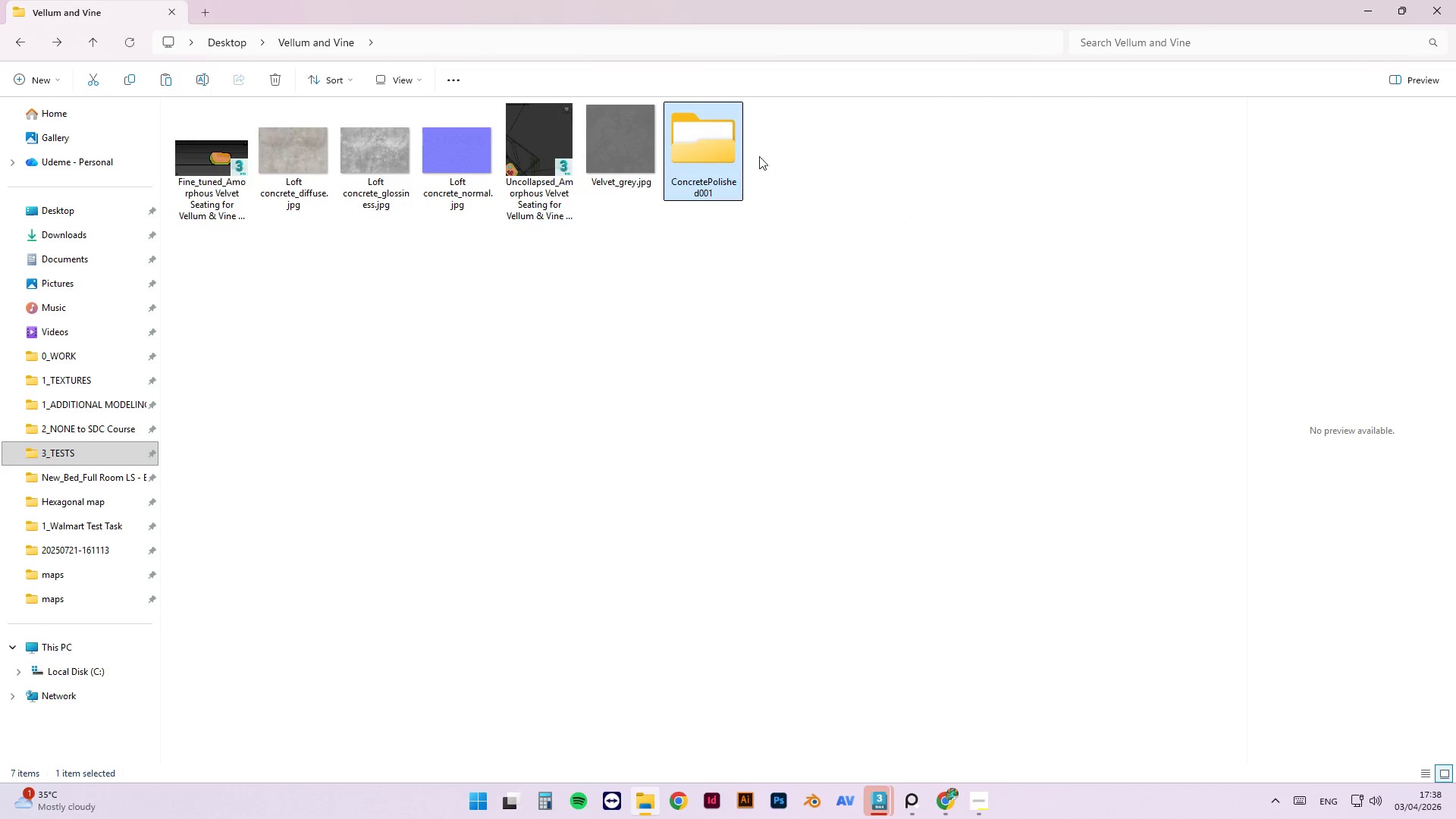 
left_click([783, 184])
 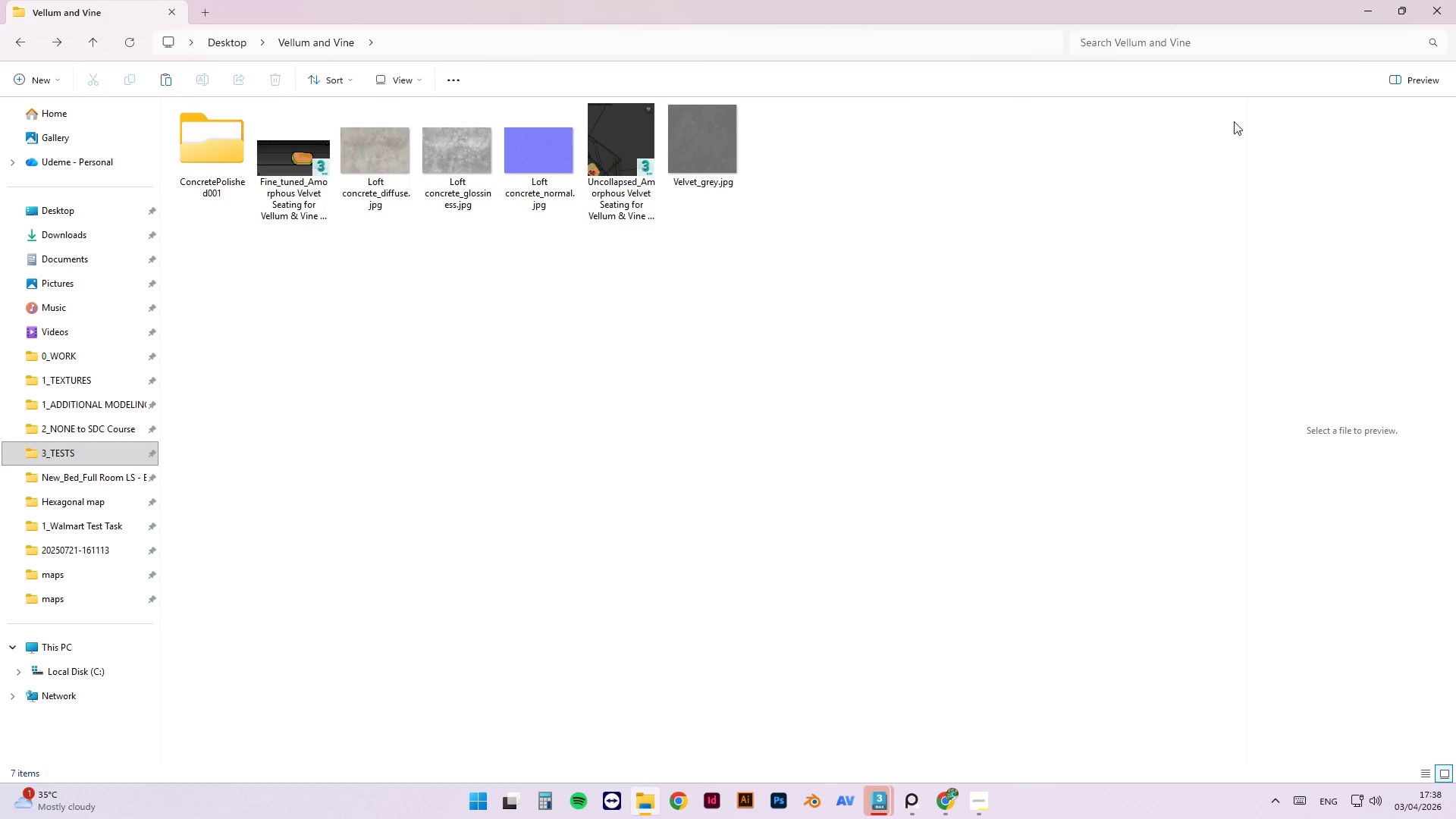 
left_click([1374, 8])
 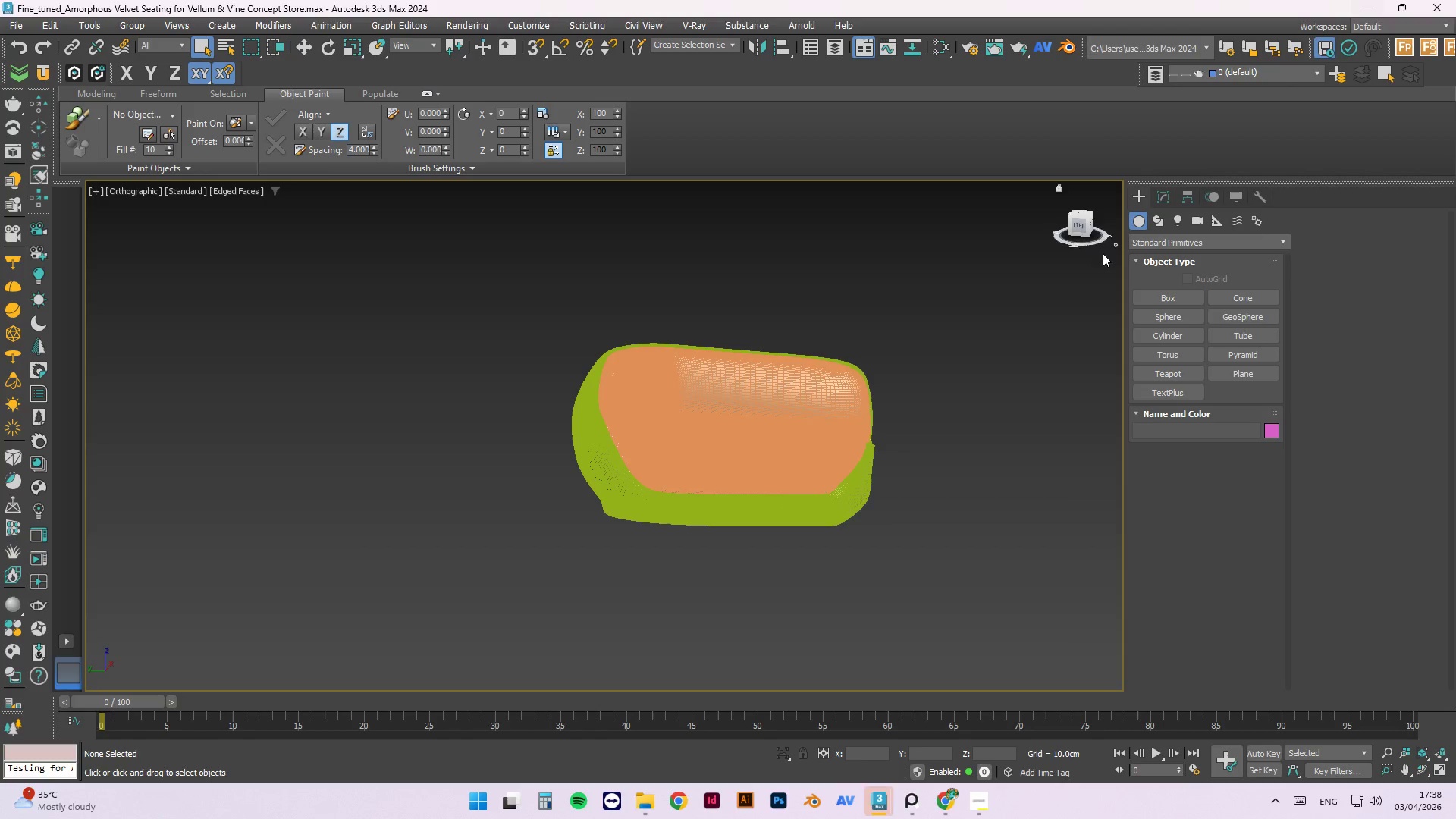 
left_click([802, 292])
 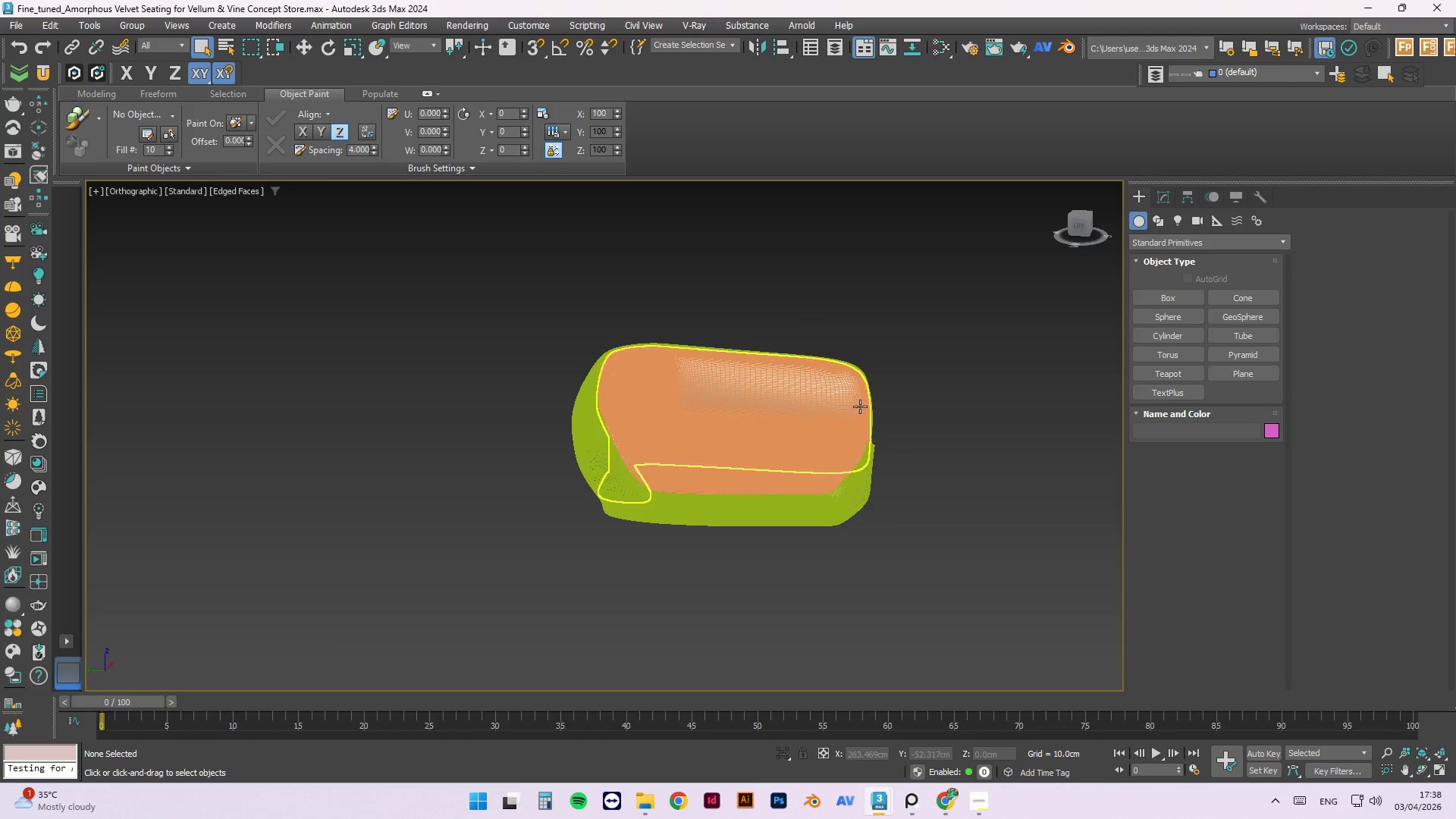 
hold_key(key=AltLeft, duration=0.36)
 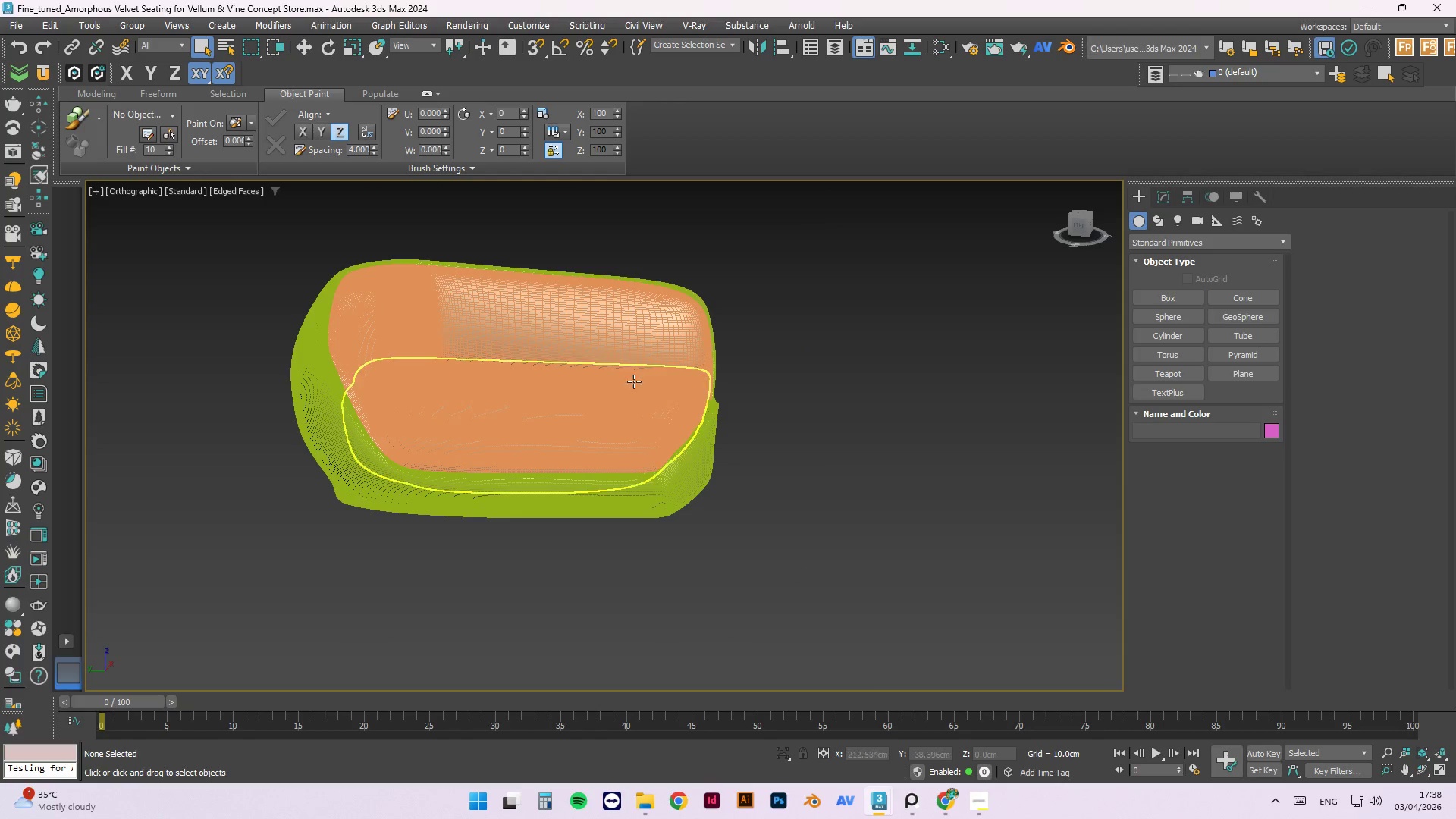 
scroll: coordinate [564, 409], scroll_direction: up, amount: 1.0
 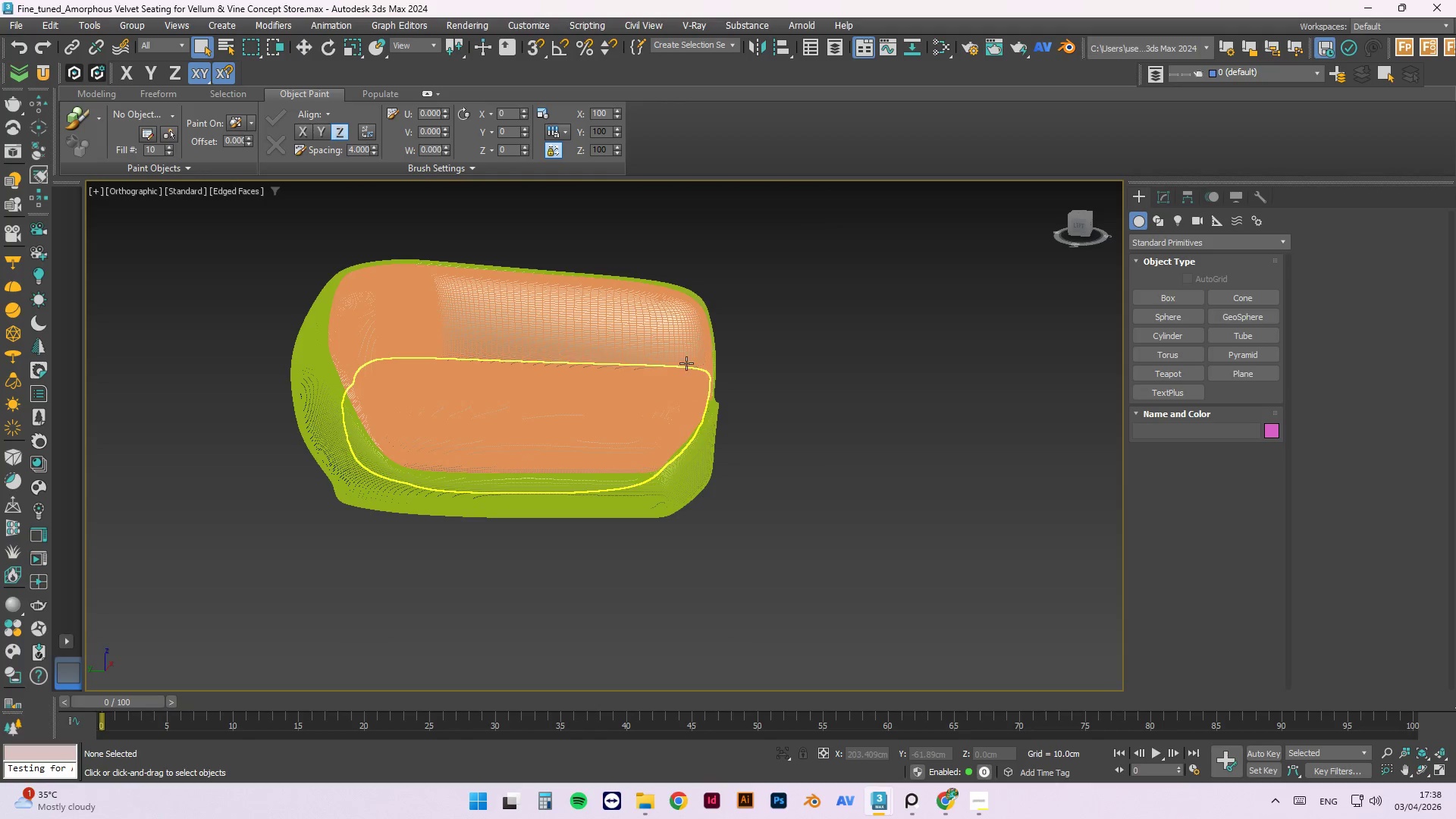 
hold_key(key=AltLeft, duration=0.8)
 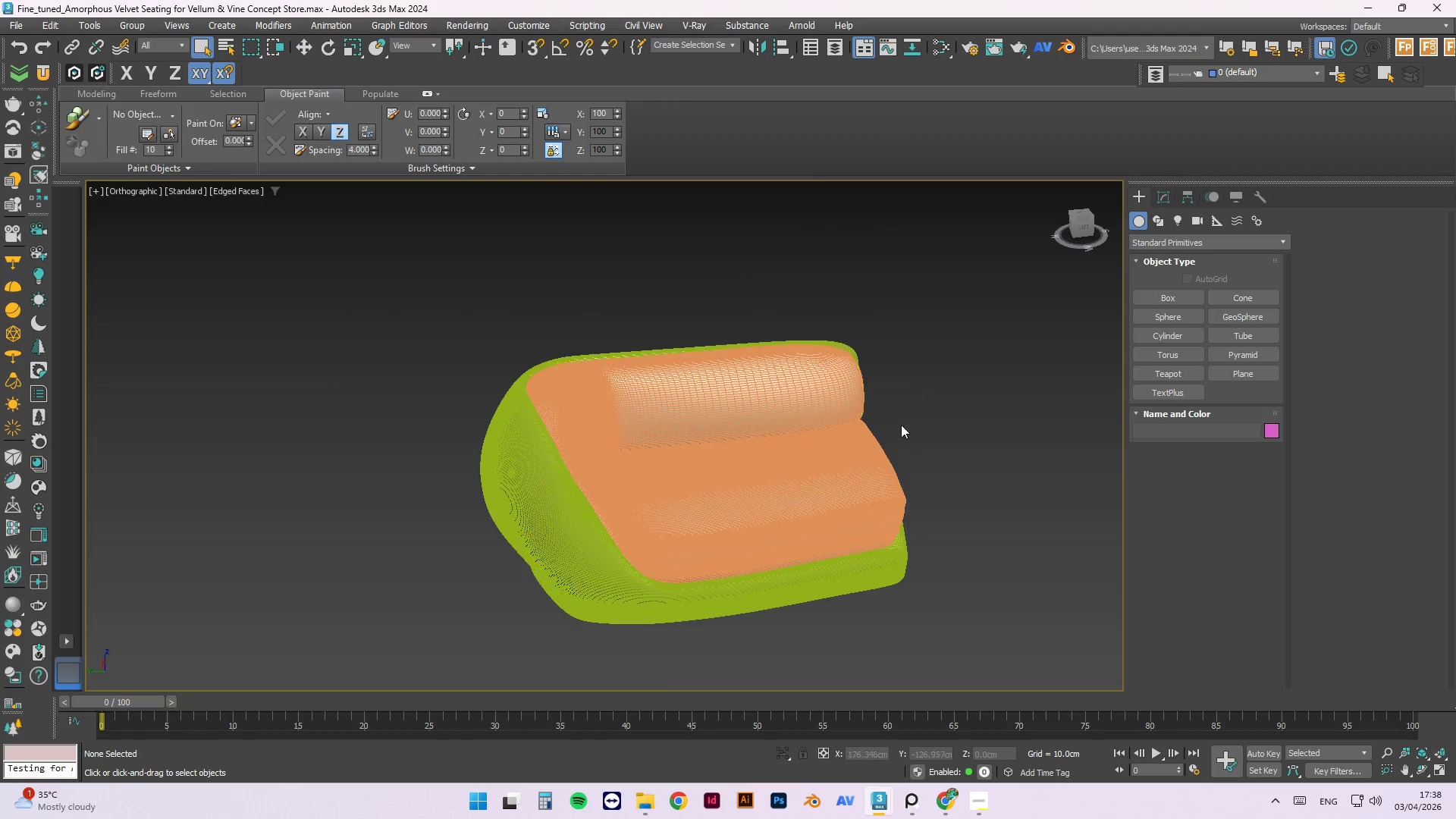 
scroll: coordinate [890, 457], scroll_direction: up, amount: 1.0
 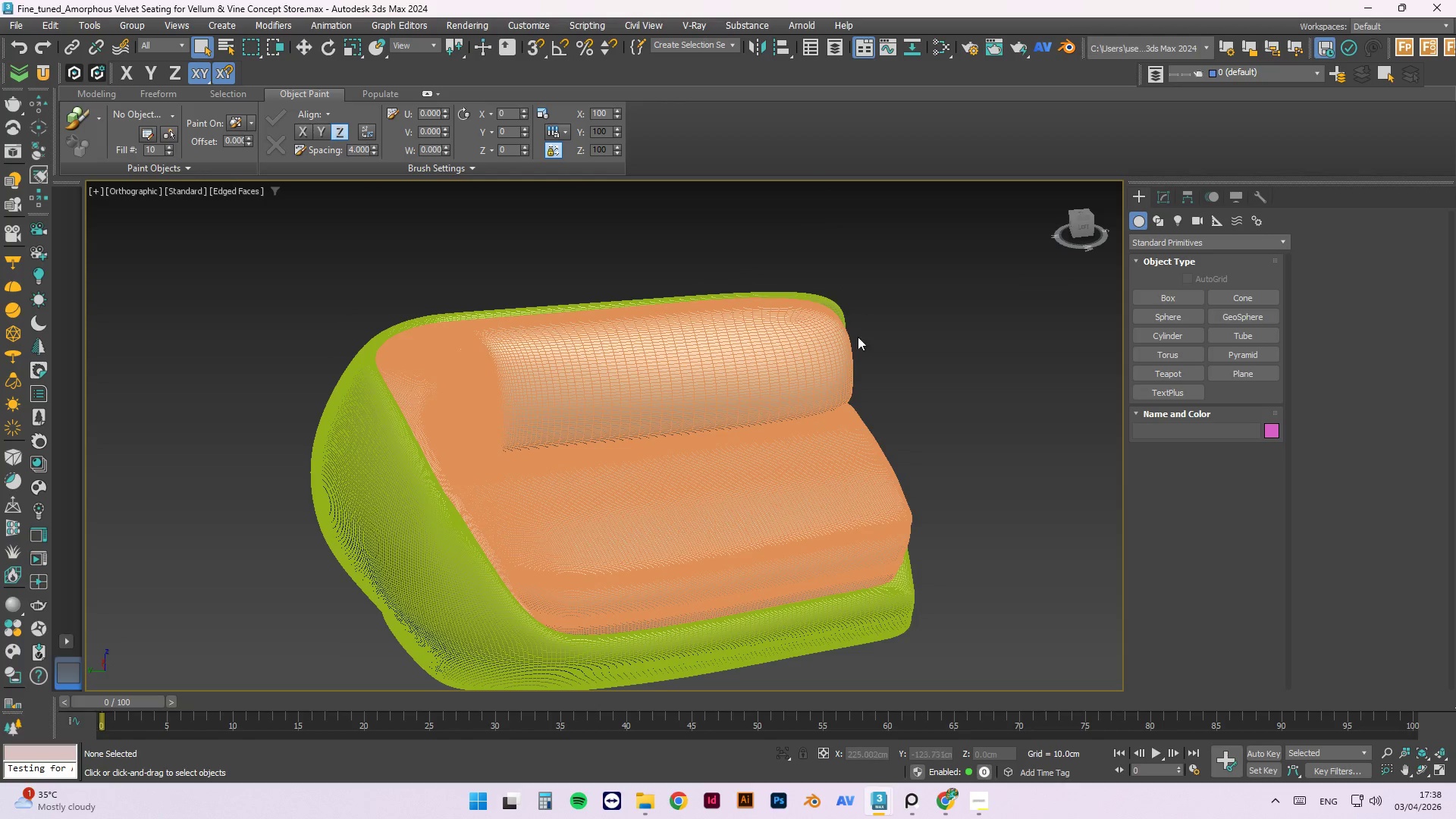 
hold_key(key=AltLeft, duration=0.56)
 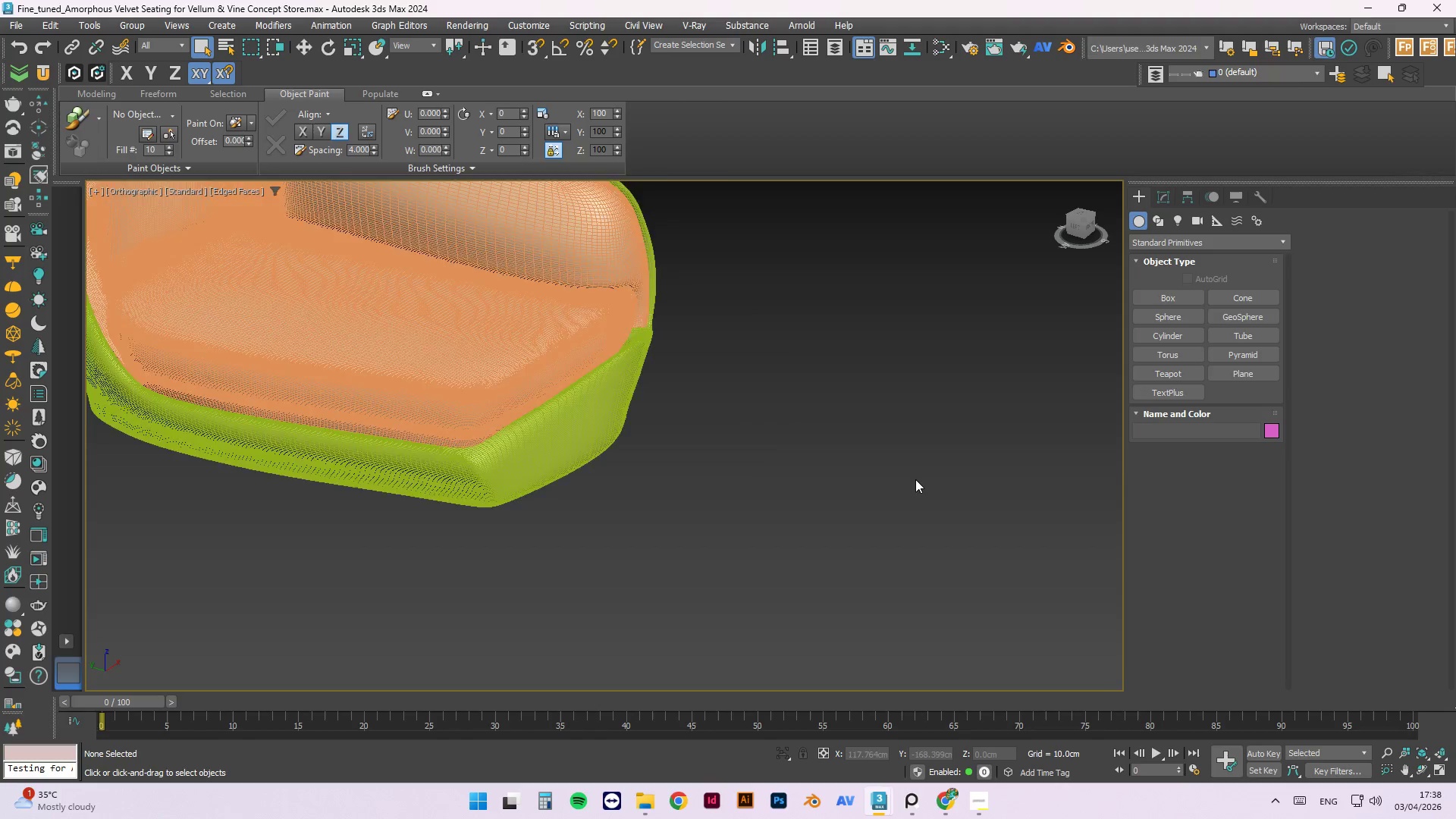 
scroll: coordinate [836, 278], scroll_direction: none, amount: 0.0
 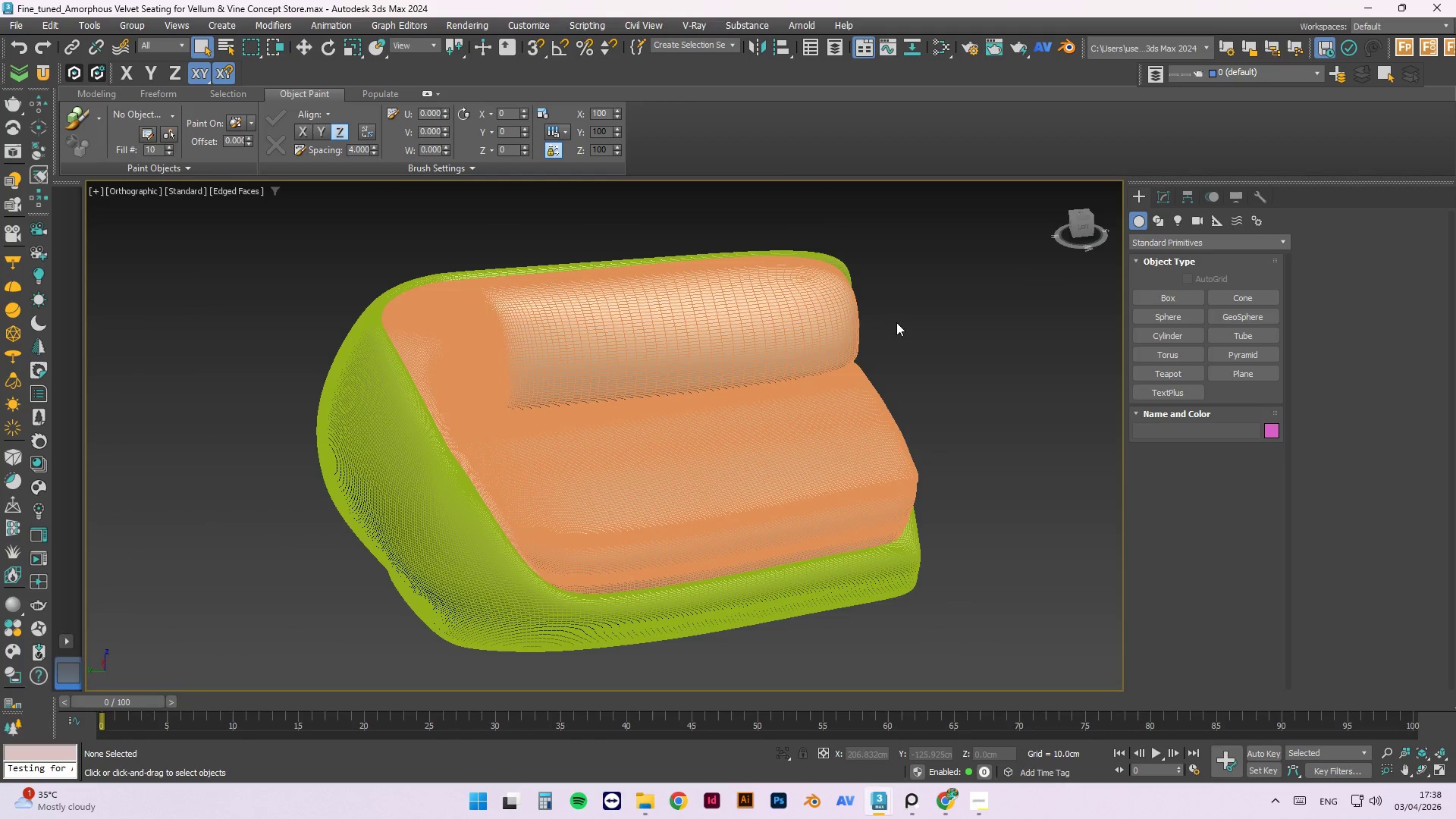 
scroll: coordinate [915, 482], scroll_direction: down, amount: 2.0
 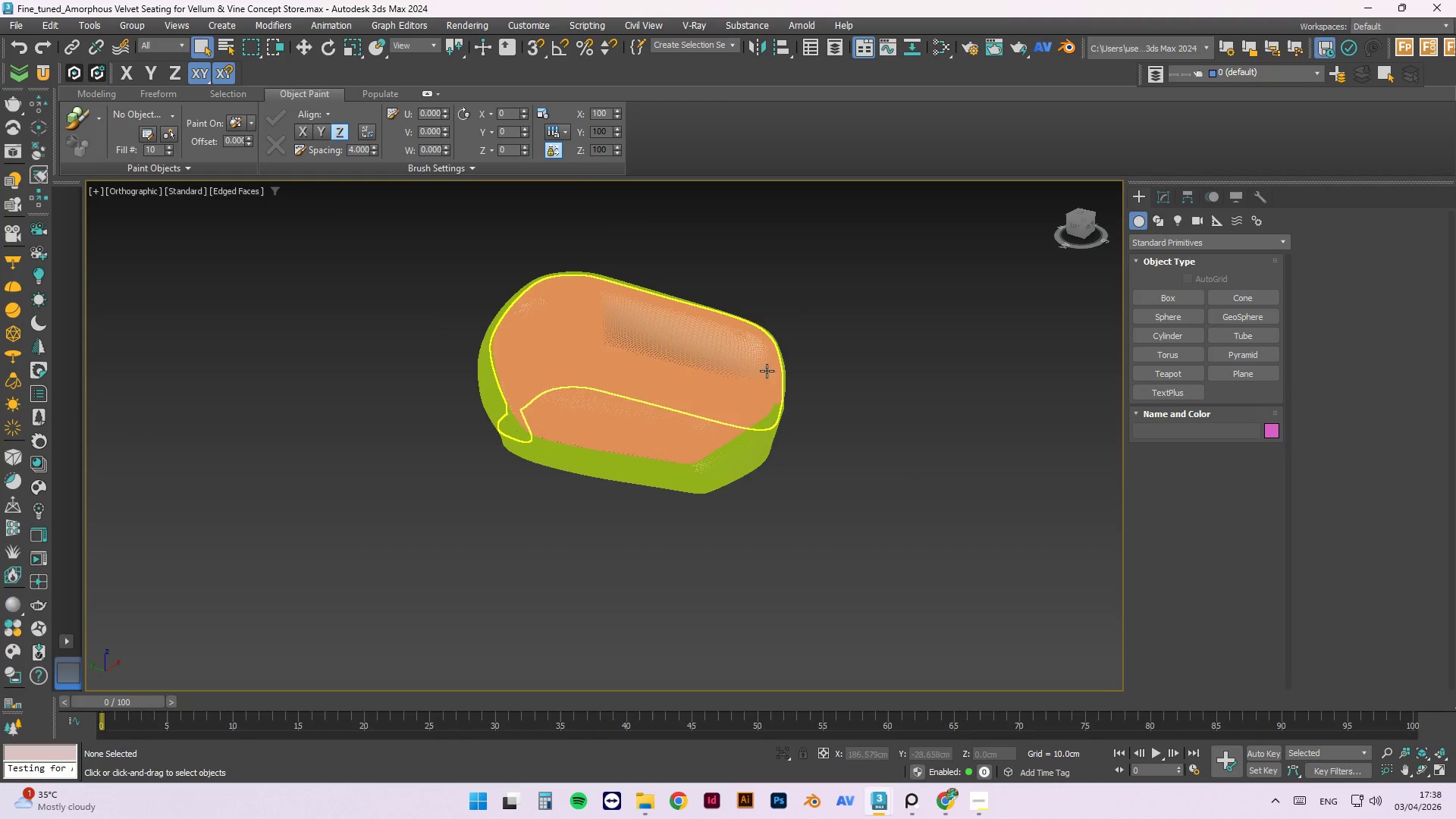 
scroll: coordinate [938, 472], scroll_direction: up, amount: 6.0
 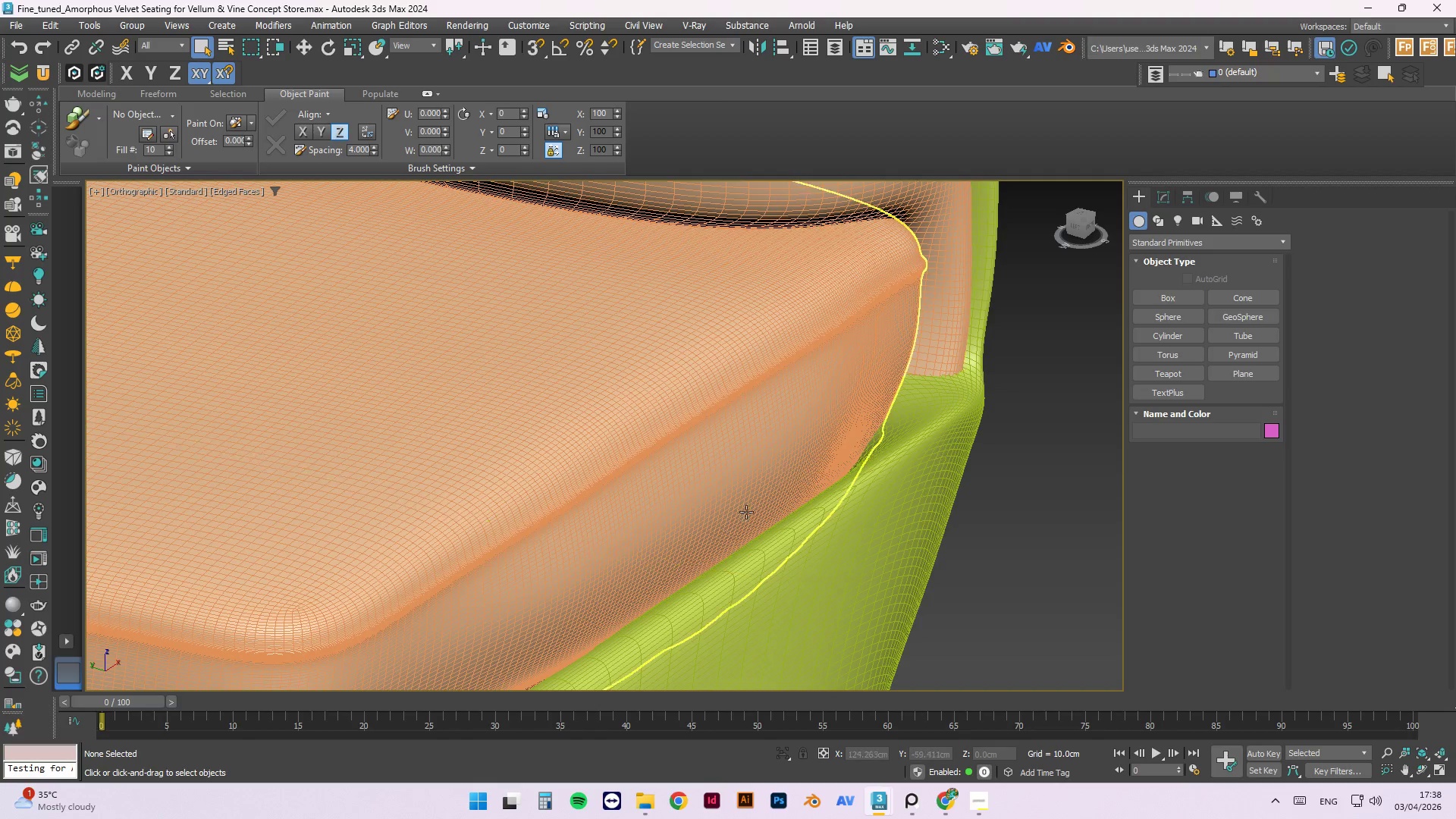 
scroll: coordinate [731, 488], scroll_direction: down, amount: 4.0
 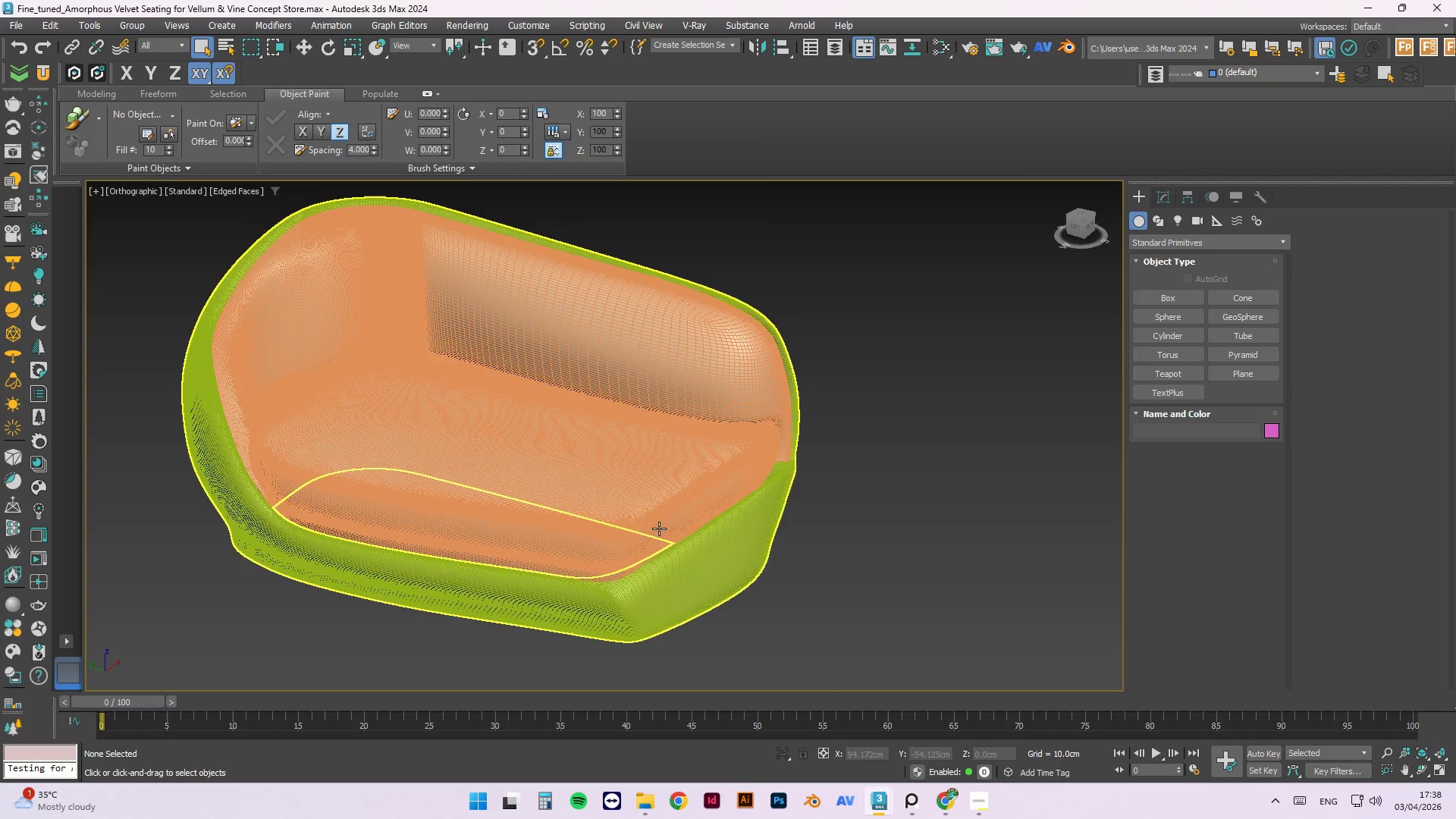 
left_click([659, 526])
 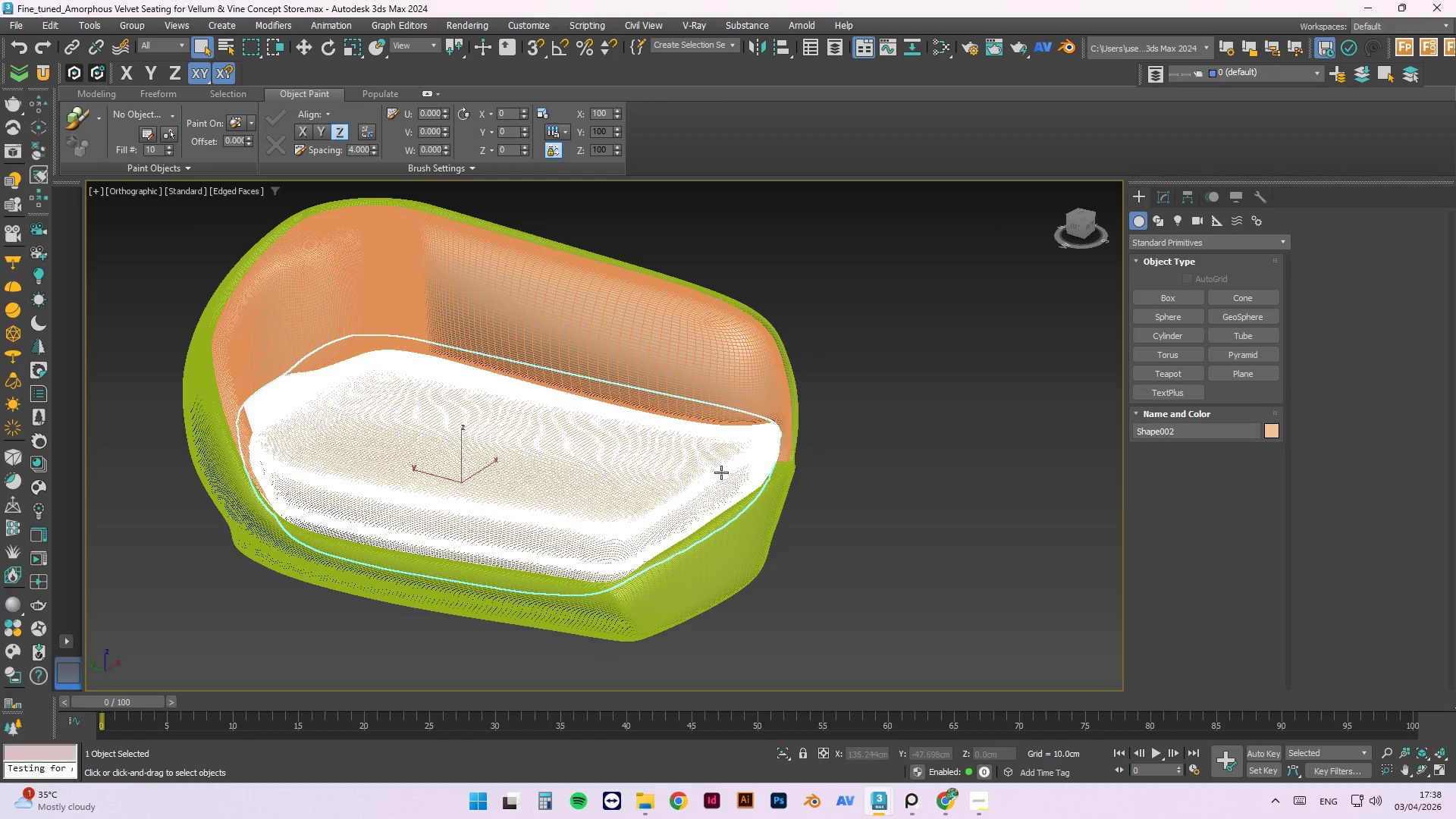 
hold_key(key=AltLeft, duration=1.52)
 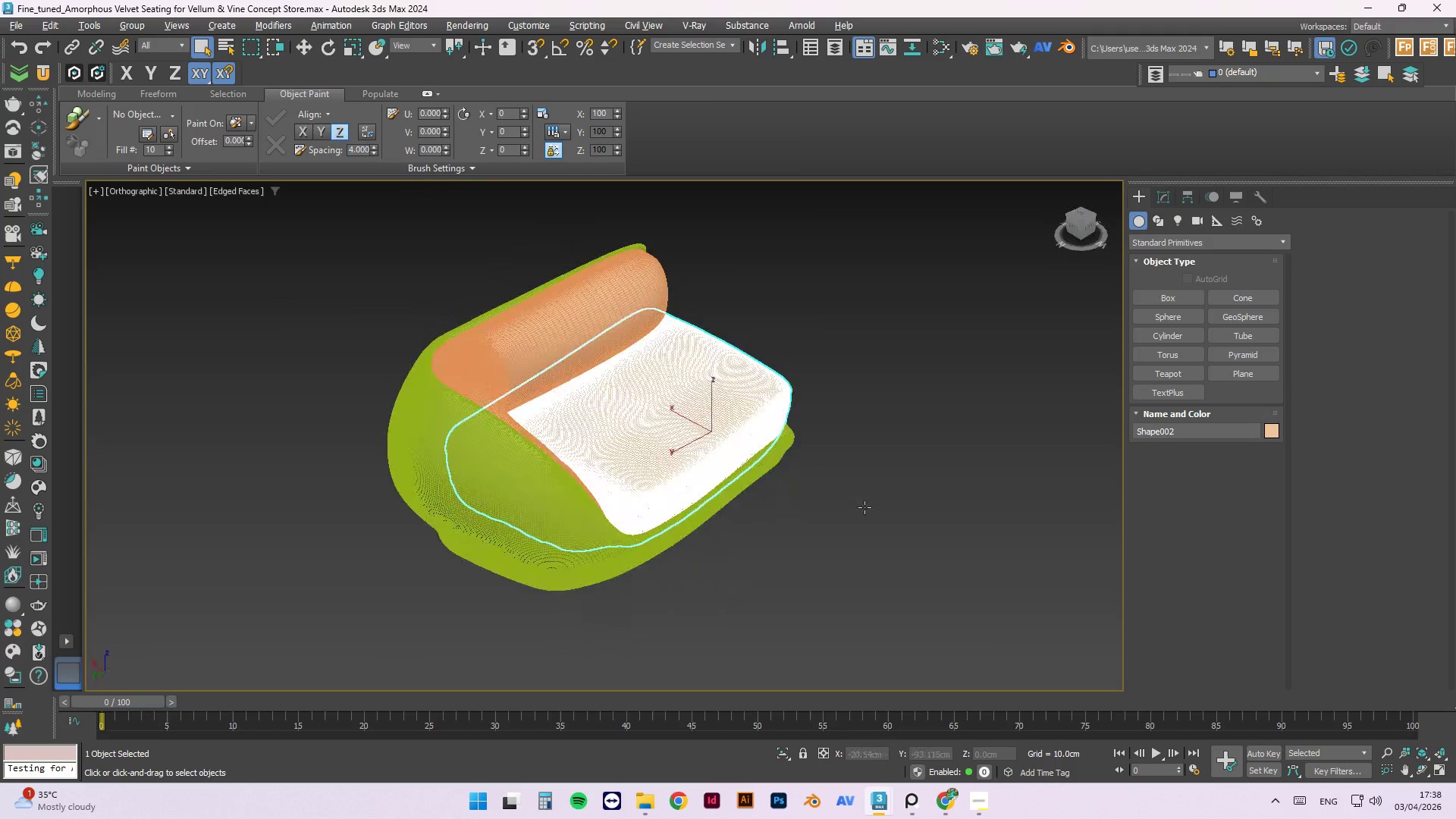 
scroll: coordinate [830, 404], scroll_direction: down, amount: 1.0
 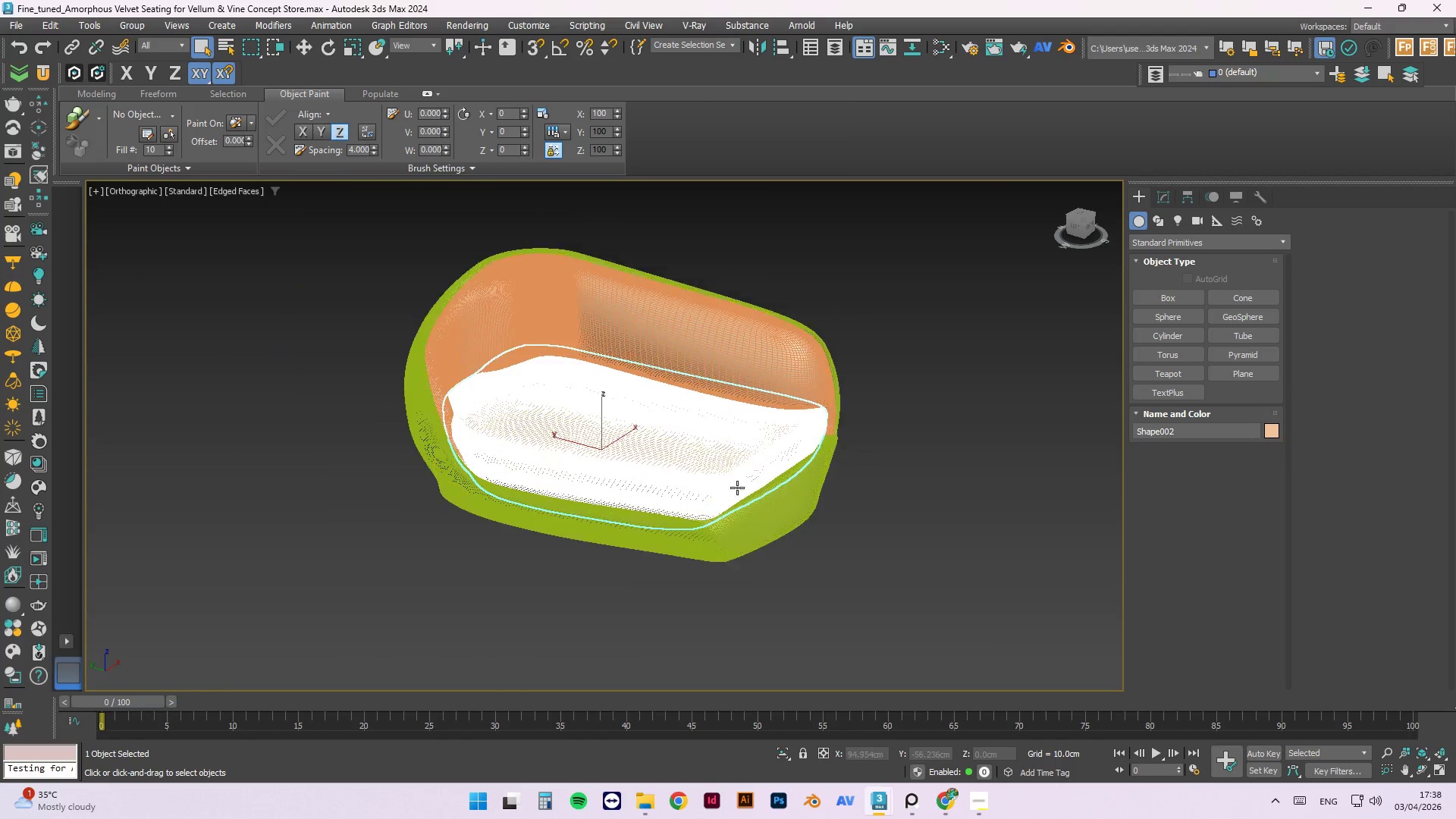 
hold_key(key=AltLeft, duration=1.03)
 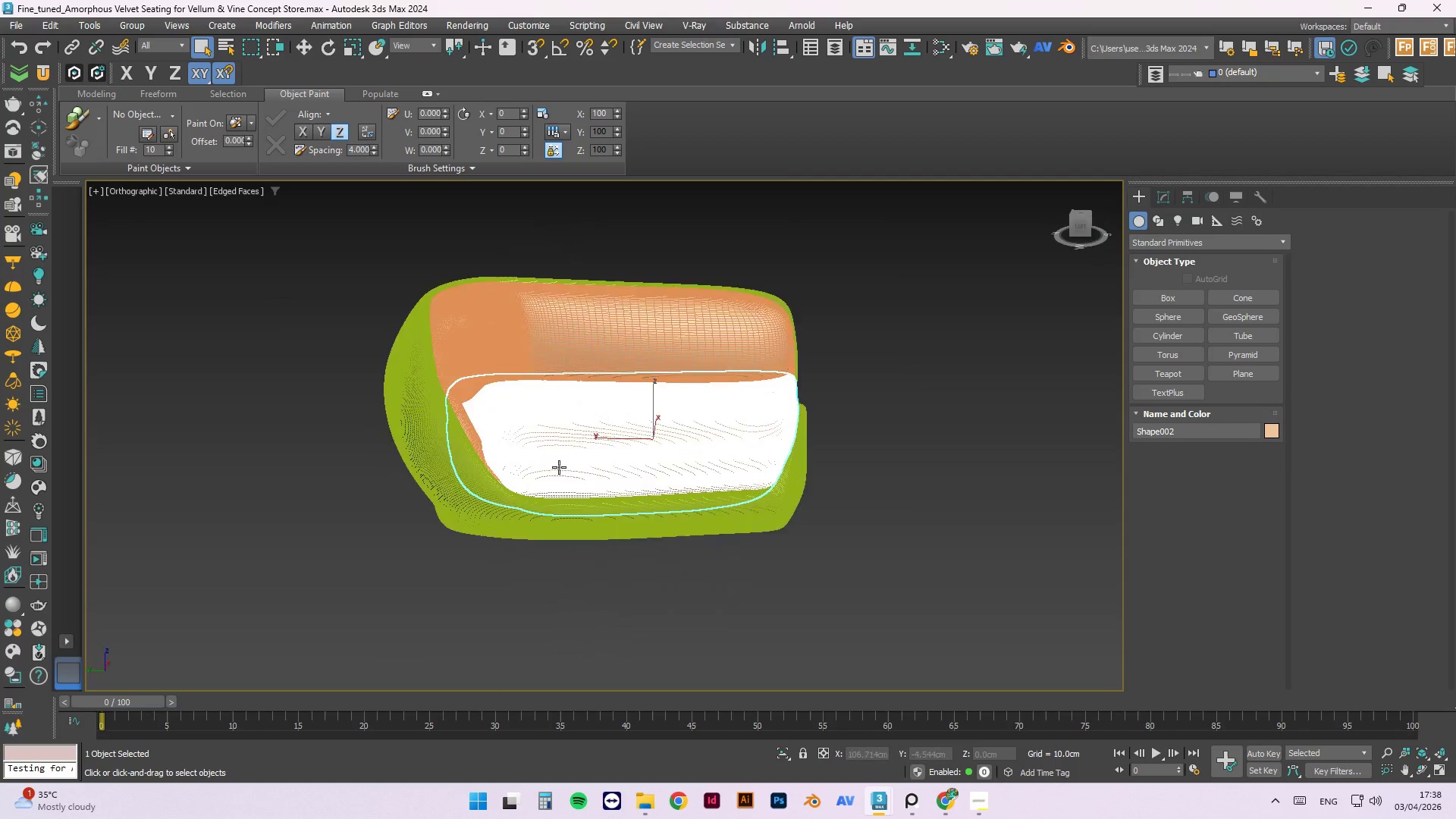 
hold_key(key=AltLeft, duration=0.55)
 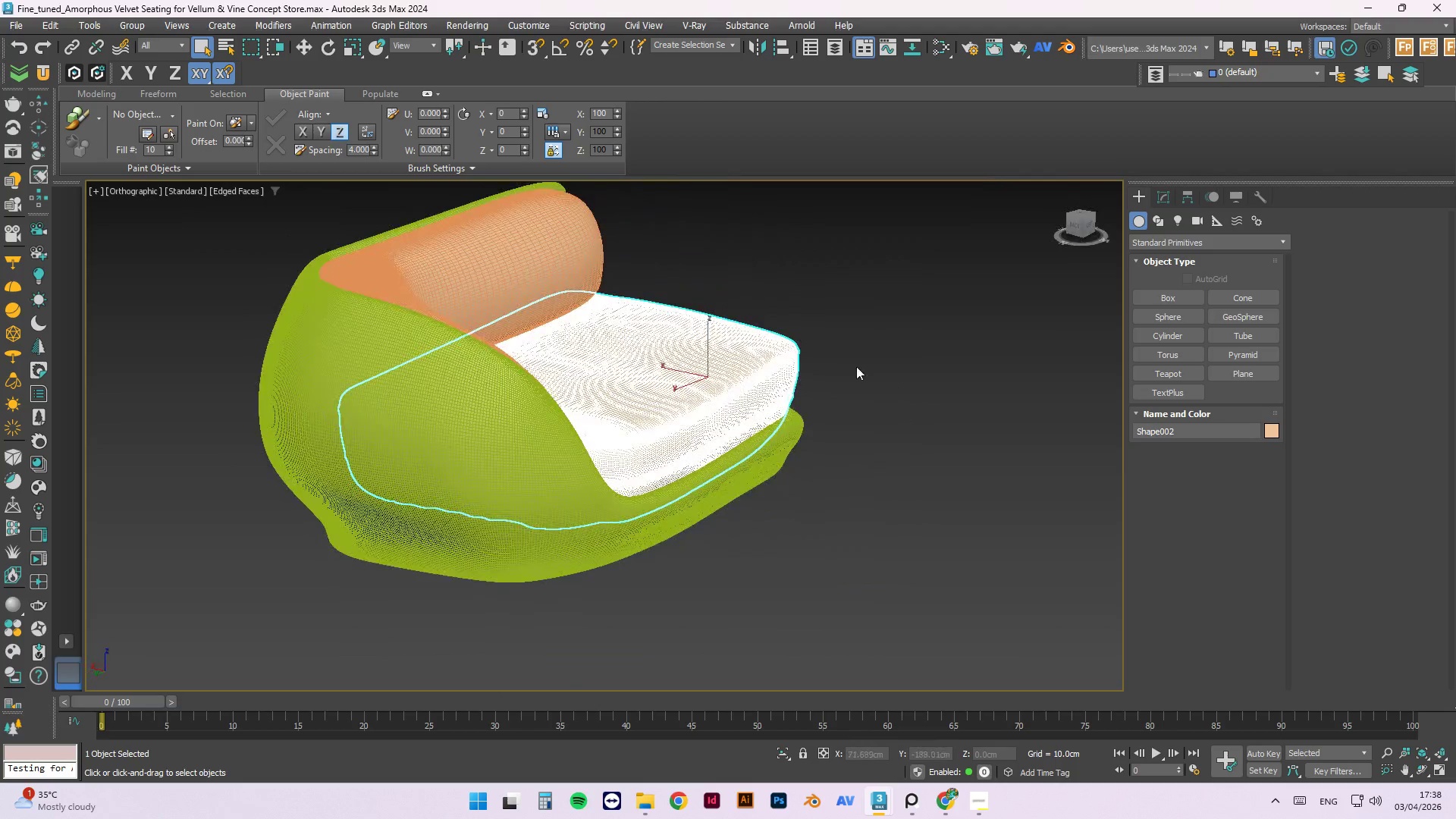 
scroll: coordinate [400, 454], scroll_direction: up, amount: 1.0
 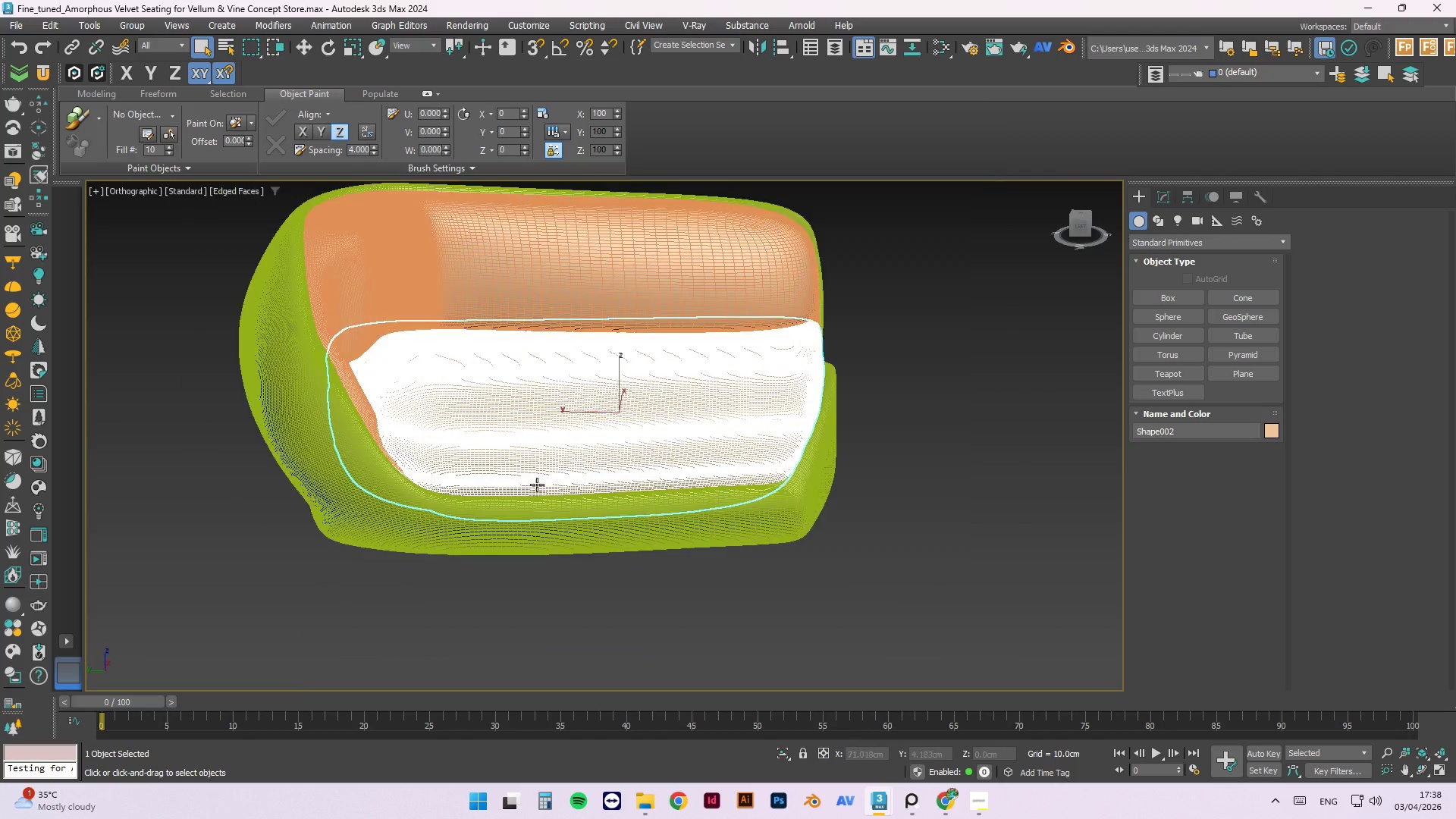 
left_click([802, 356])
 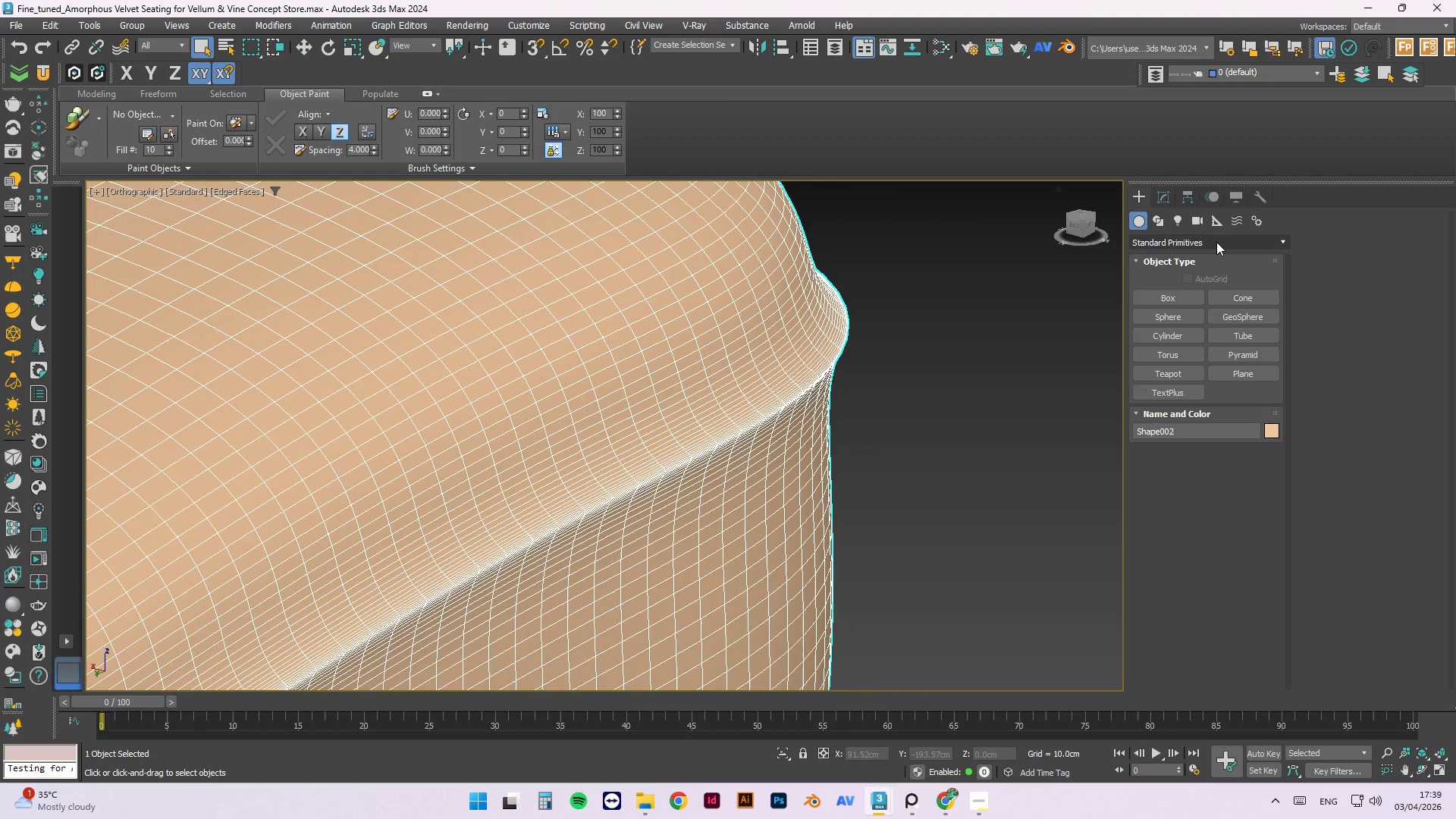 
scroll: coordinate [786, 394], scroll_direction: up, amount: 9.0
 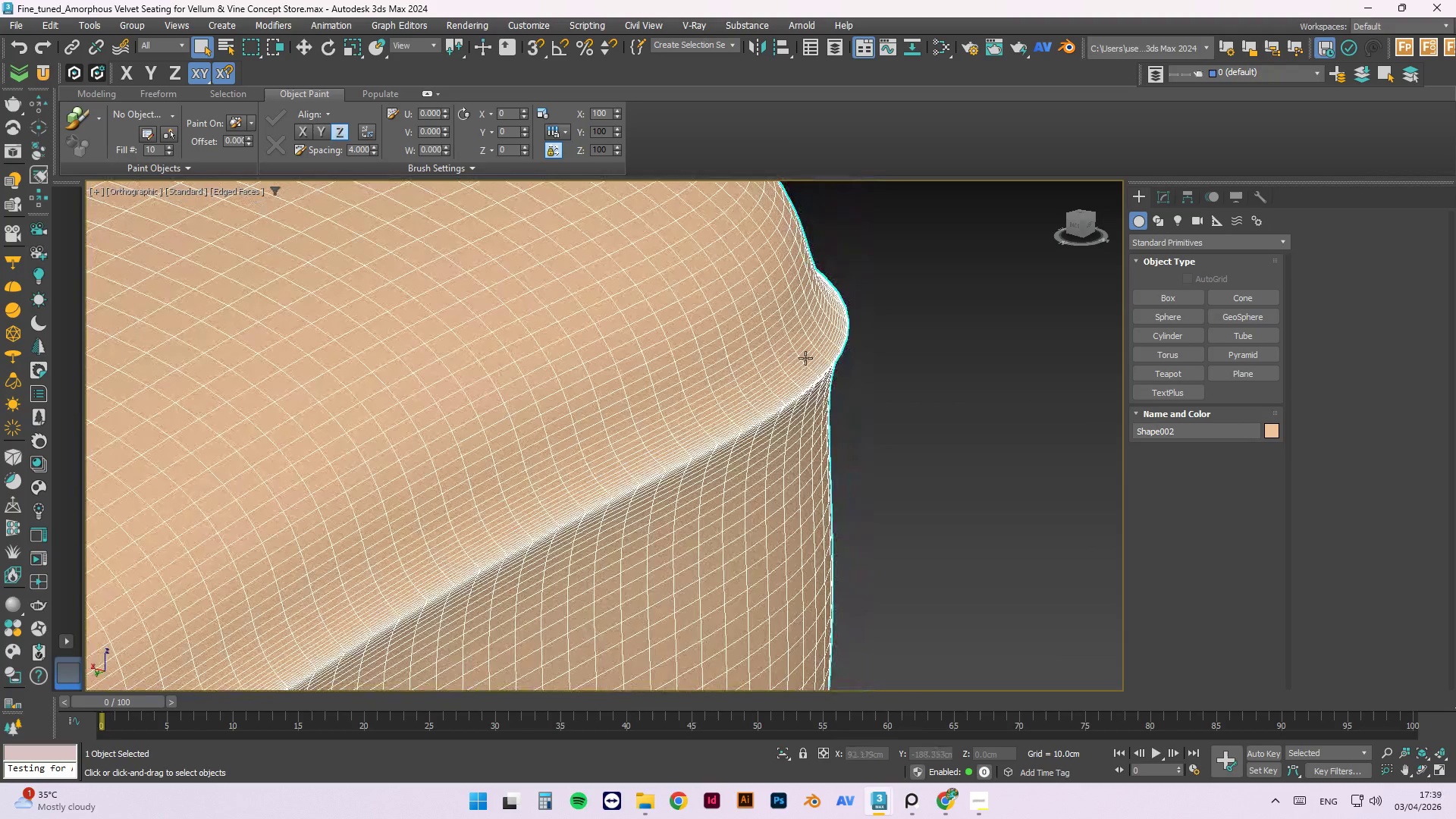 
left_click([1162, 196])
 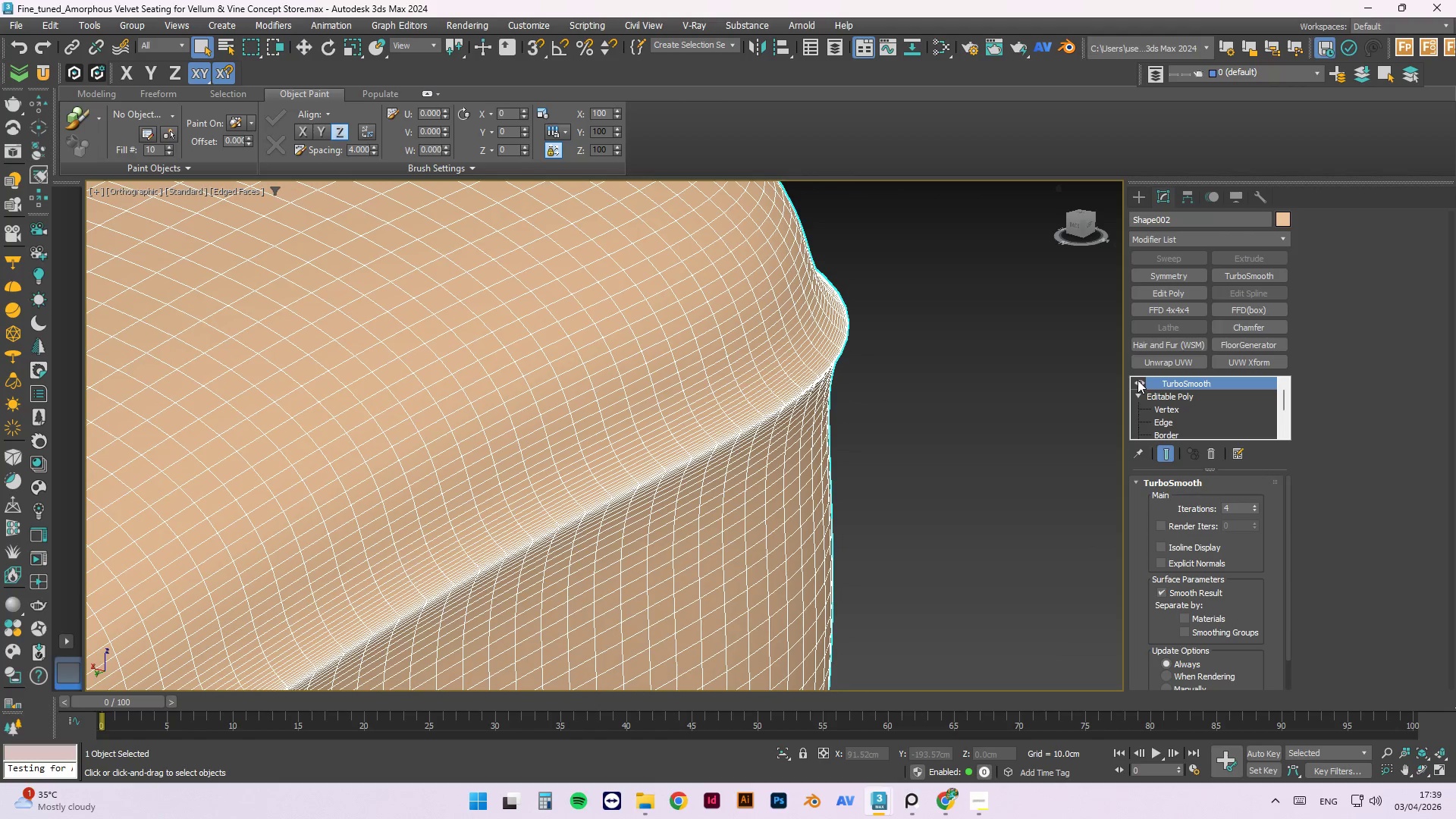 
left_click([1138, 380])
 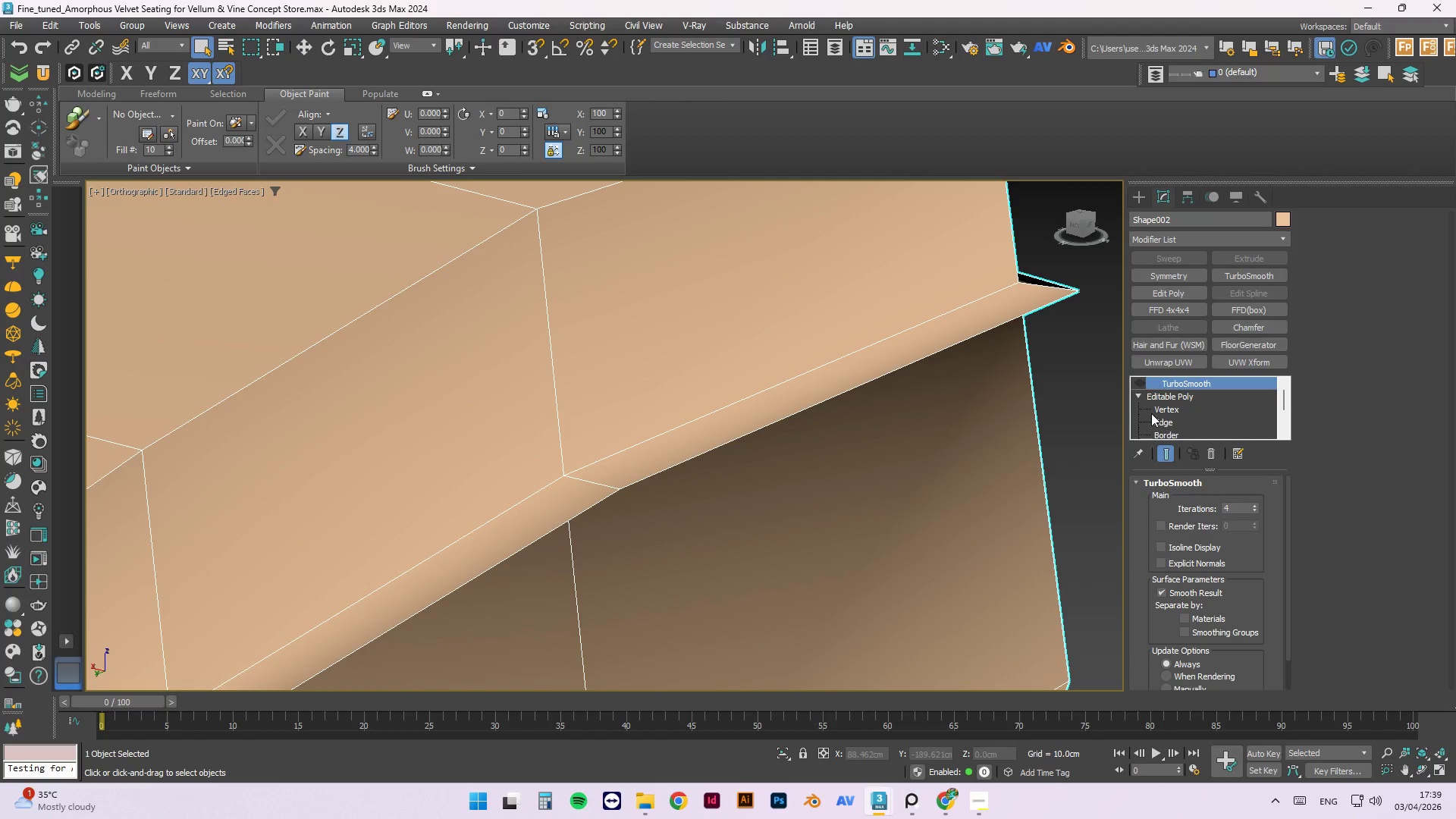 
left_click([1175, 421])
 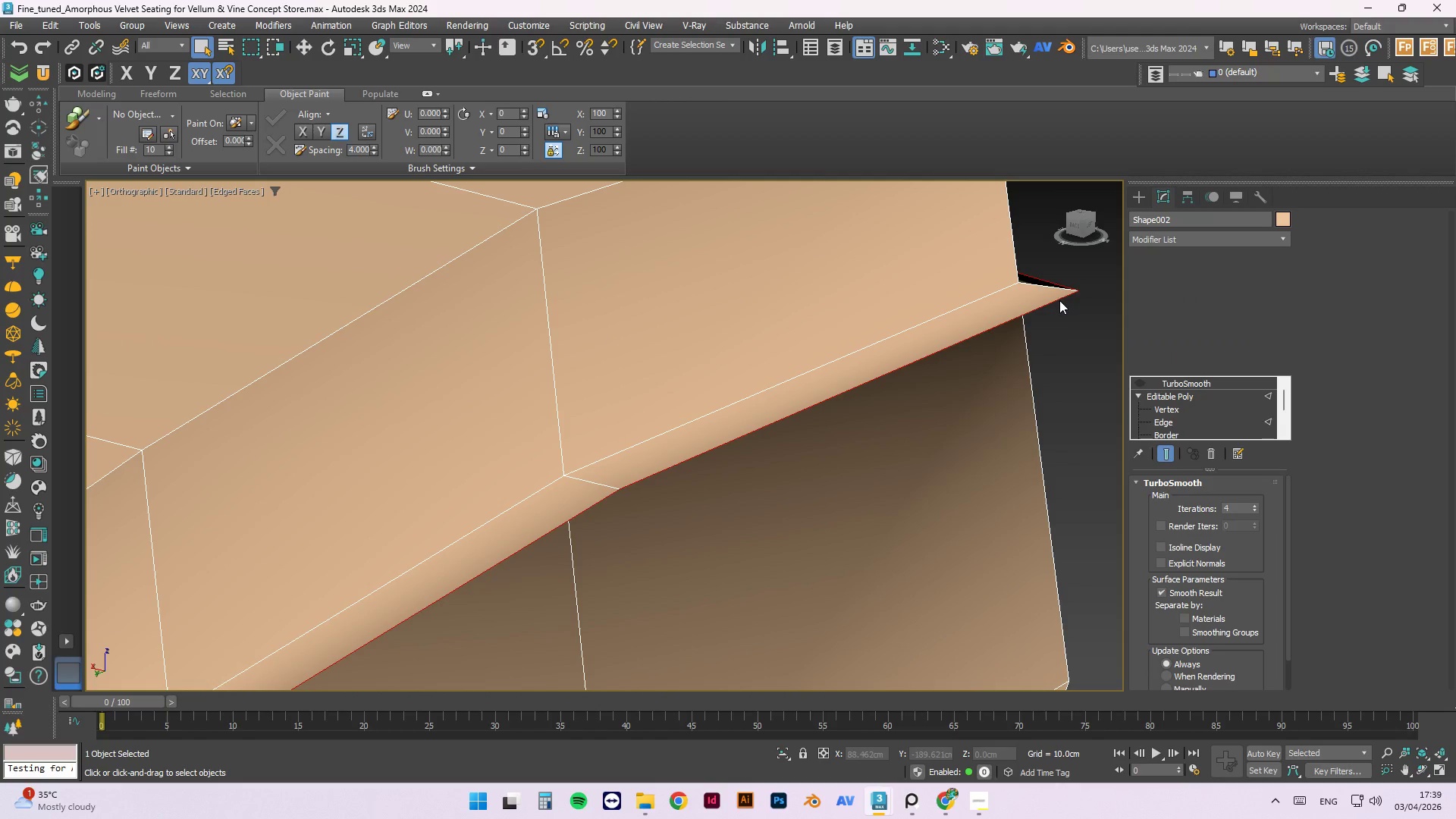 
scroll: coordinate [941, 537], scroll_direction: down, amount: 4.0
 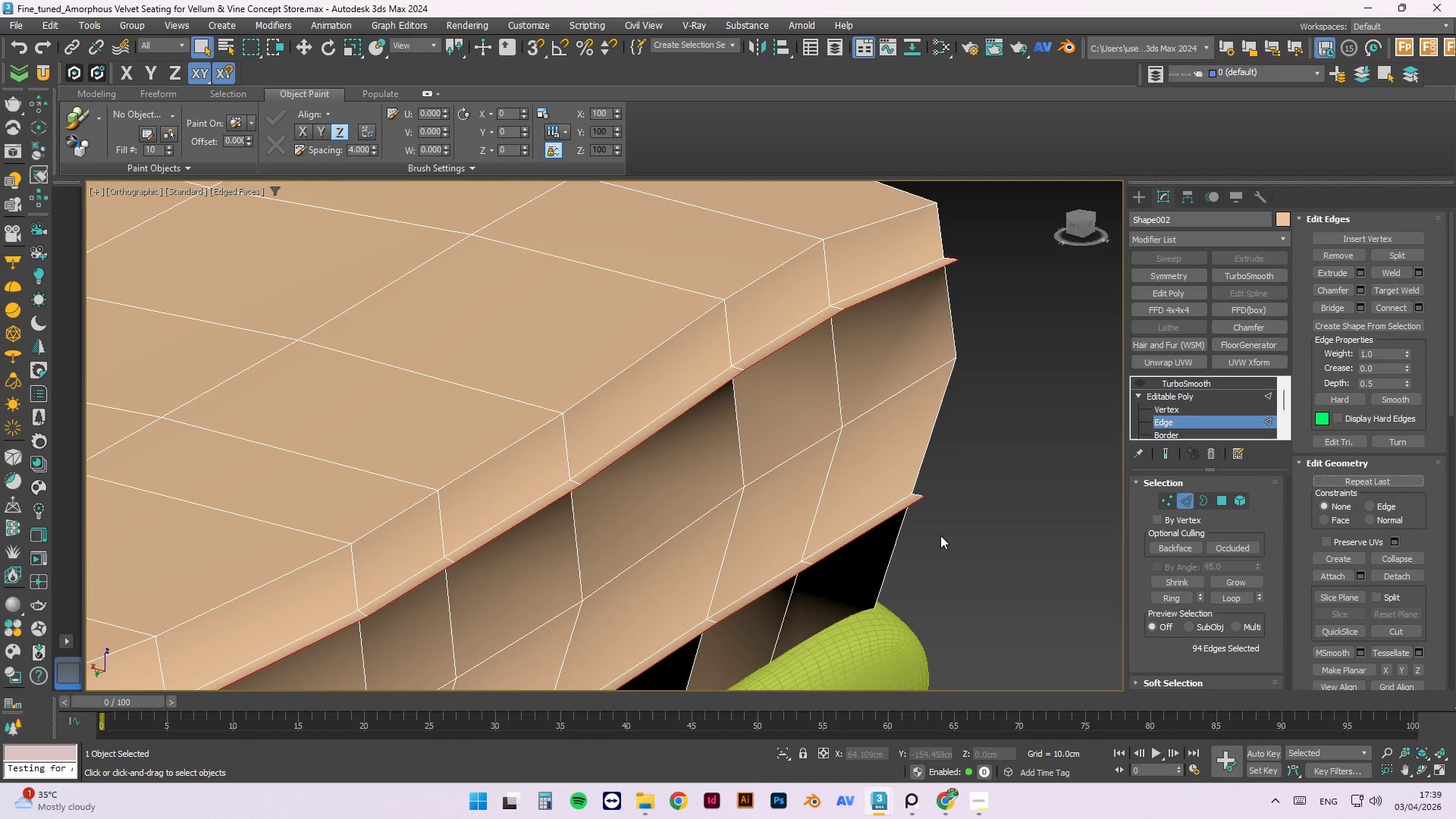 
hold_key(key=AltLeft, duration=0.97)
 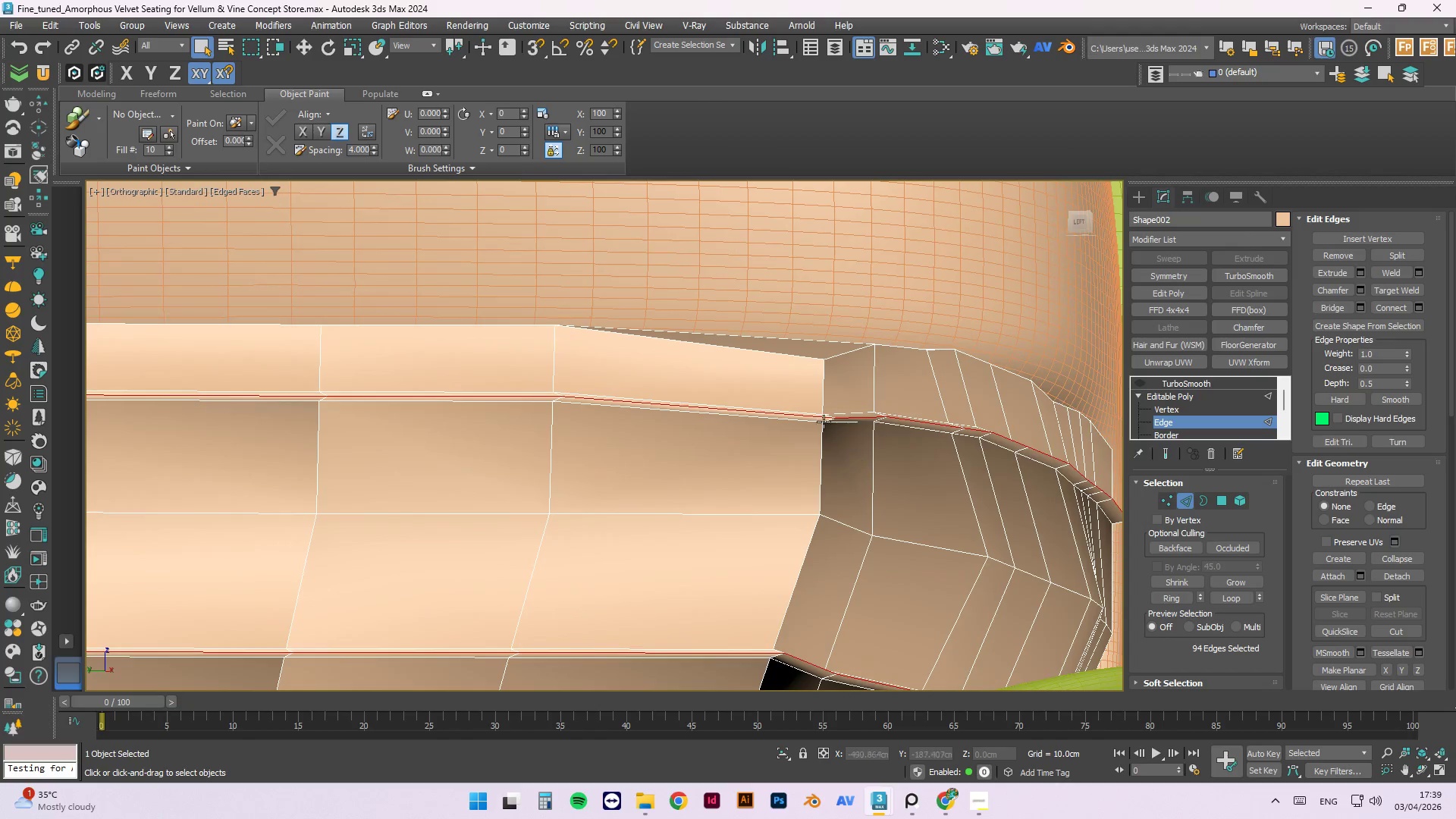 
hold_key(key=AltLeft, duration=0.75)
 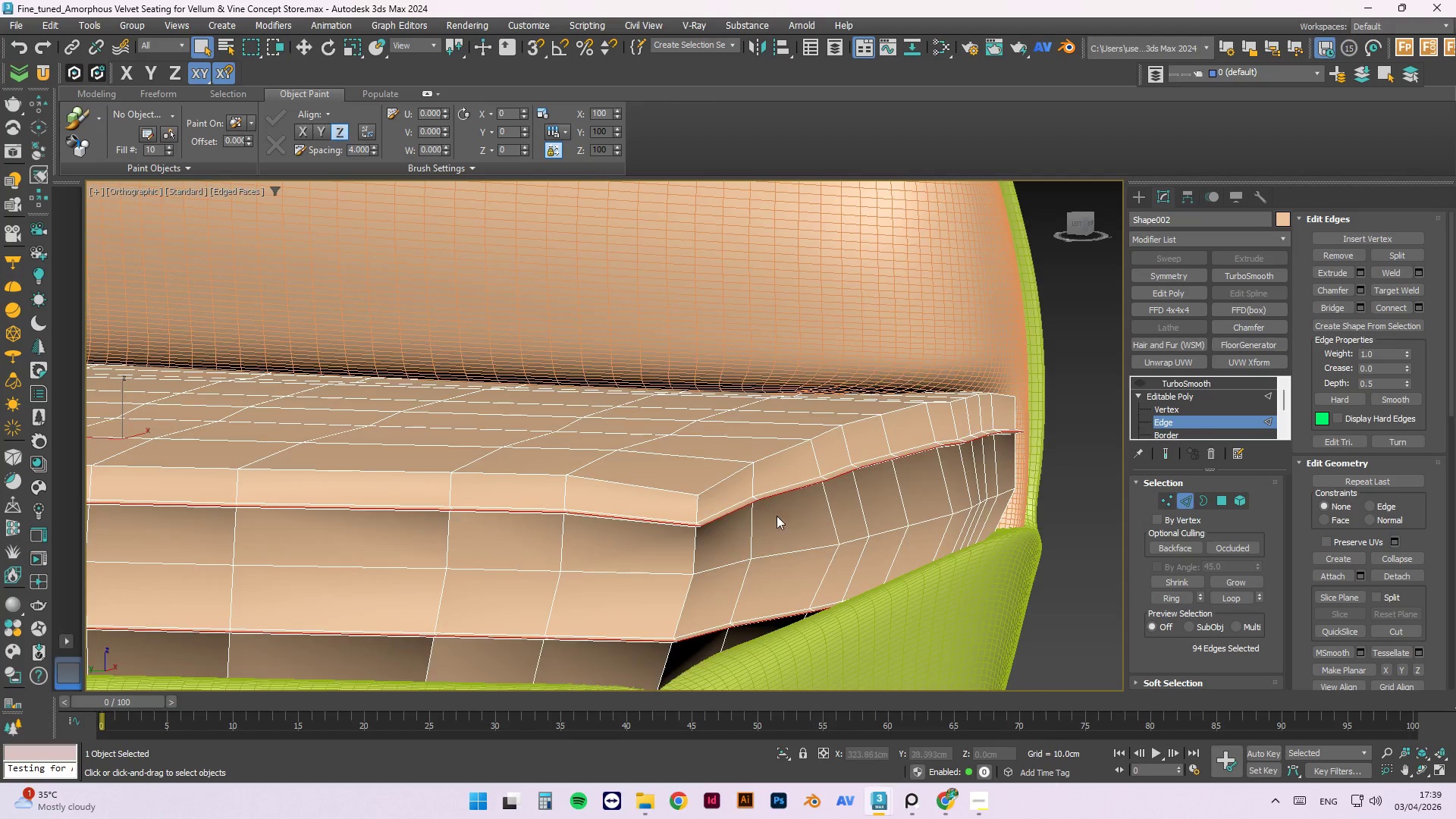 
scroll: coordinate [821, 415], scroll_direction: down, amount: 2.0
 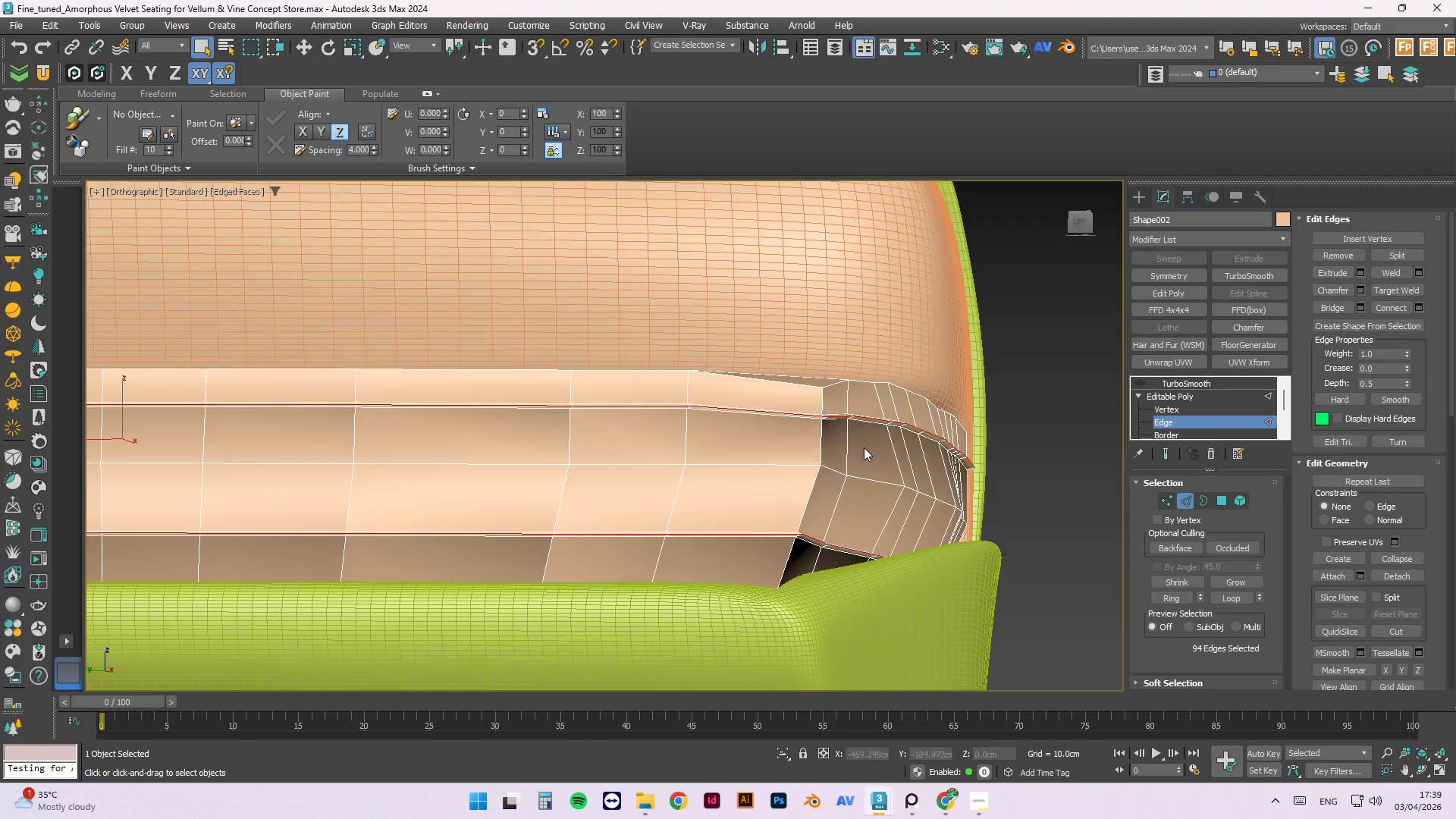 
scroll: coordinate [664, 532], scroll_direction: up, amount: 5.0
 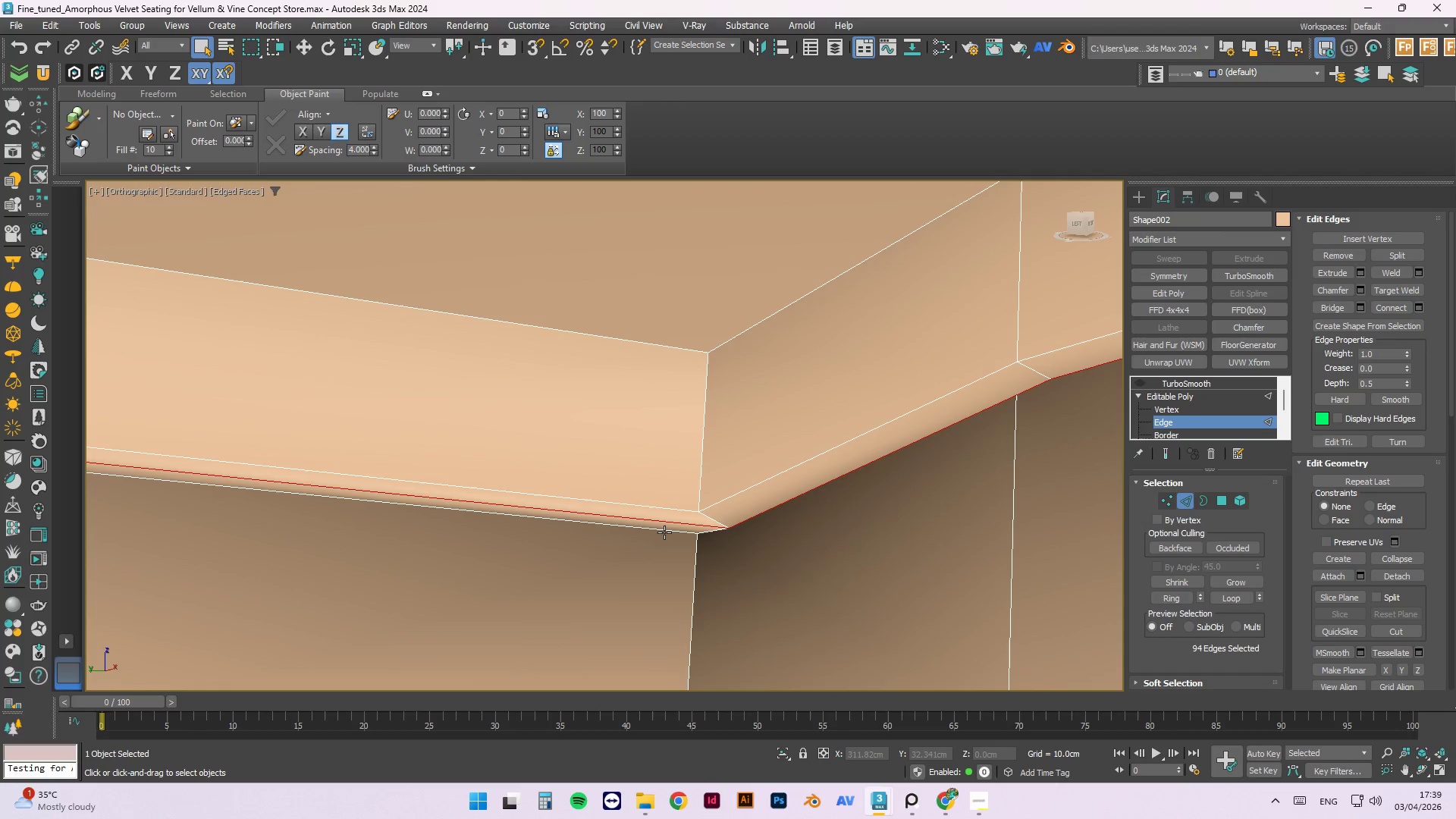 
scroll: coordinate [688, 541], scroll_direction: down, amount: 6.0
 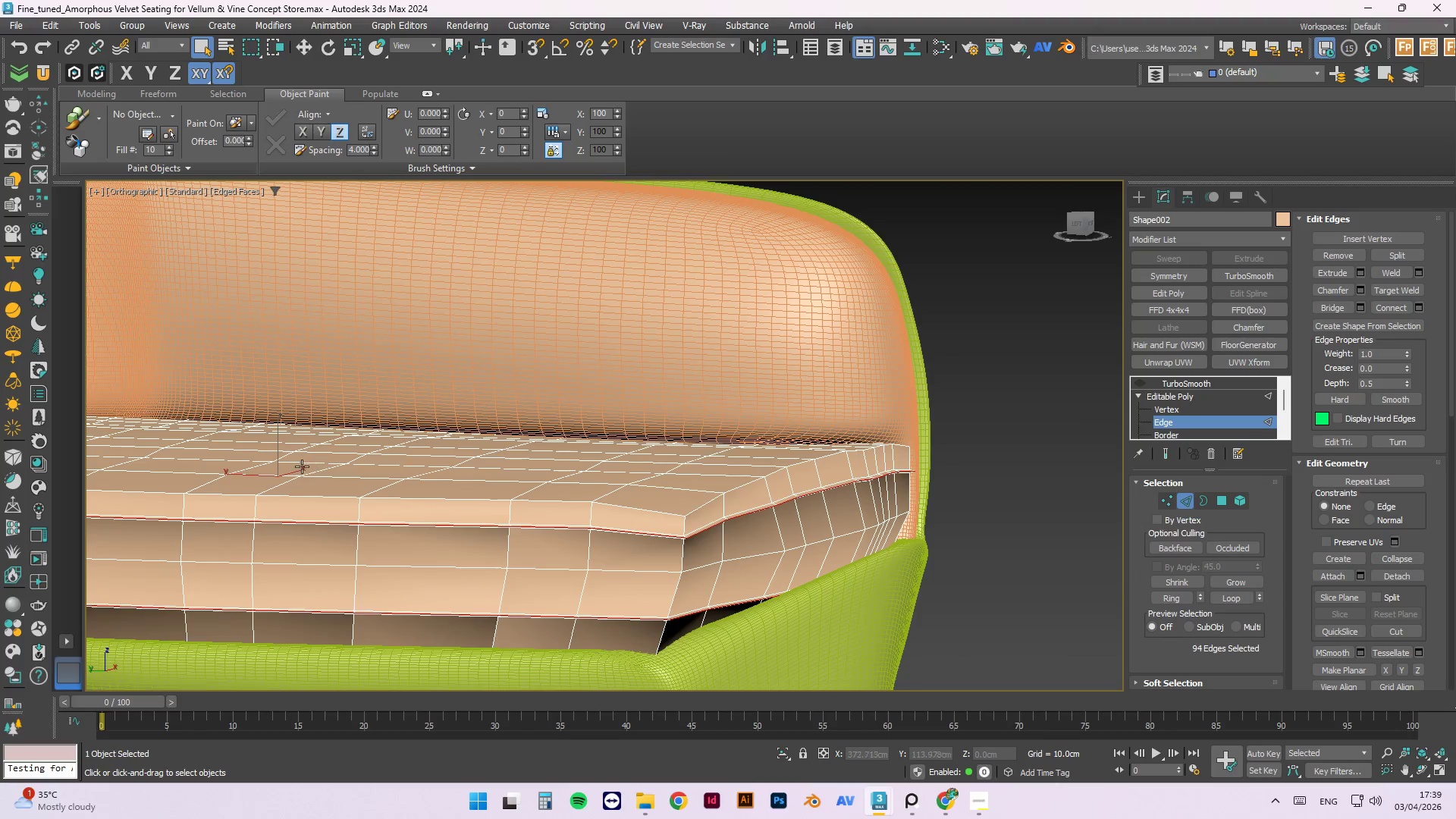 
key(R)
 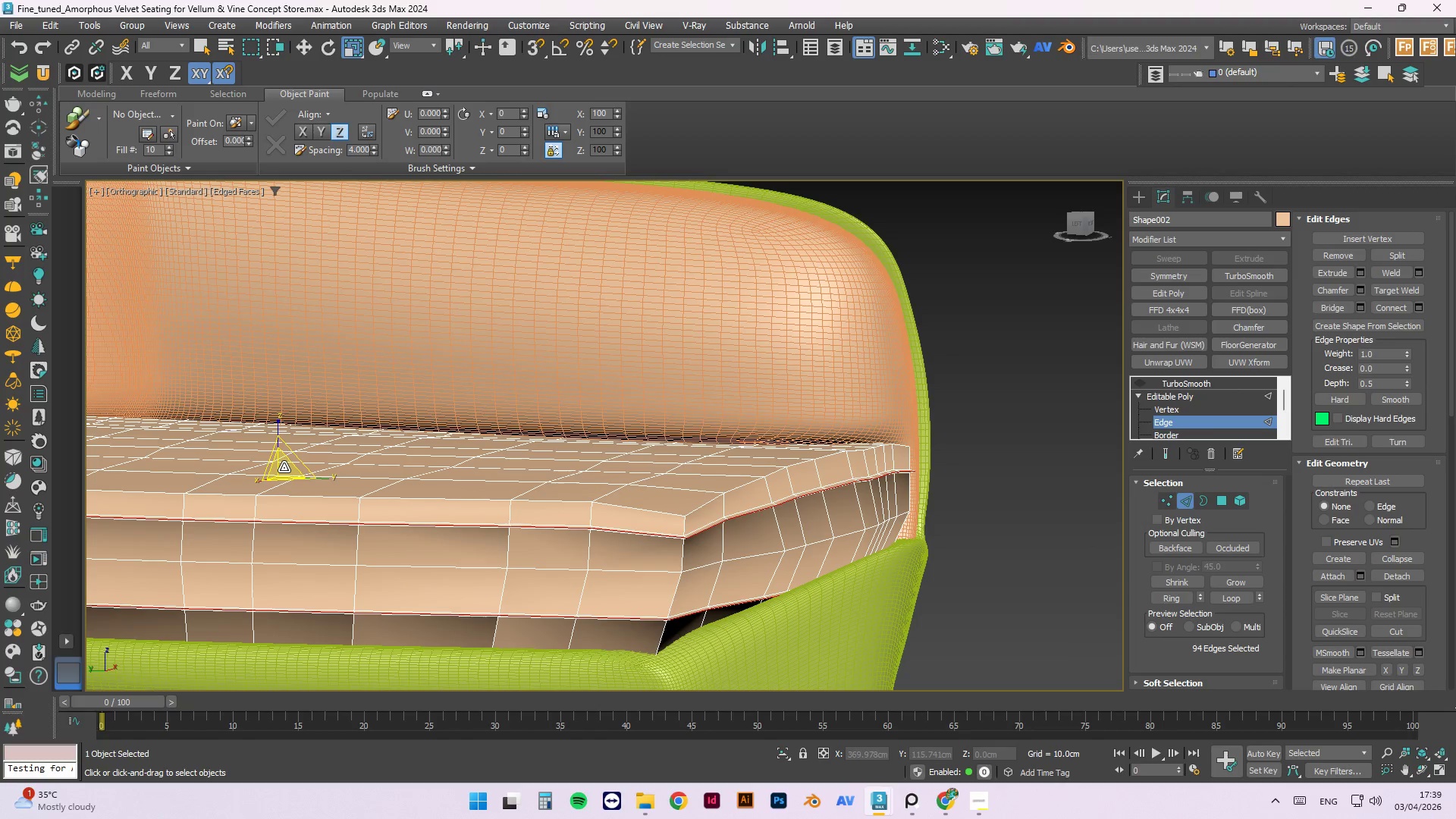 
left_click_drag(start_coordinate=[284, 467], to_coordinate=[319, 467])
 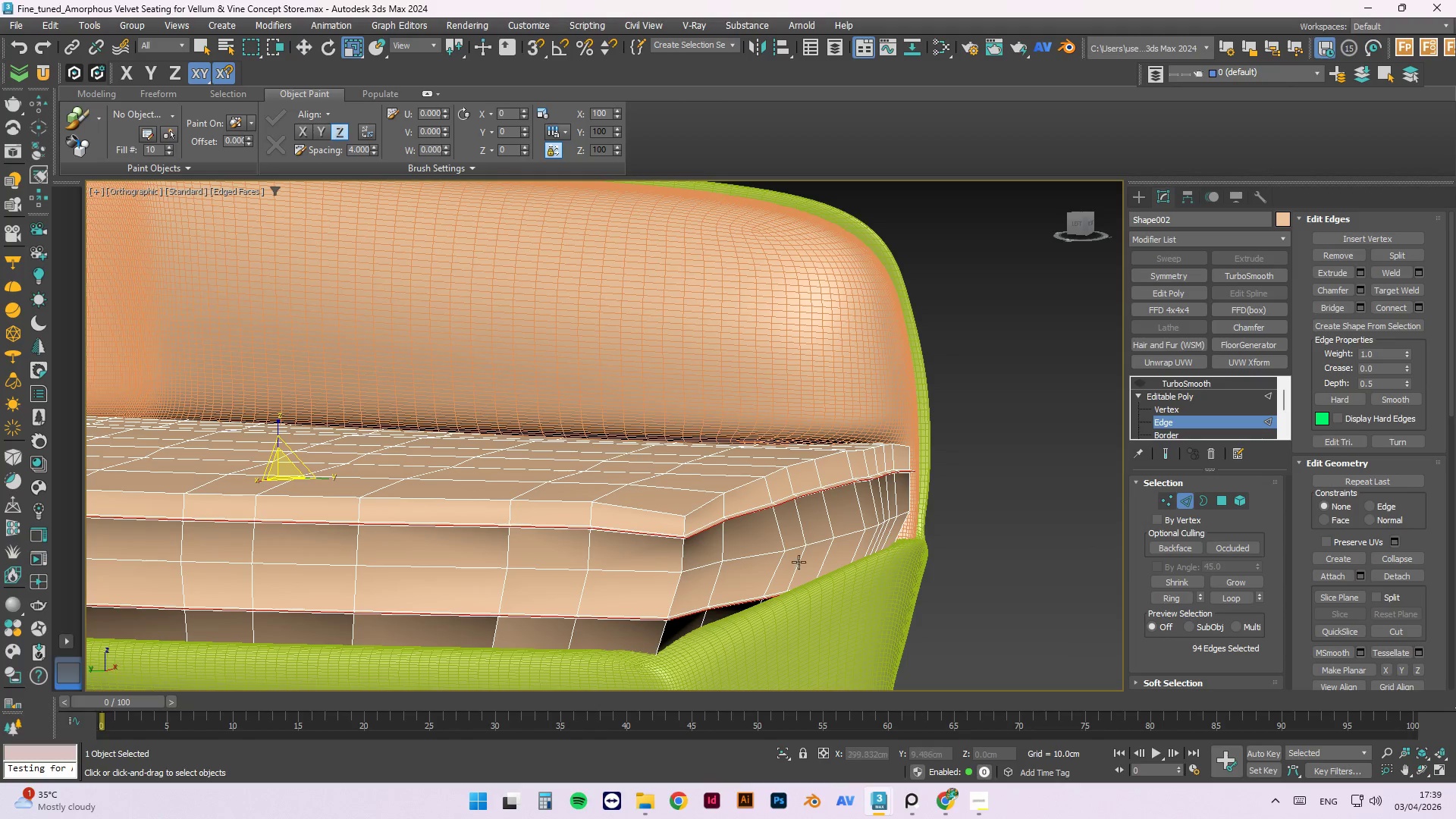 
key(Control+Z)
 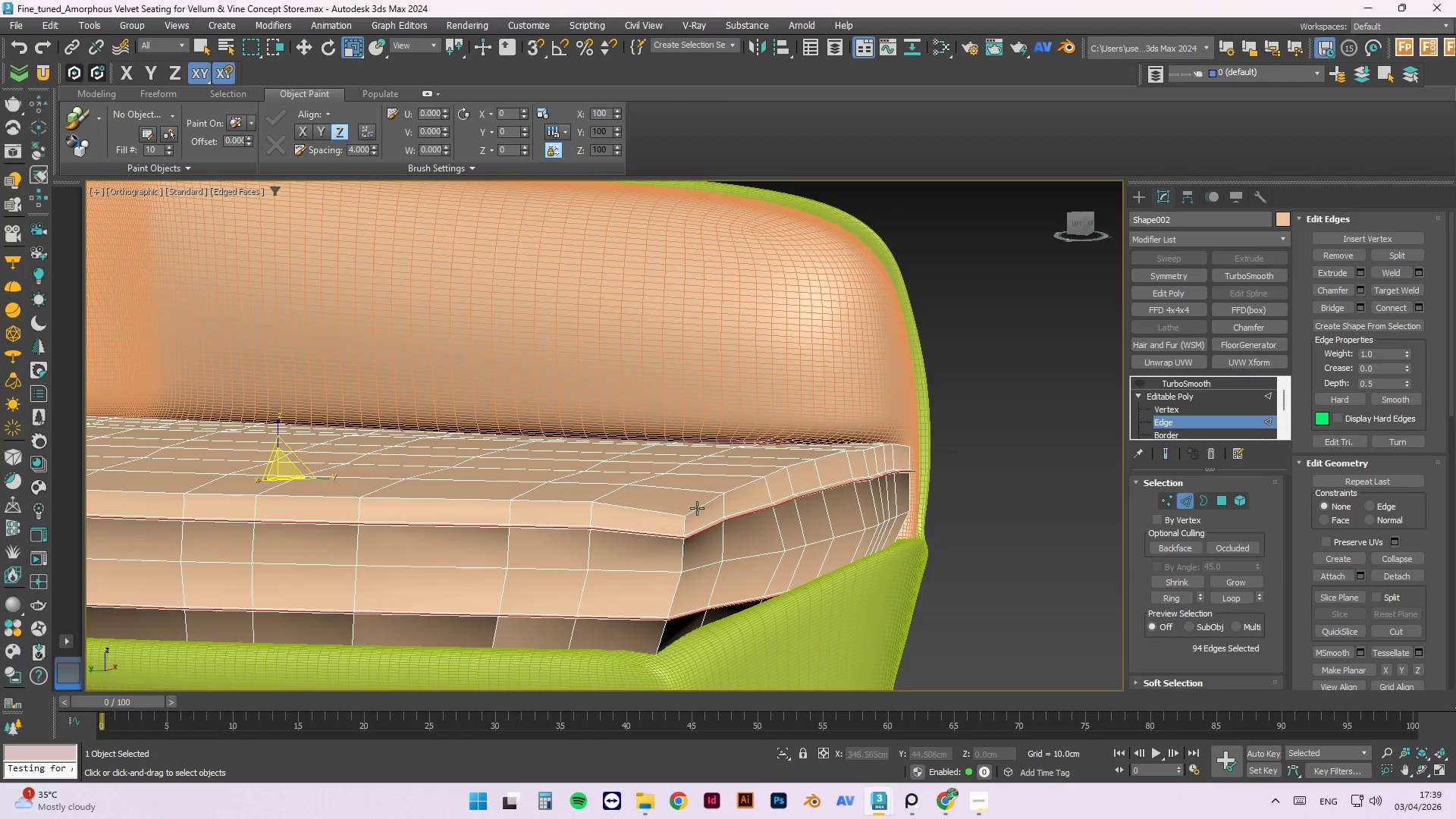 
scroll: coordinate [702, 519], scroll_direction: up, amount: 3.0
 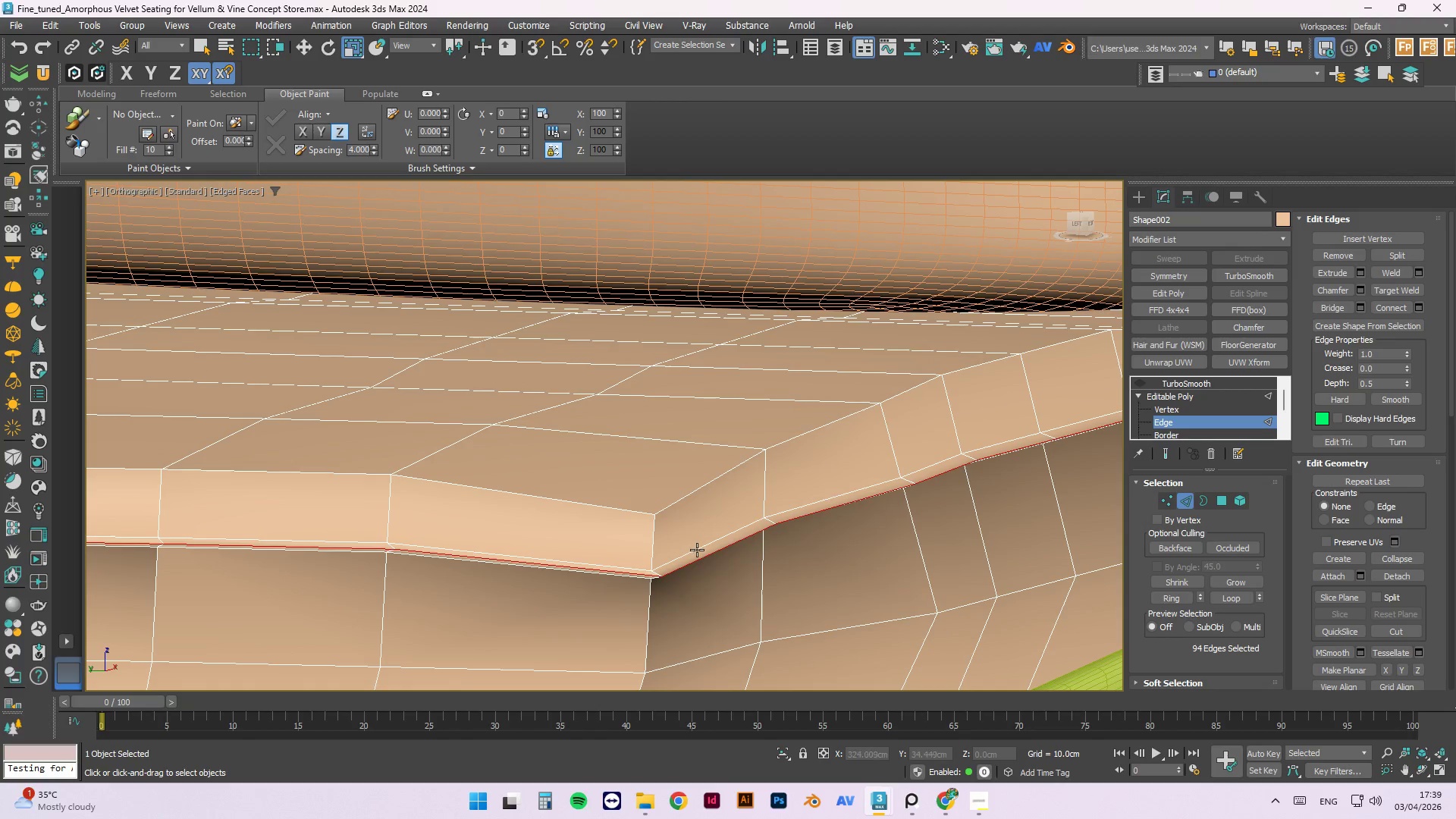 
double_click([697, 550])
 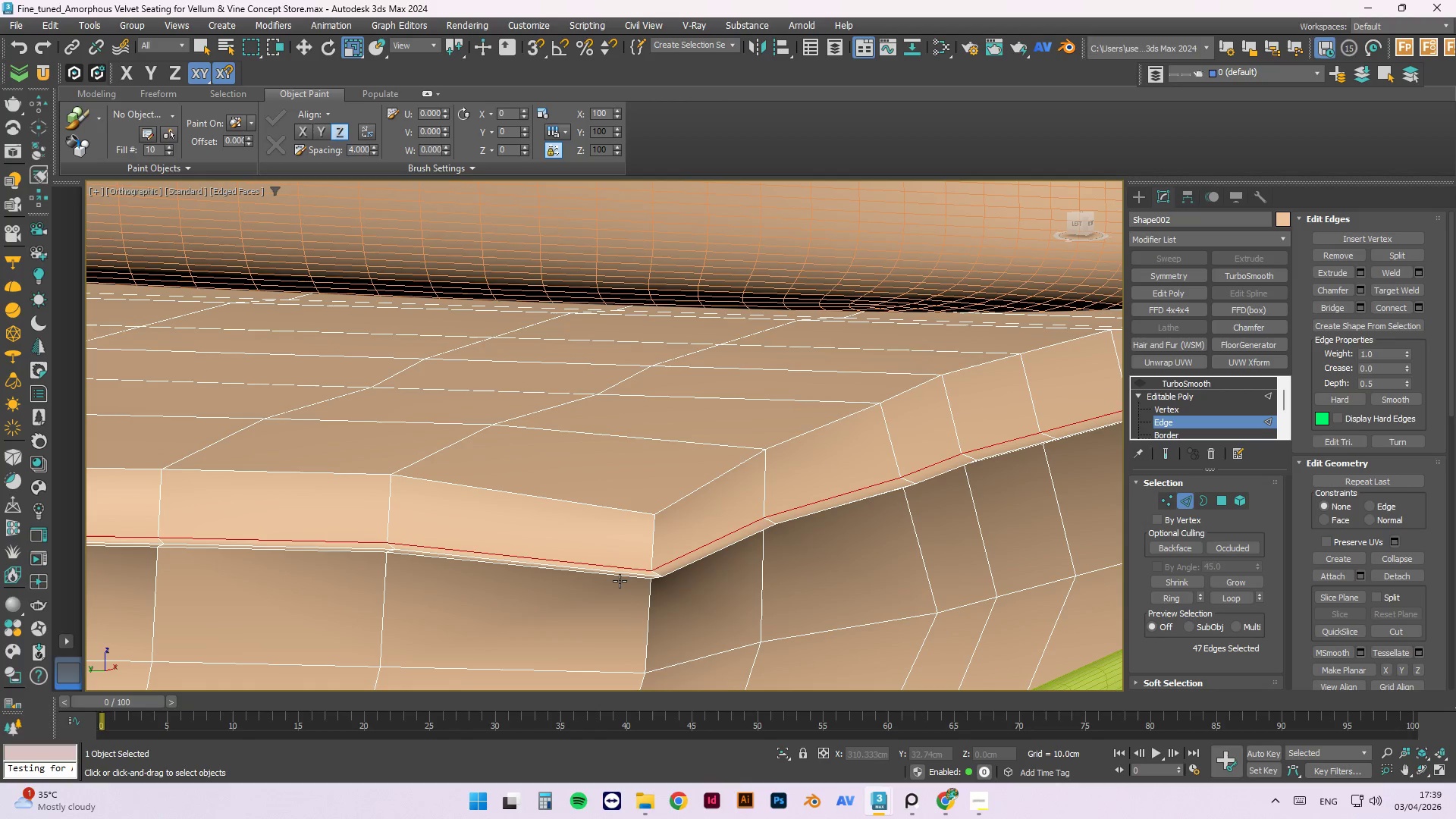 
hold_key(key=ControlLeft, duration=1.11)
left_click([622, 578])
 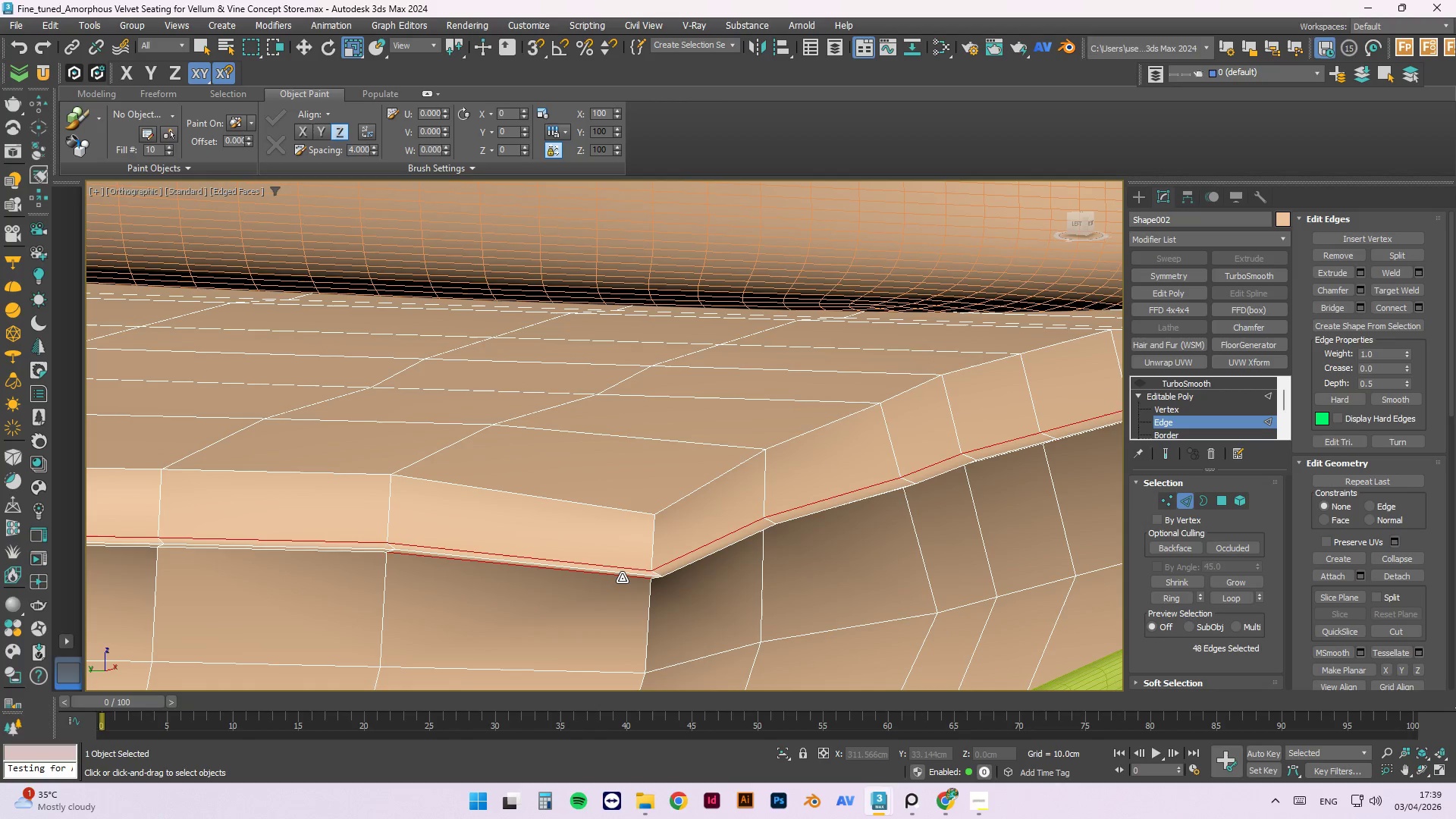 
double_click([622, 578])
 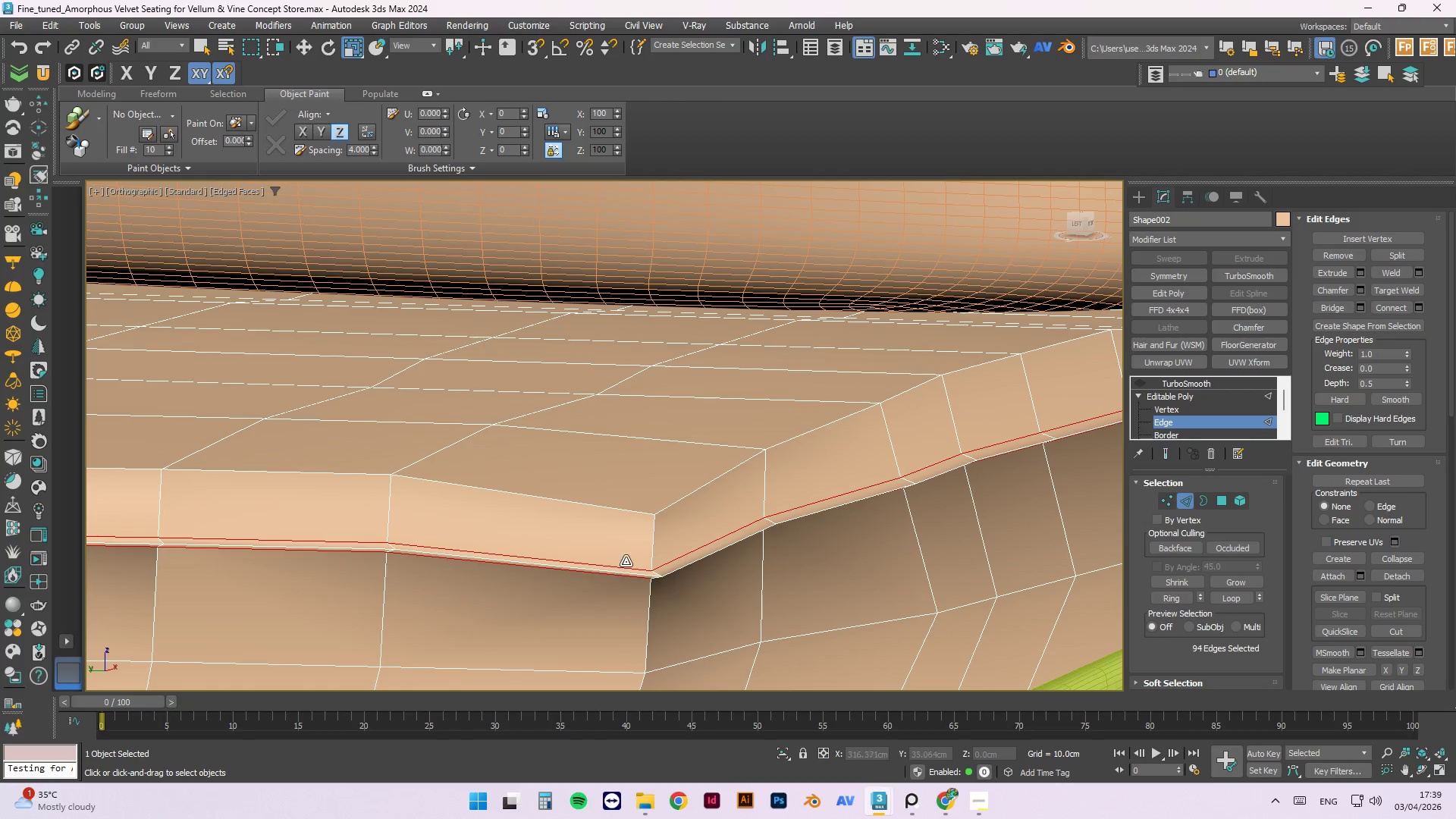 
scroll: coordinate [662, 484], scroll_direction: down, amount: 3.0
 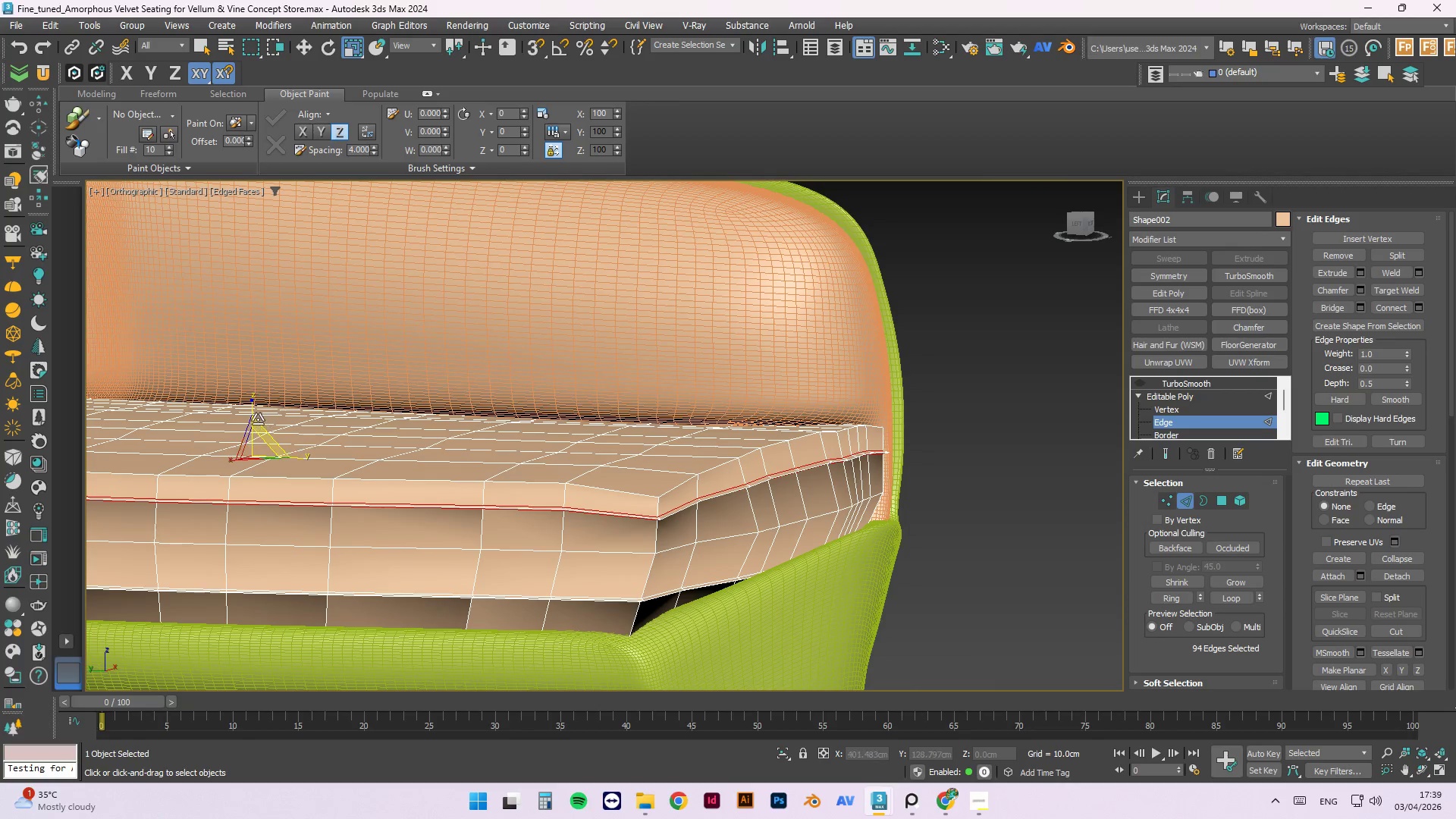 
scroll: coordinate [253, 418], scroll_direction: up, amount: 2.0
 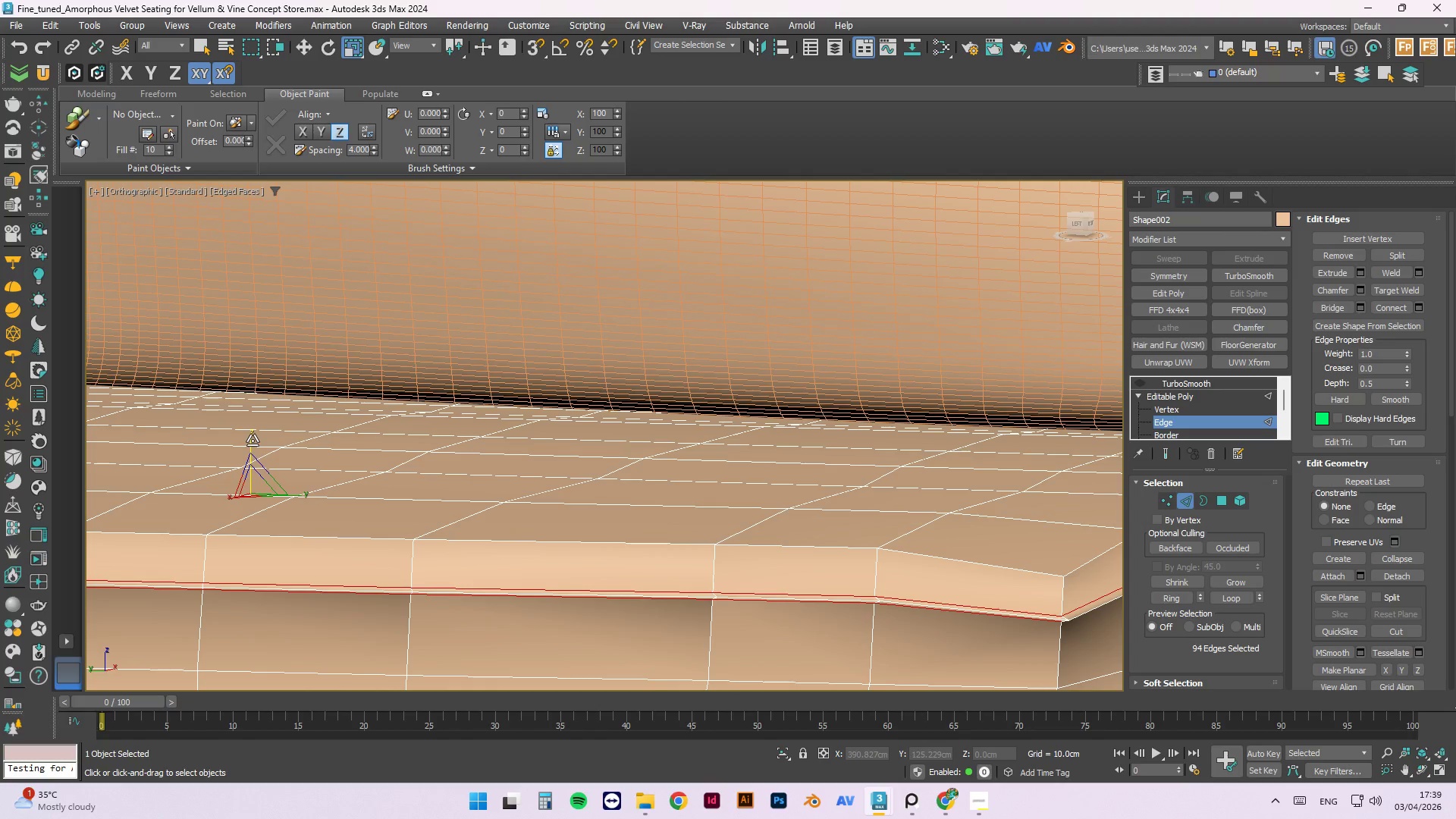 
left_click_drag(start_coordinate=[253, 441], to_coordinate=[266, 330])
 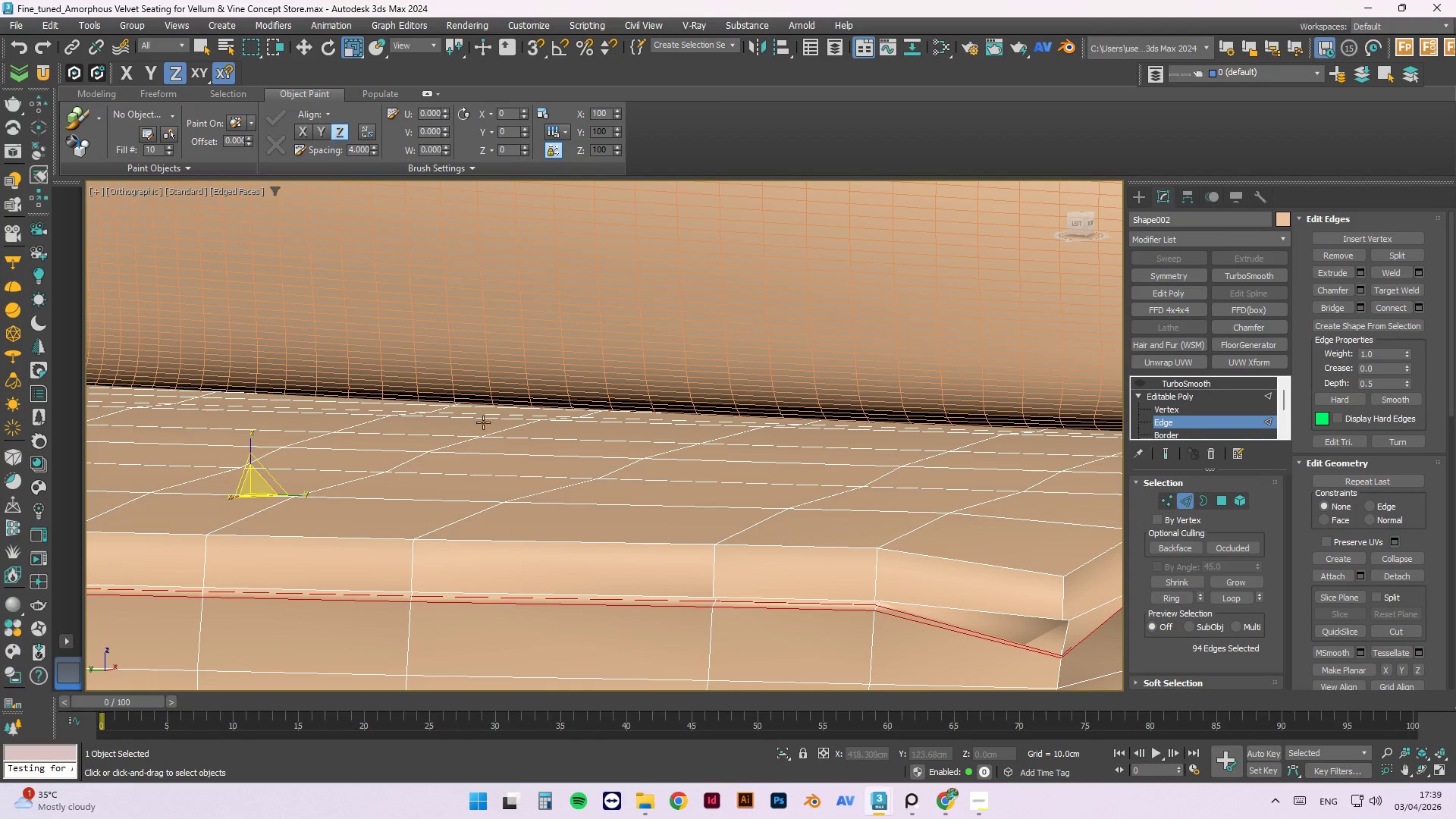 
key(Control+Z)
 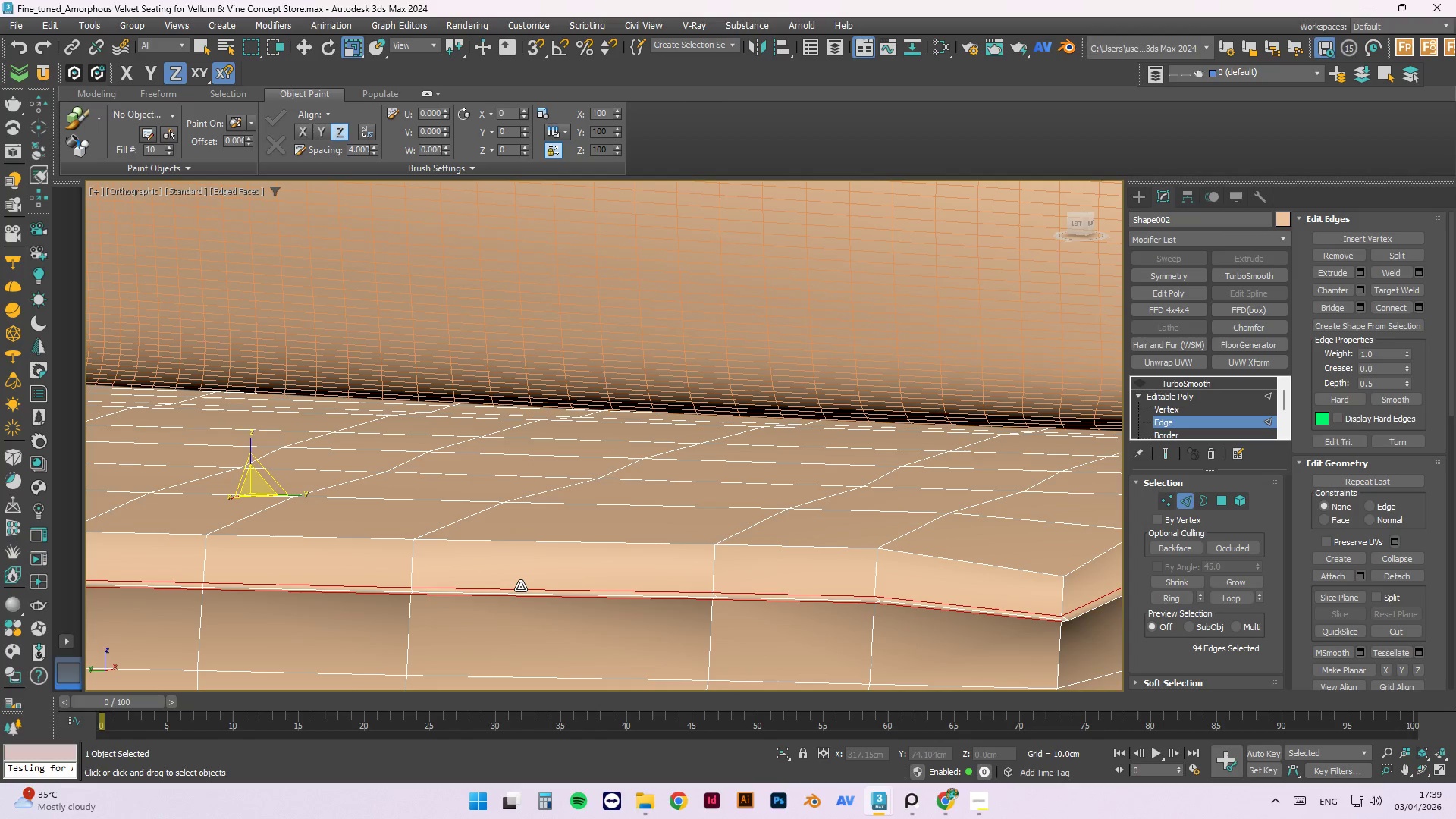 
key(W)
 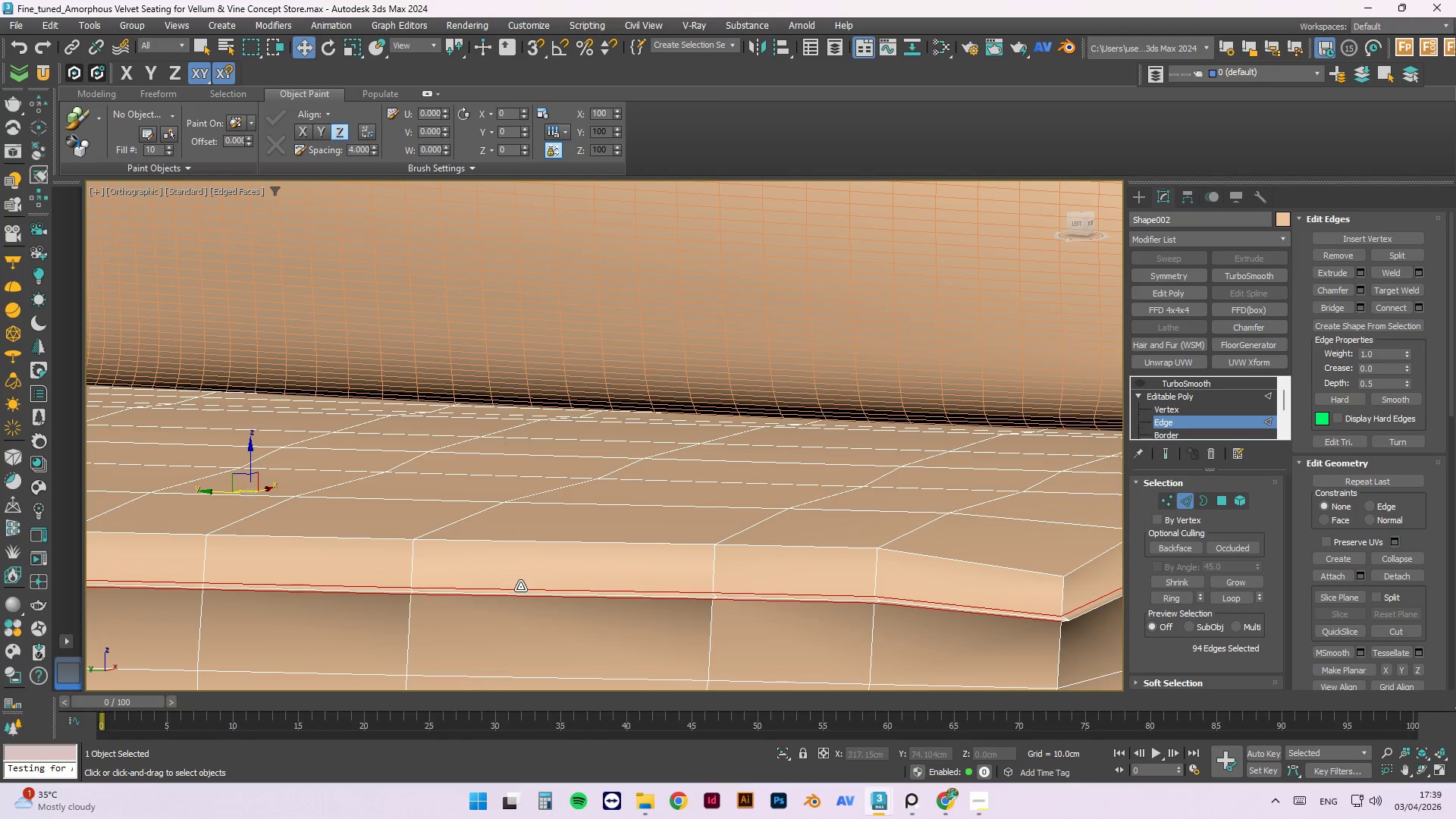 
left_click([890, 532])
 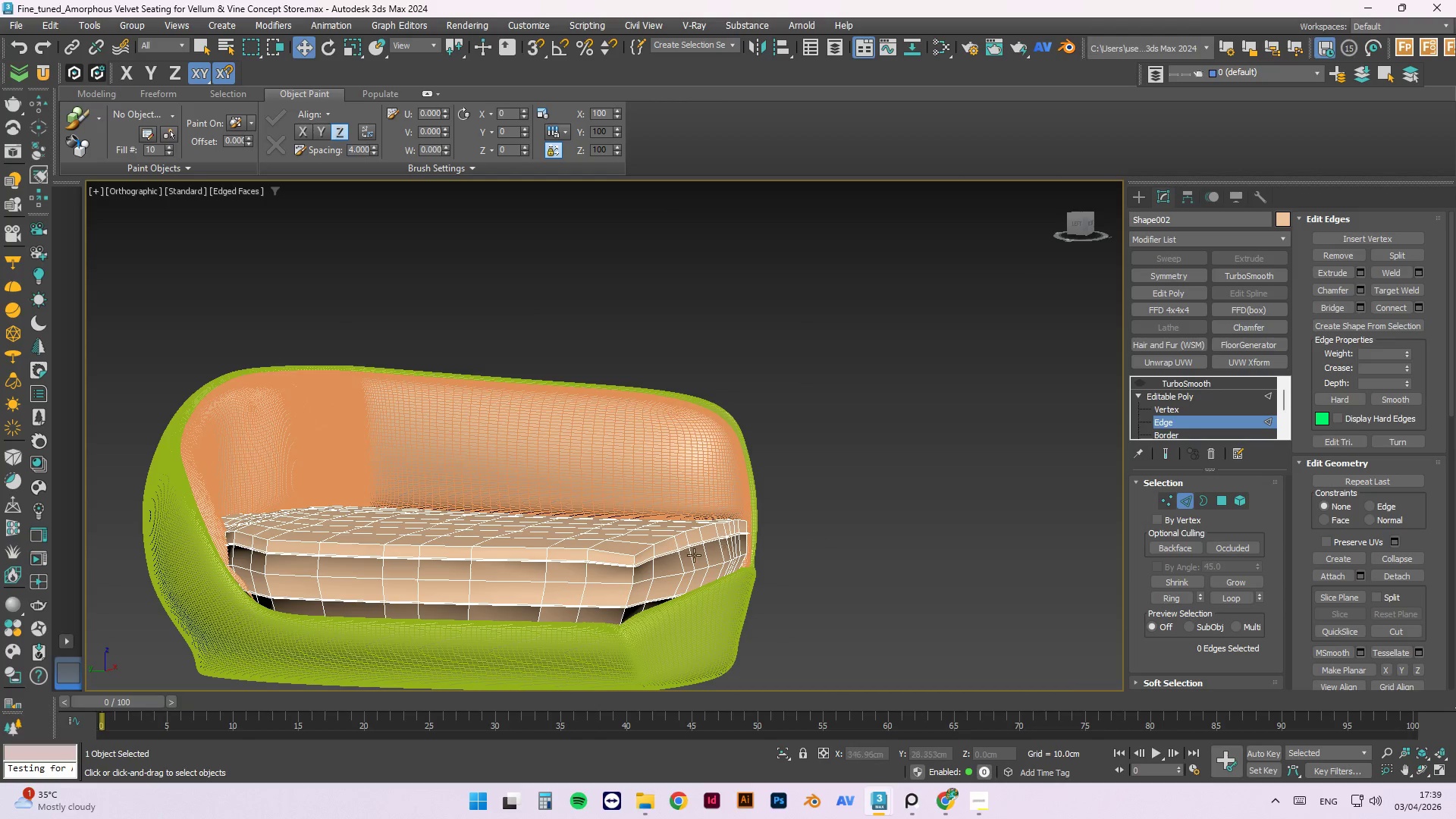 
scroll: coordinate [491, 548], scroll_direction: down, amount: 4.0
 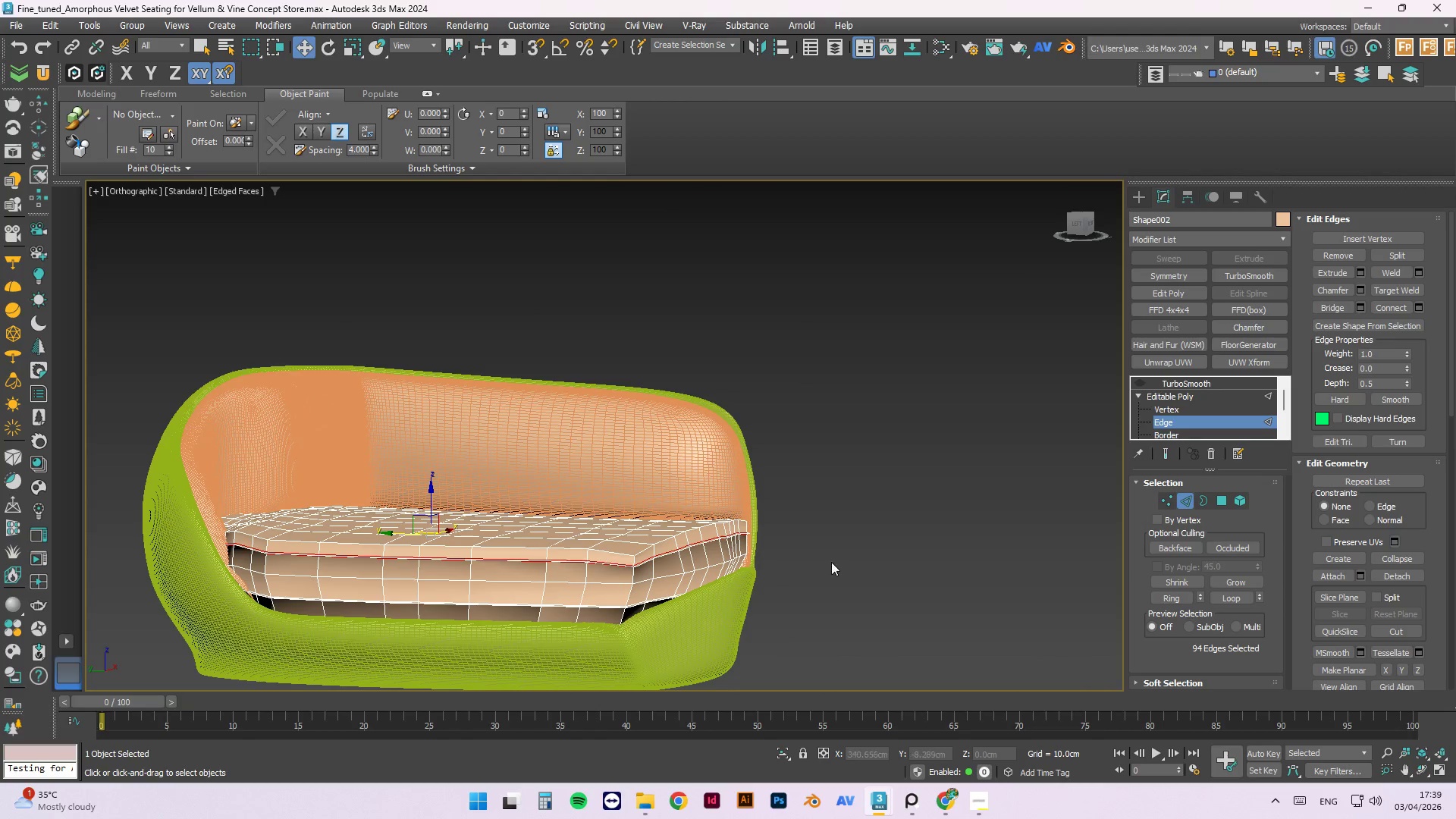 
scroll: coordinate [530, 561], scroll_direction: up, amount: 5.0
 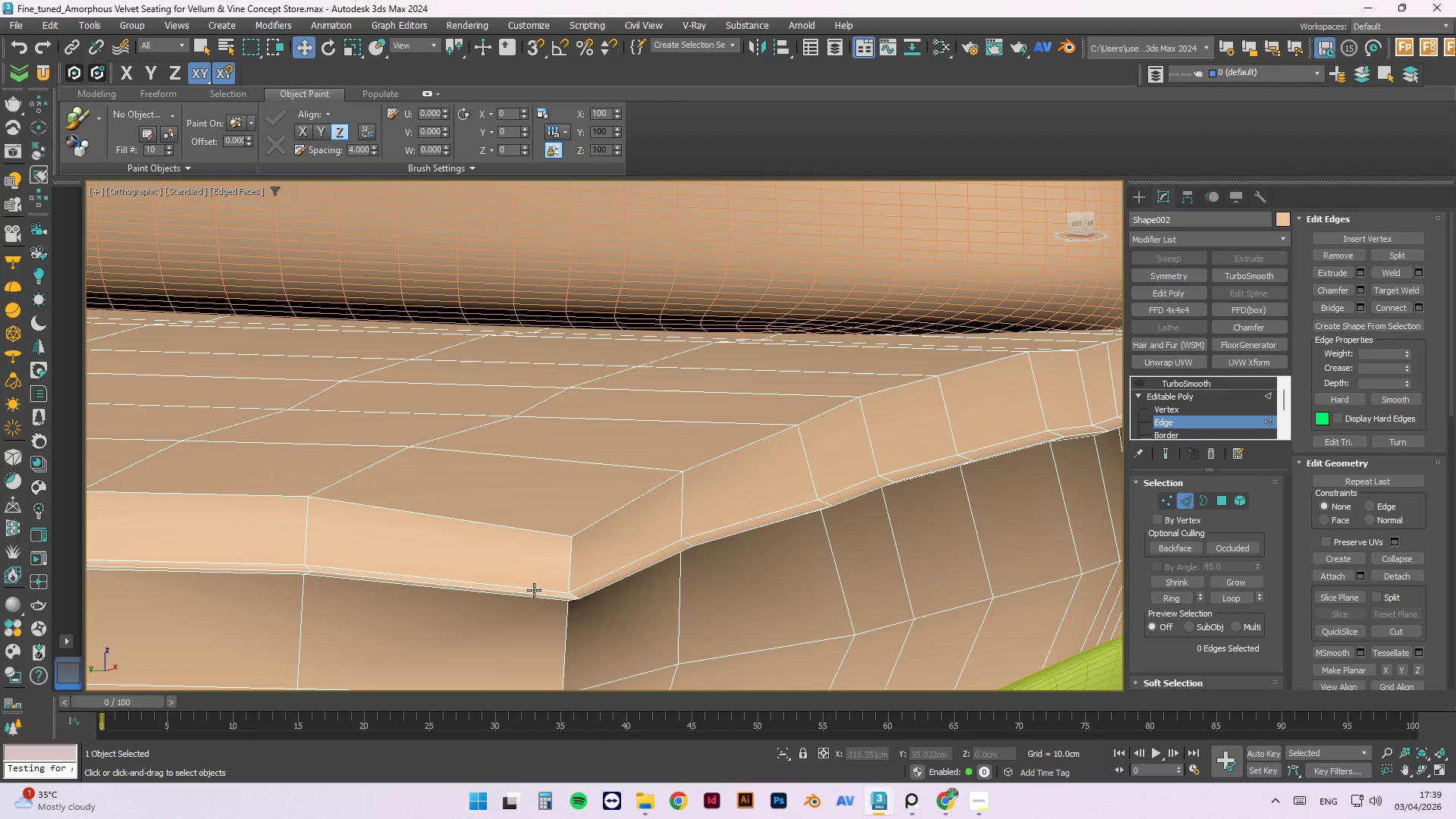 
double_click([534, 590])
 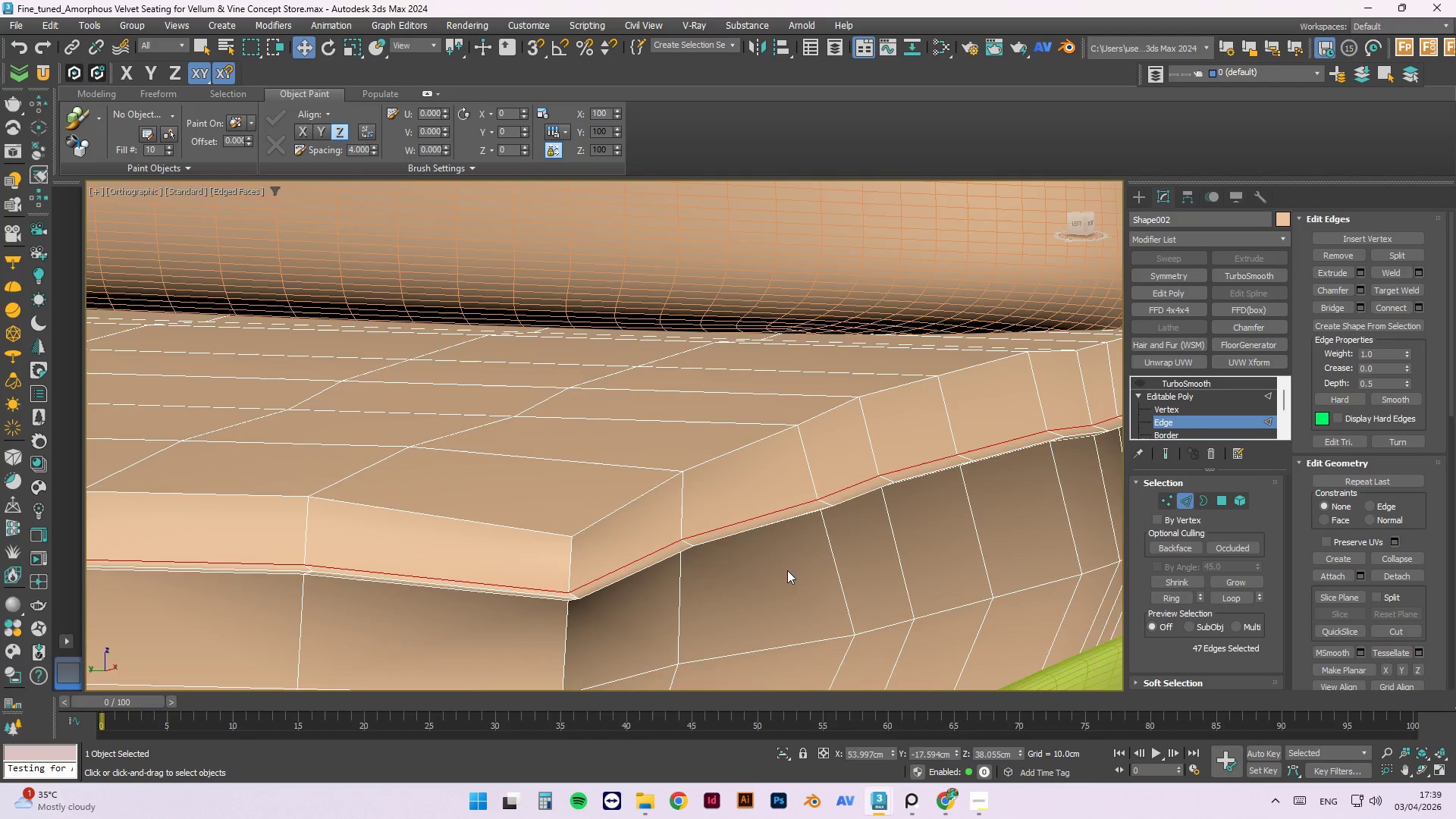 
scroll: coordinate [896, 564], scroll_direction: down, amount: 2.0
 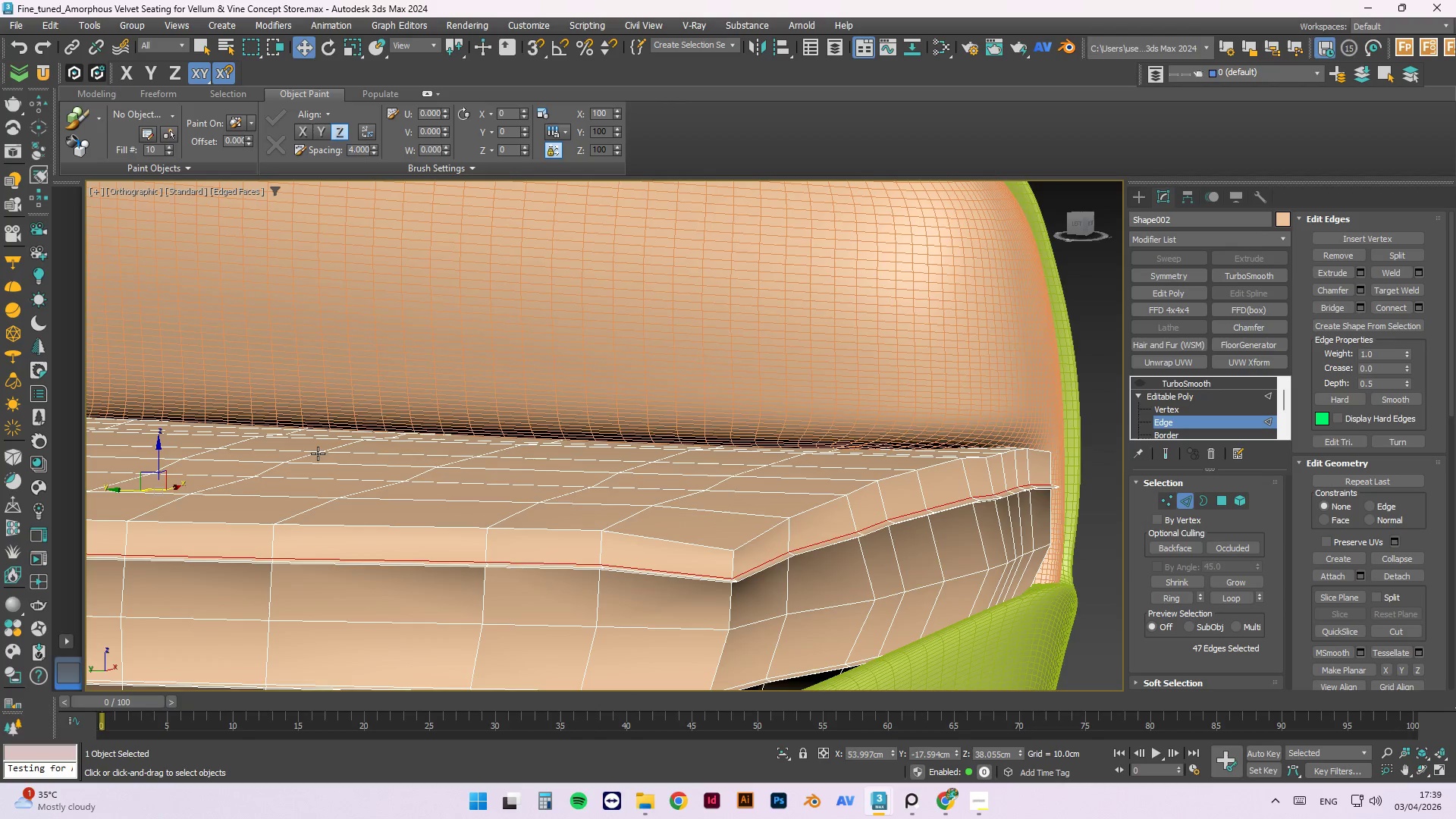 
scroll: coordinate [256, 462], scroll_direction: up, amount: 3.0
 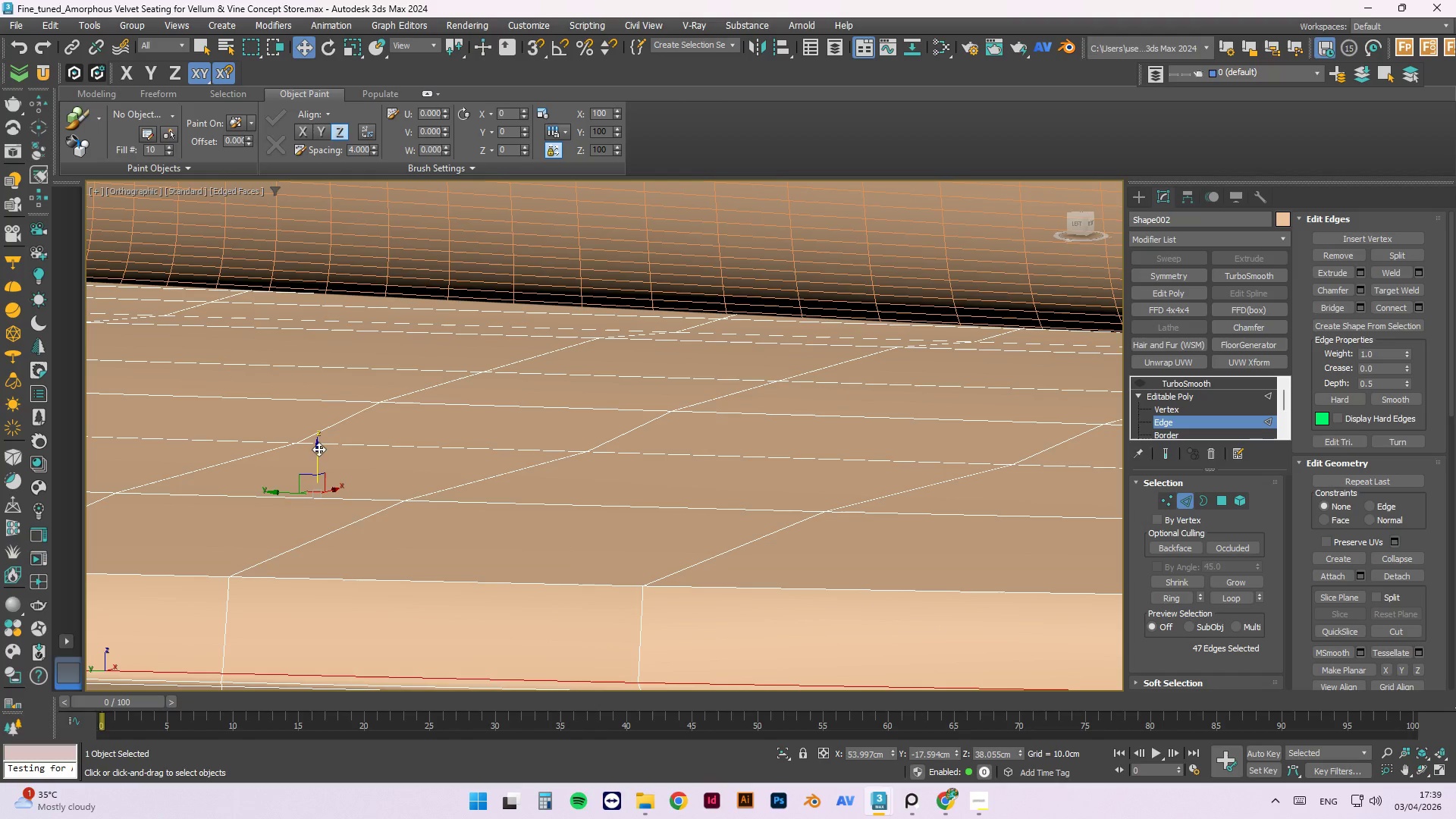 
left_click_drag(start_coordinate=[318, 450], to_coordinate=[316, 439])
 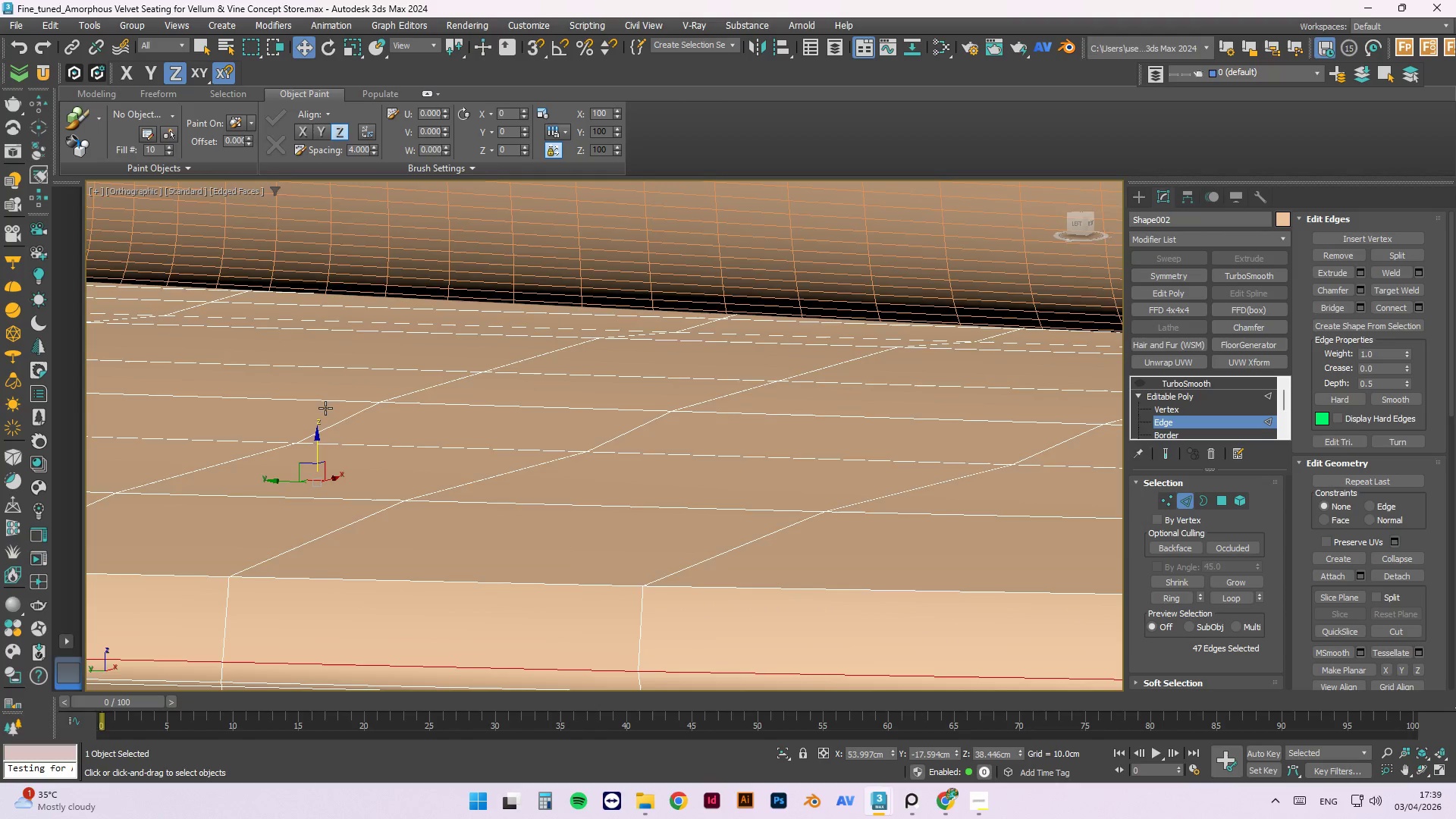 
scroll: coordinate [298, 535], scroll_direction: none, amount: 0.0
 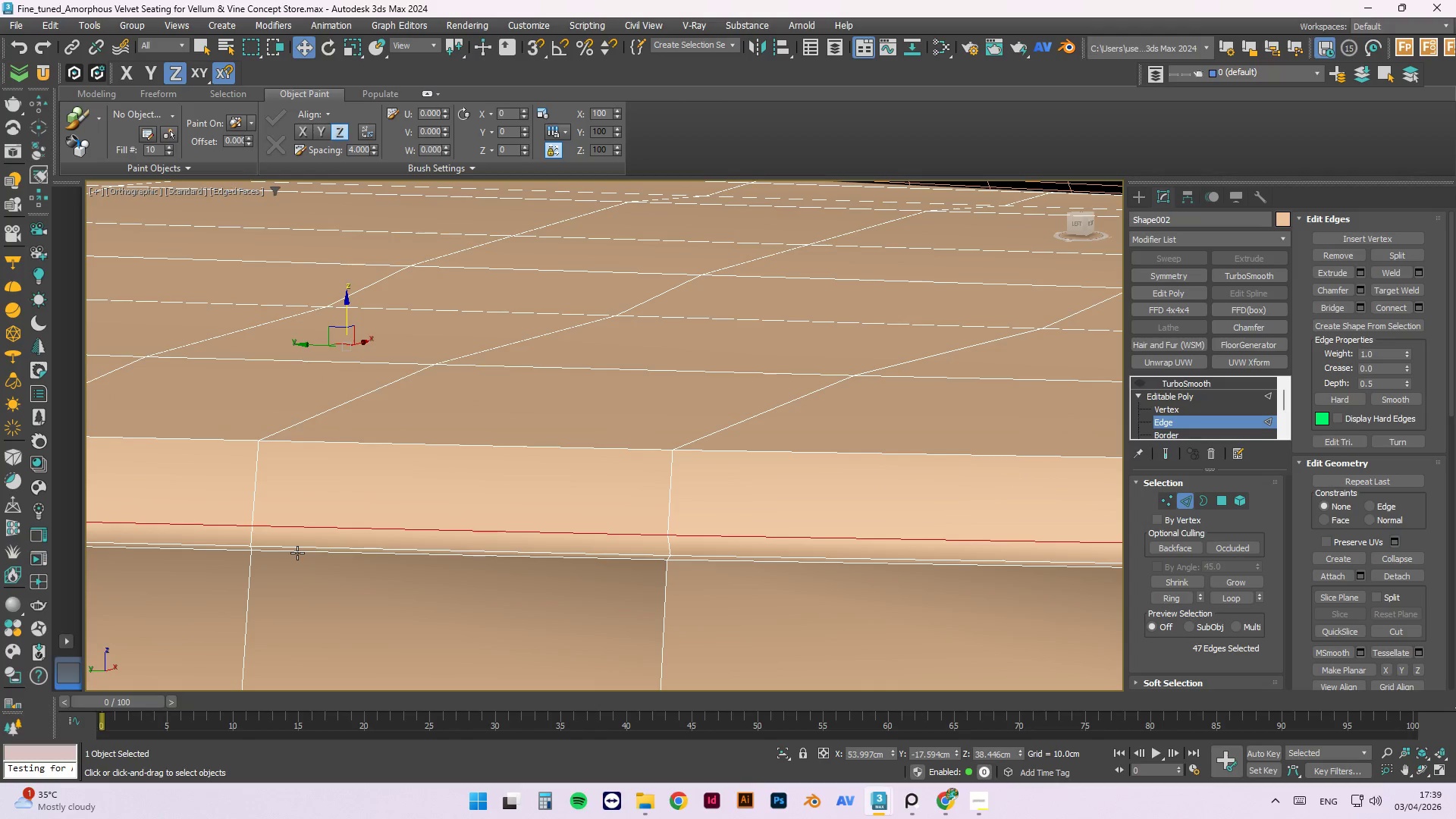 
double_click([297, 553])
 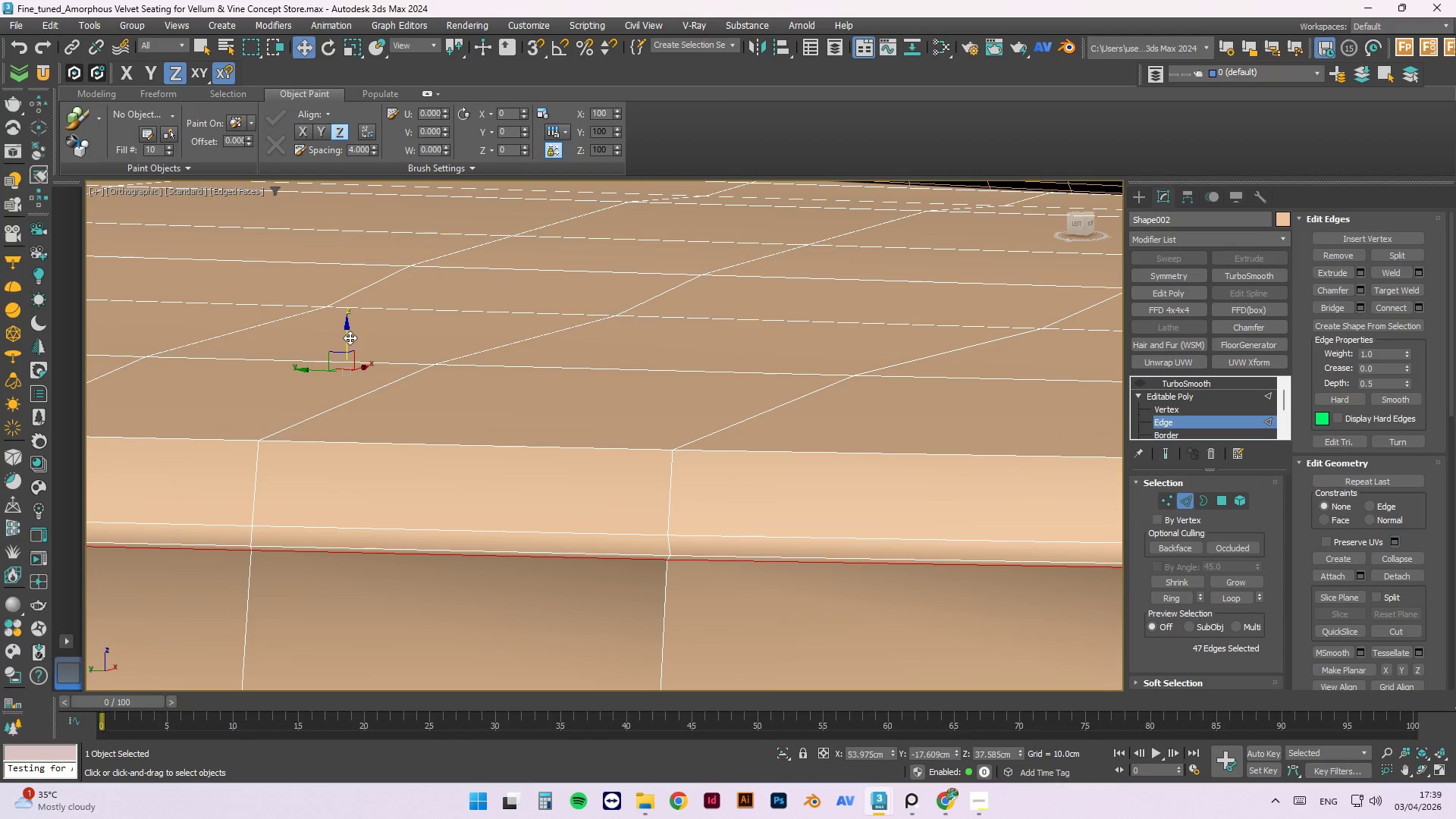 
left_click_drag(start_coordinate=[346, 333], to_coordinate=[341, 344])
 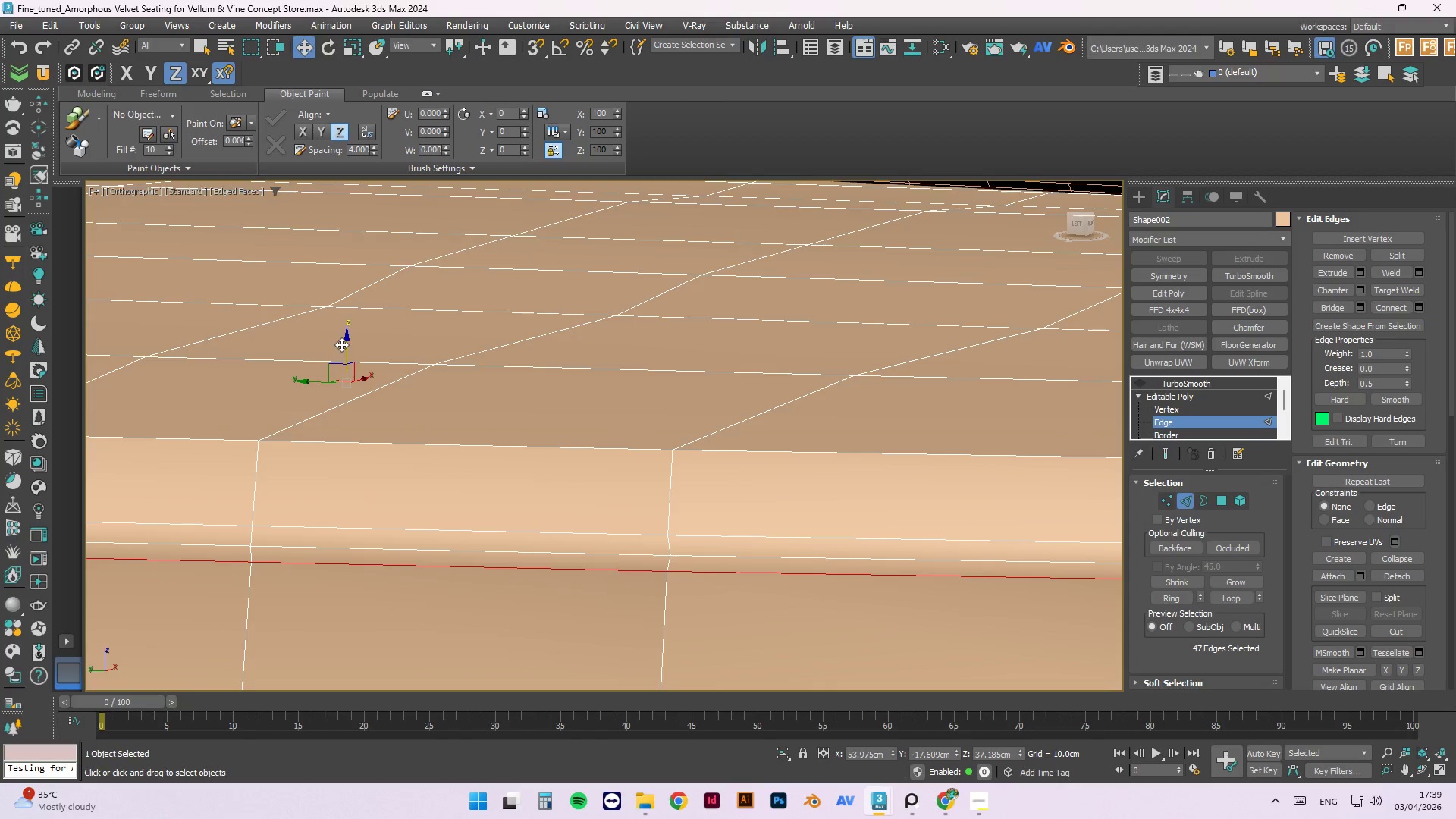 
hold_key(key=AltLeft, duration=0.89)
 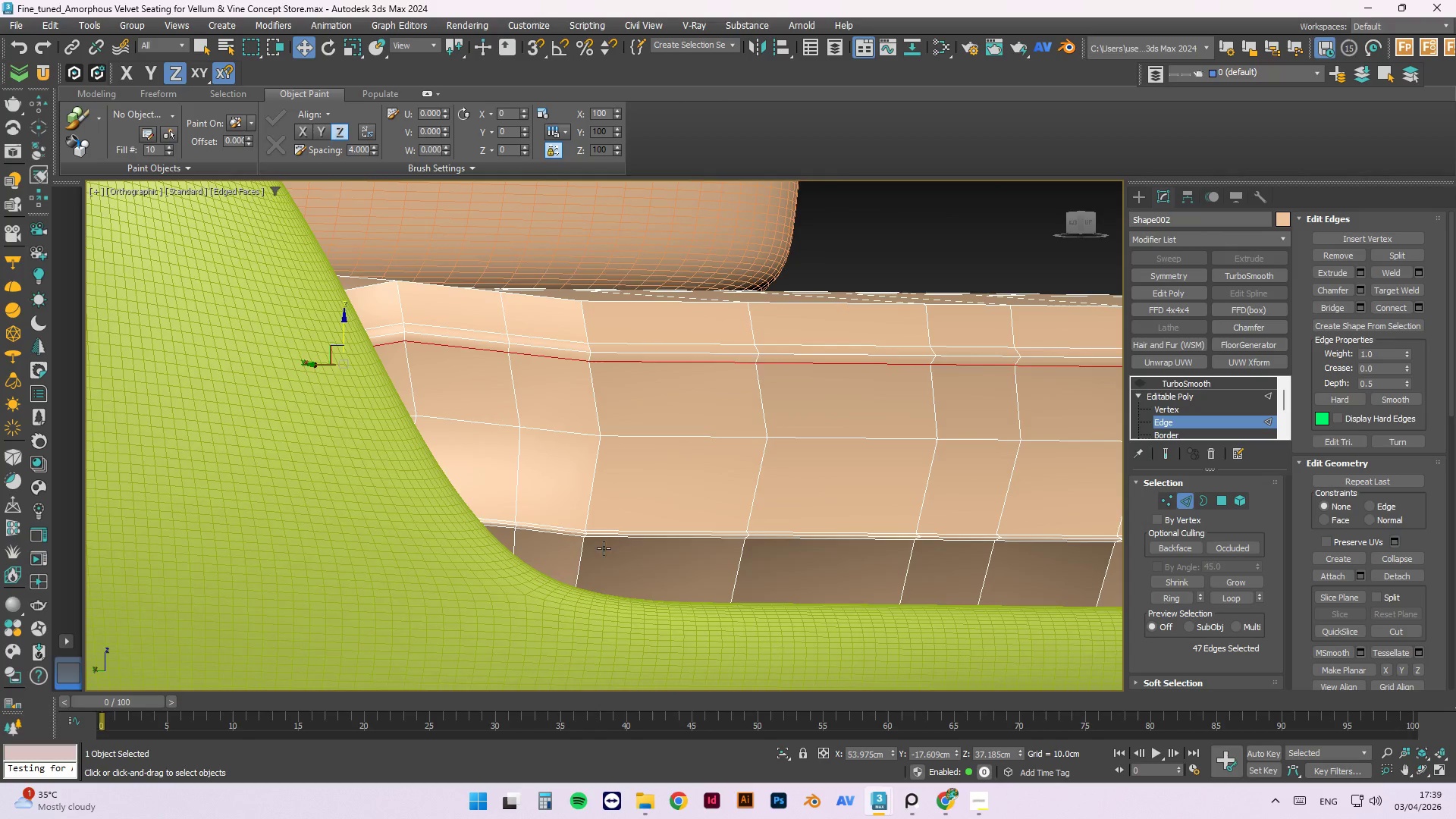 
scroll: coordinate [342, 347], scroll_direction: down, amount: 2.0
 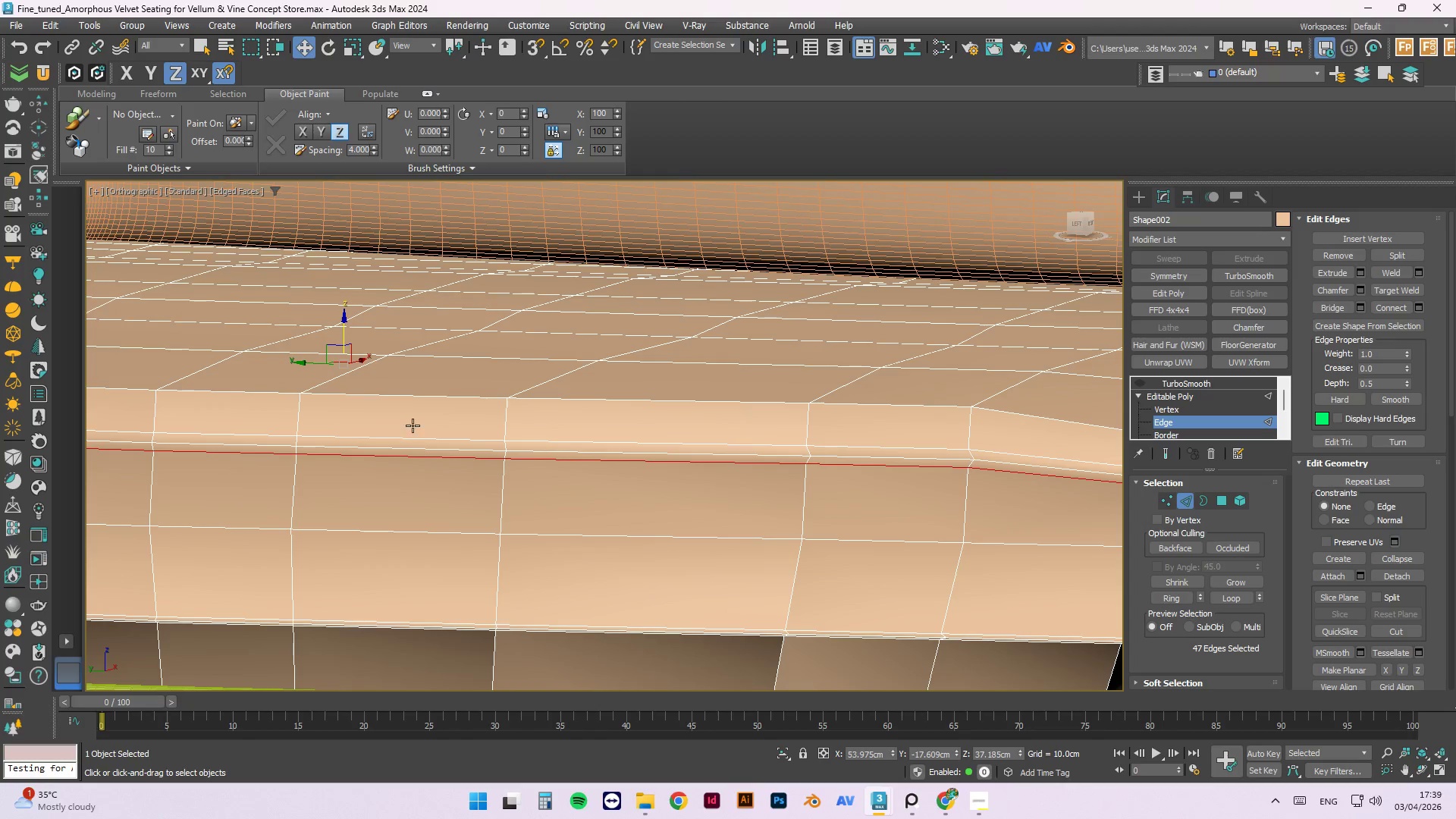 
scroll: coordinate [563, 510], scroll_direction: up, amount: 2.0
 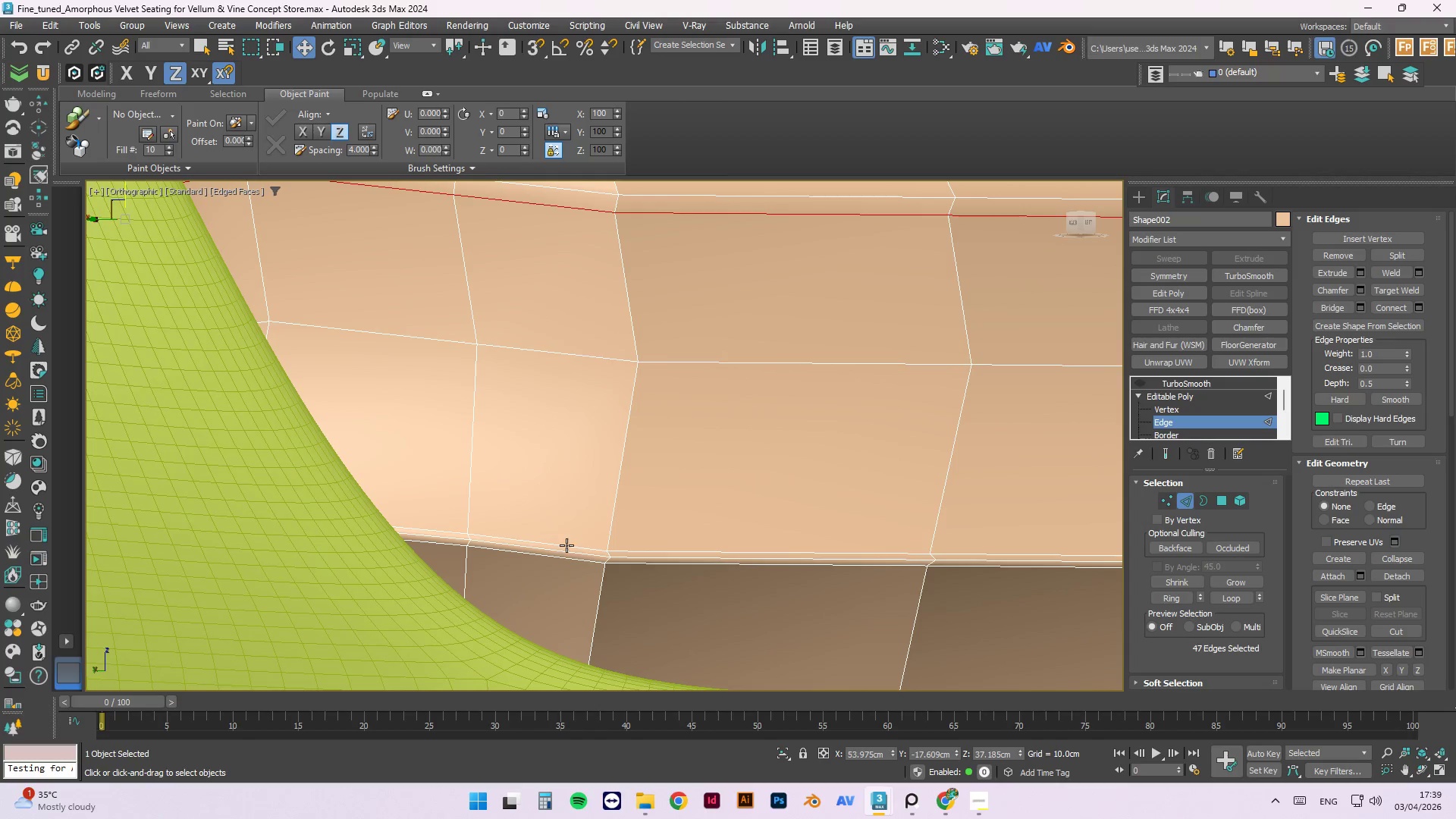 
double_click([566, 545])
 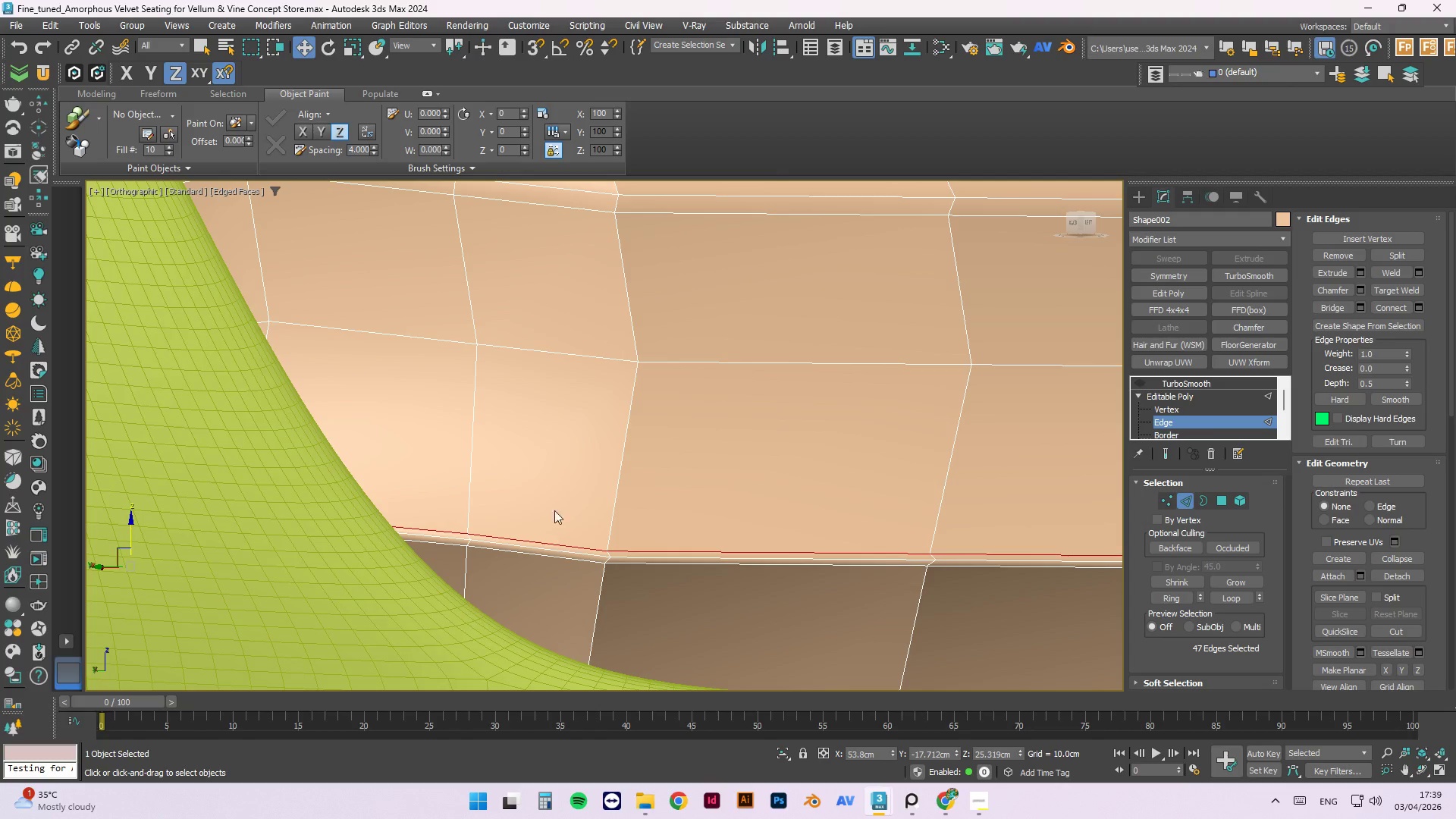 
scroll: coordinate [500, 520], scroll_direction: down, amount: 3.0
 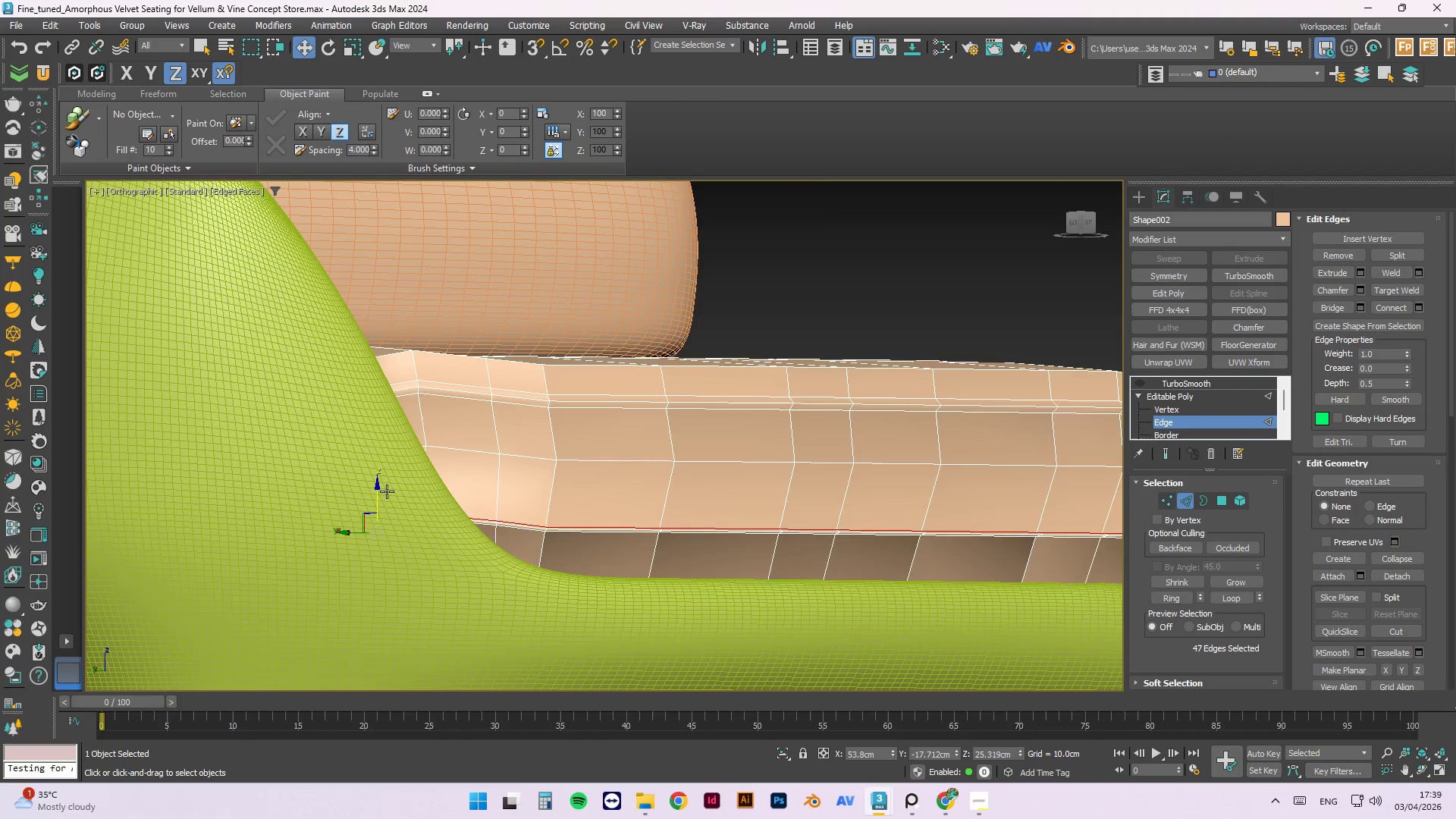 
scroll: coordinate [387, 491], scroll_direction: up, amount: 1.0
 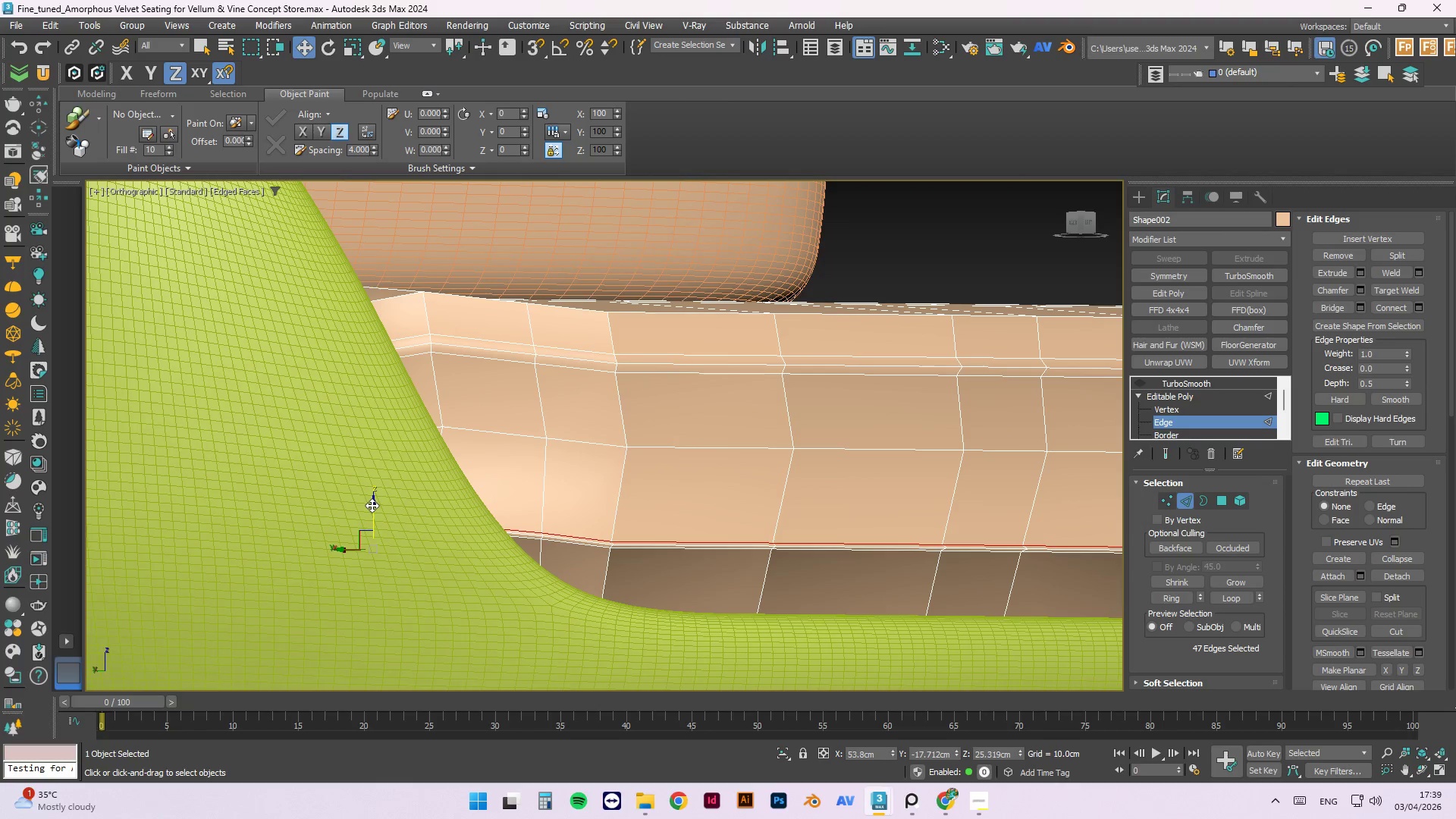 
left_click_drag(start_coordinate=[372, 505], to_coordinate=[370, 500])
 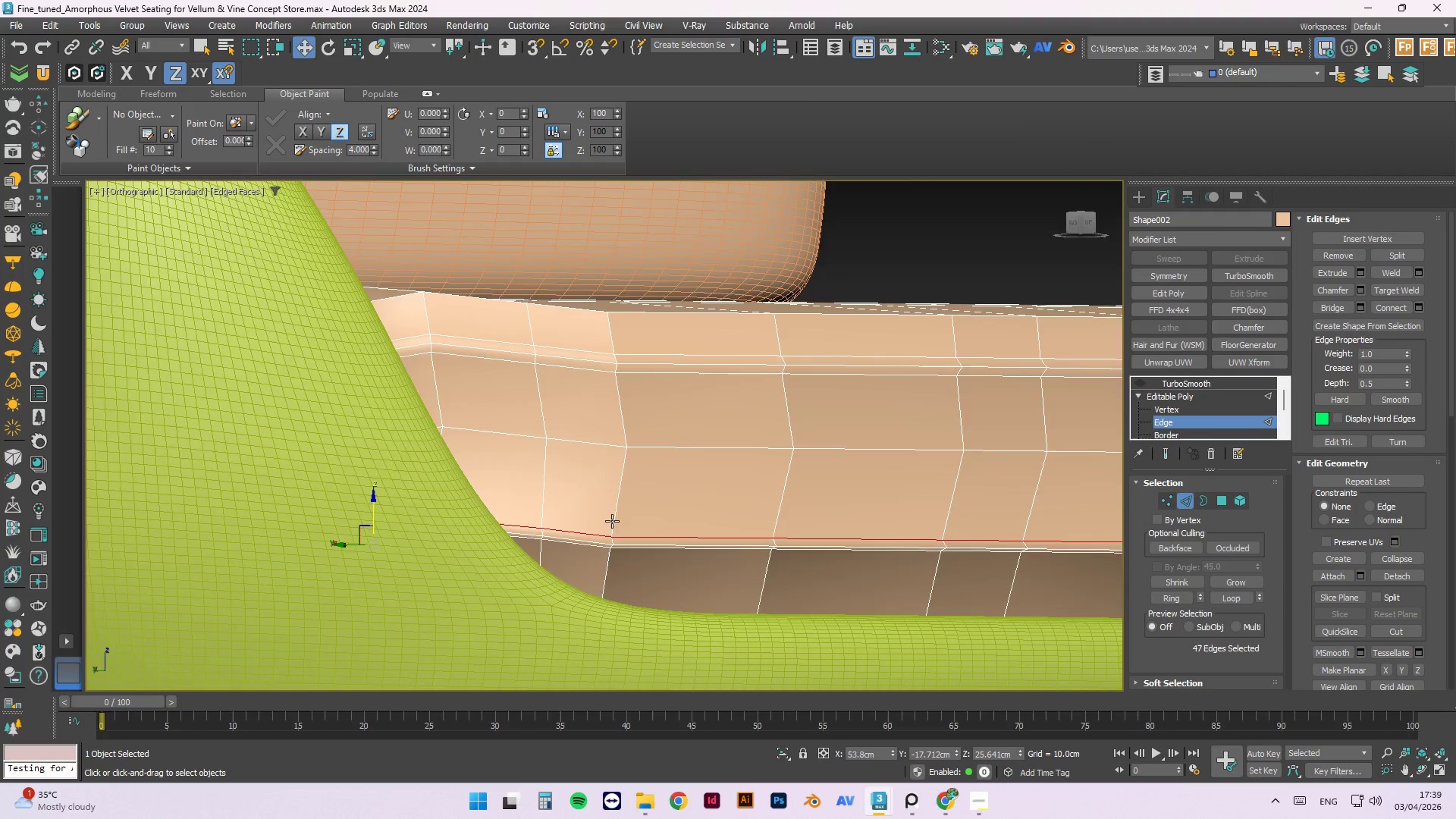 
scroll: coordinate [600, 548], scroll_direction: up, amount: 2.0
 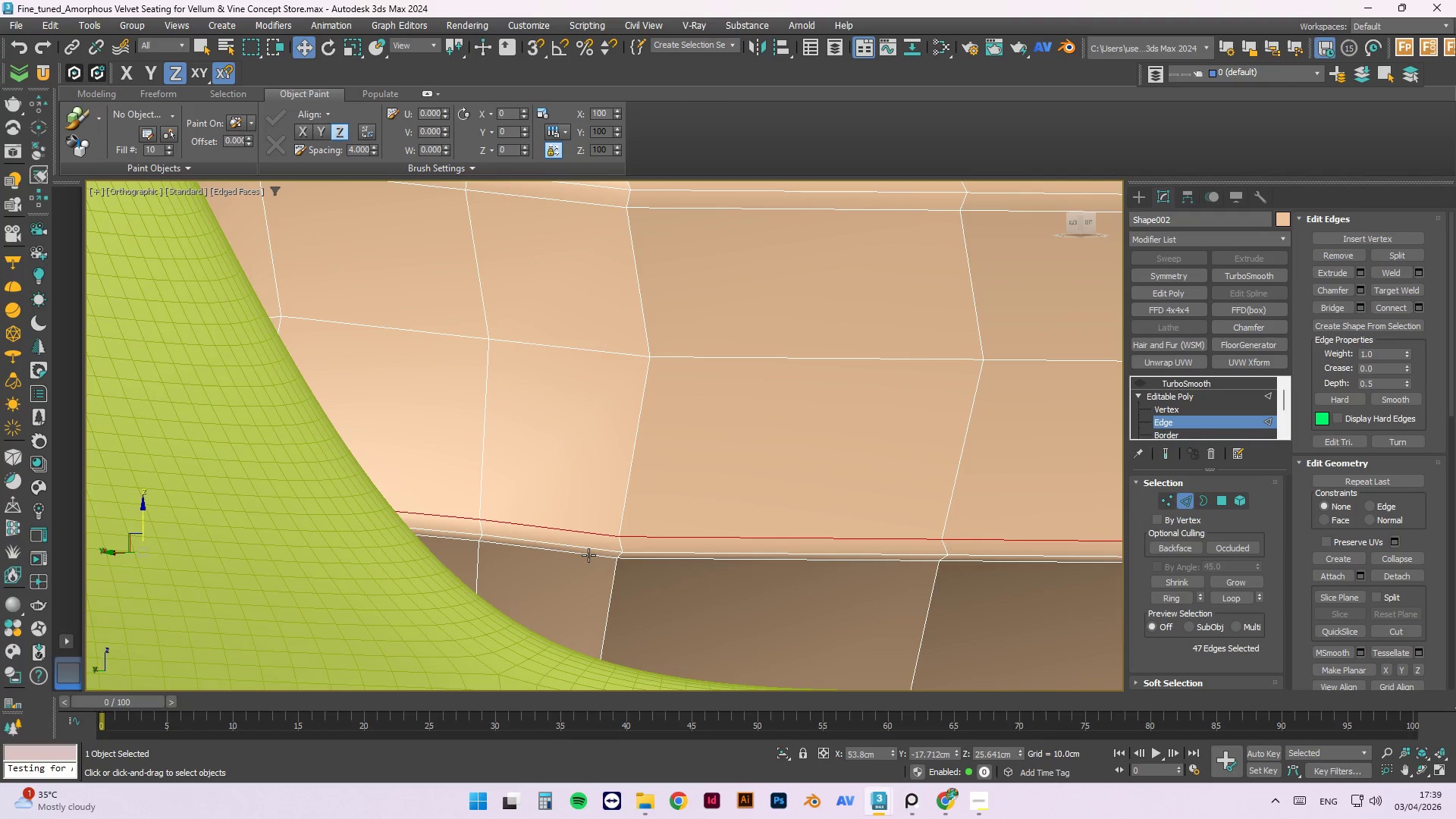 
double_click([588, 555])
 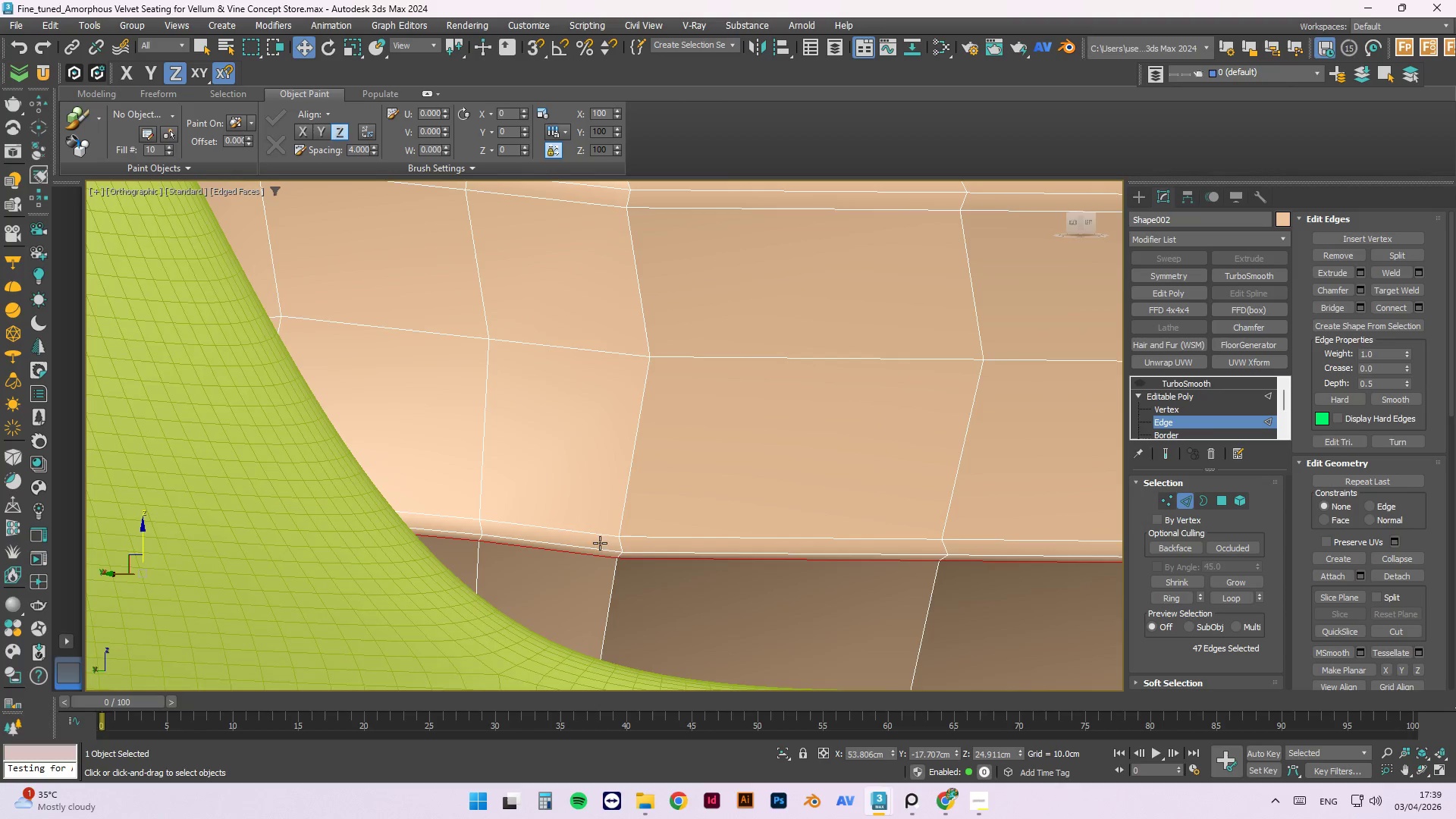 
scroll: coordinate [611, 529], scroll_direction: down, amount: 1.0
 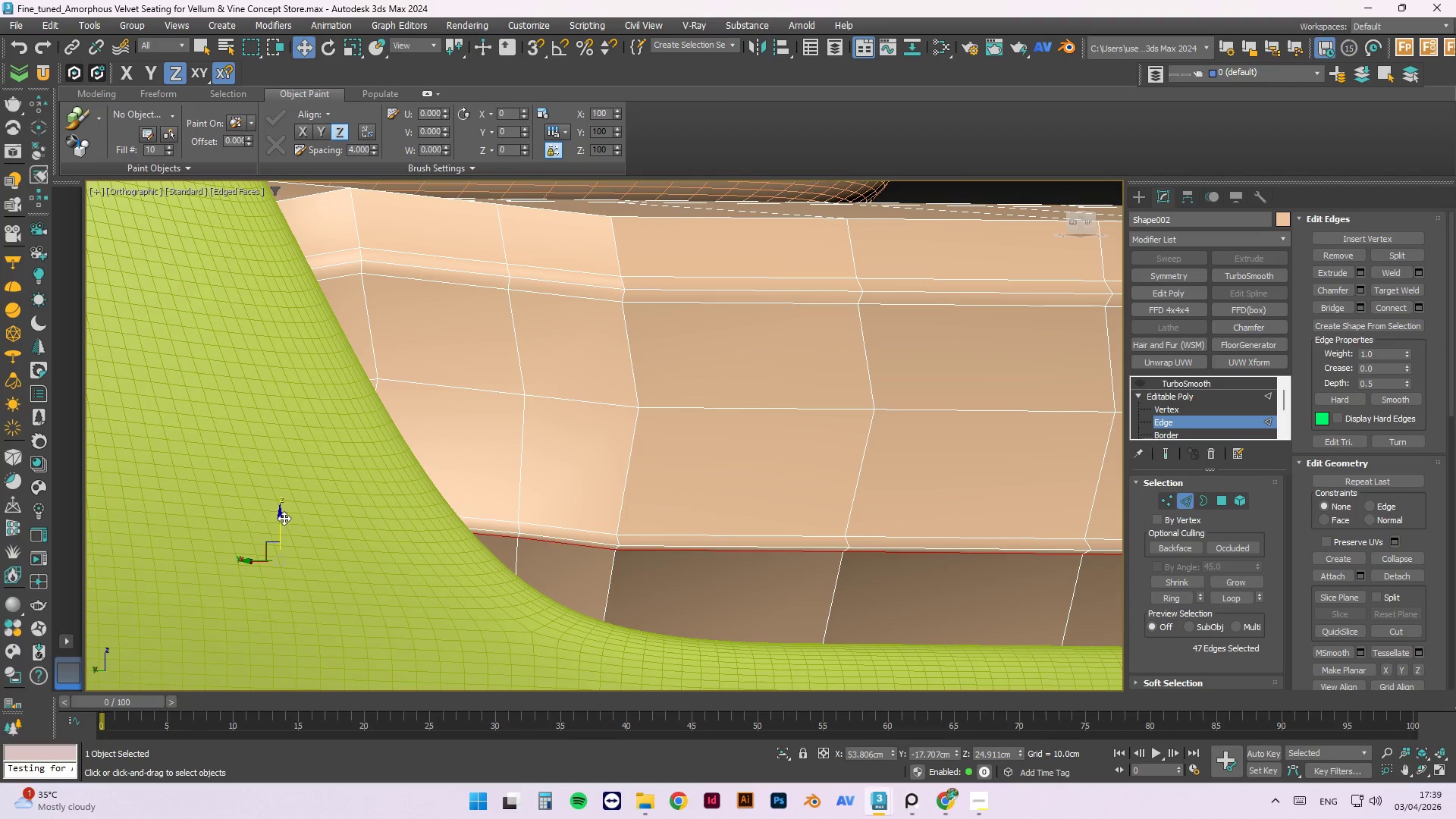 
left_click_drag(start_coordinate=[280, 515], to_coordinate=[284, 519])
 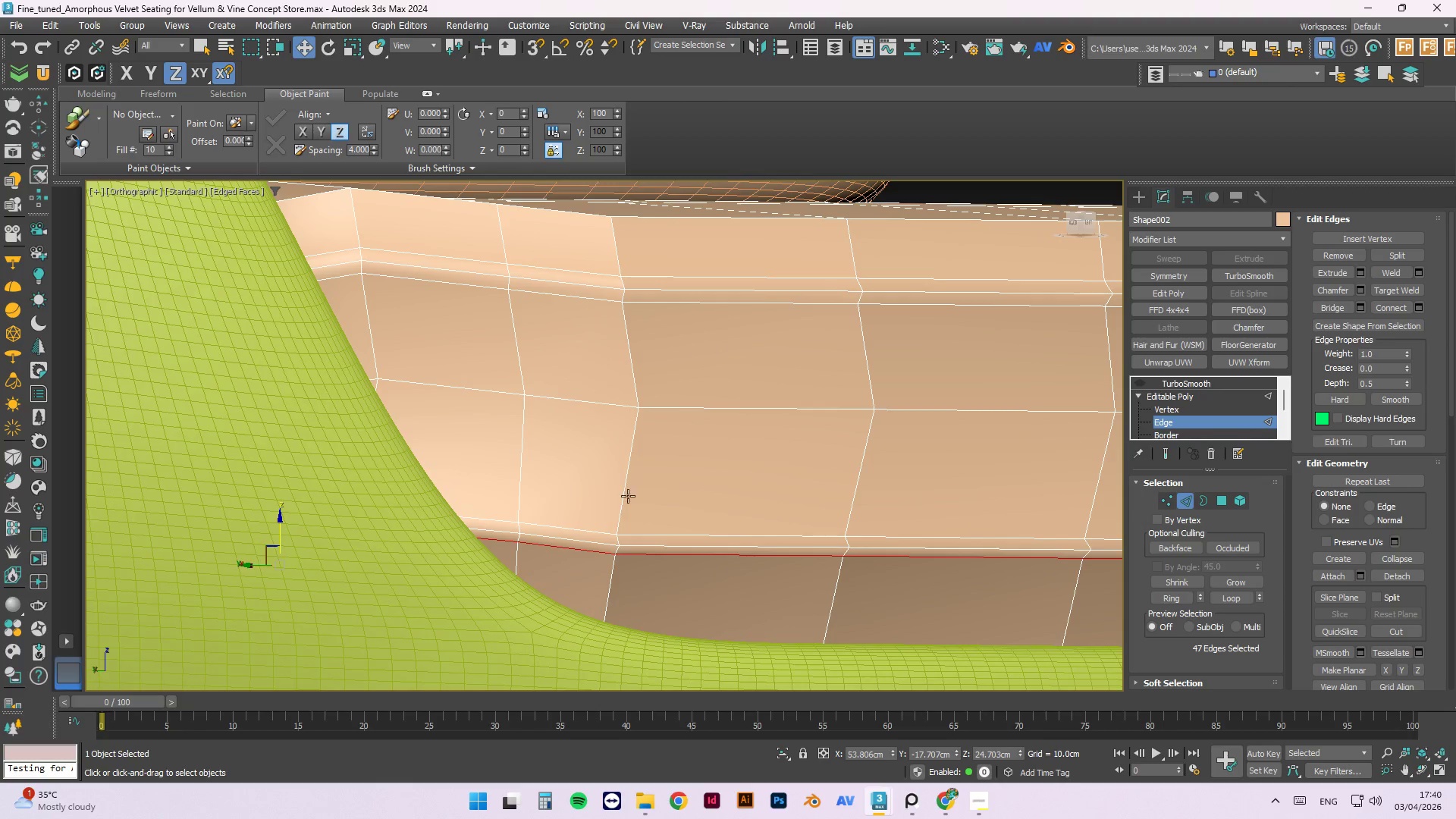 
scroll: coordinate [620, 496], scroll_direction: down, amount: 2.0
 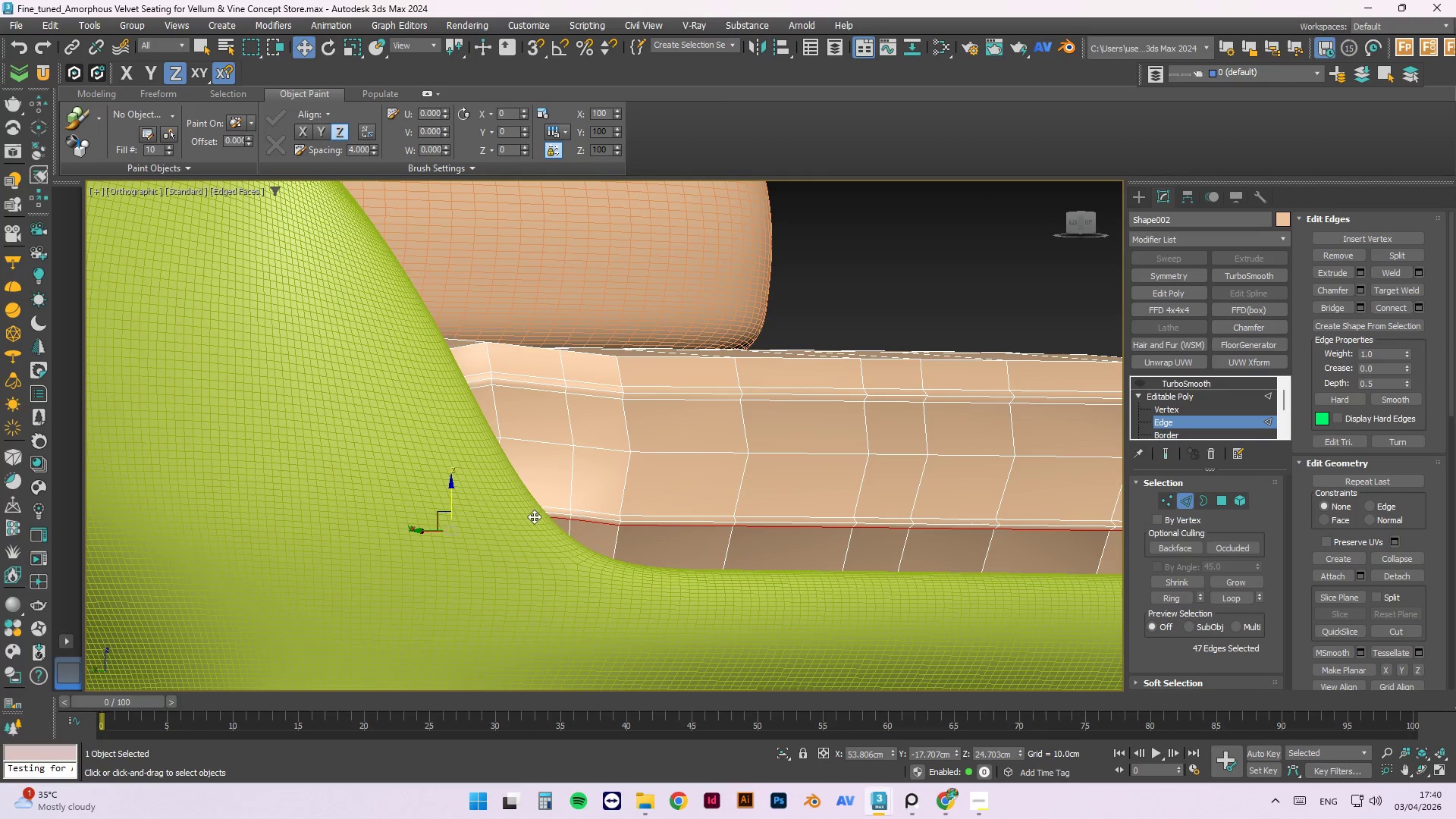 
scroll: coordinate [470, 511], scroll_direction: up, amount: 1.0
 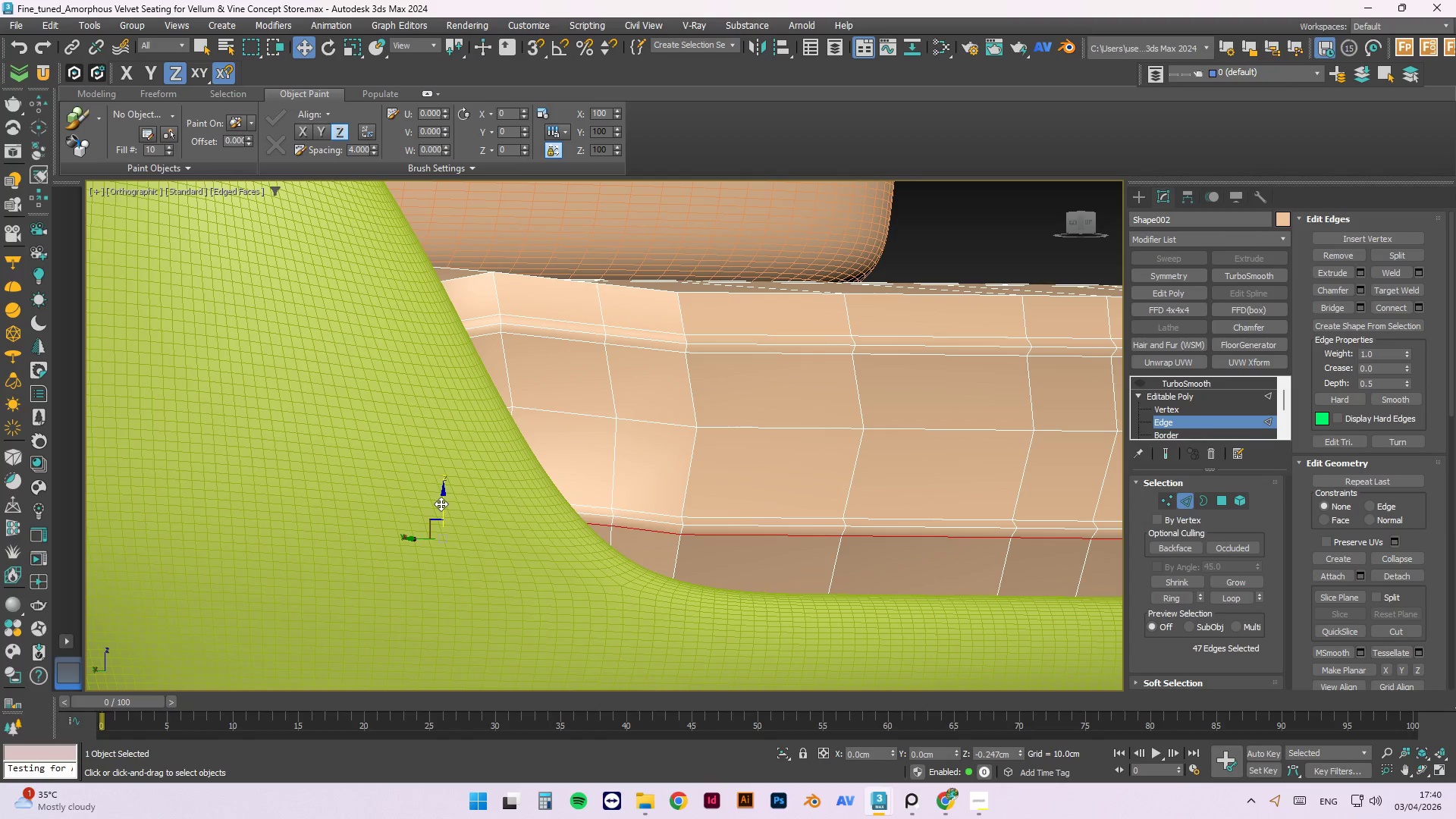 
hold_key(key=AltLeft, duration=1.44)
 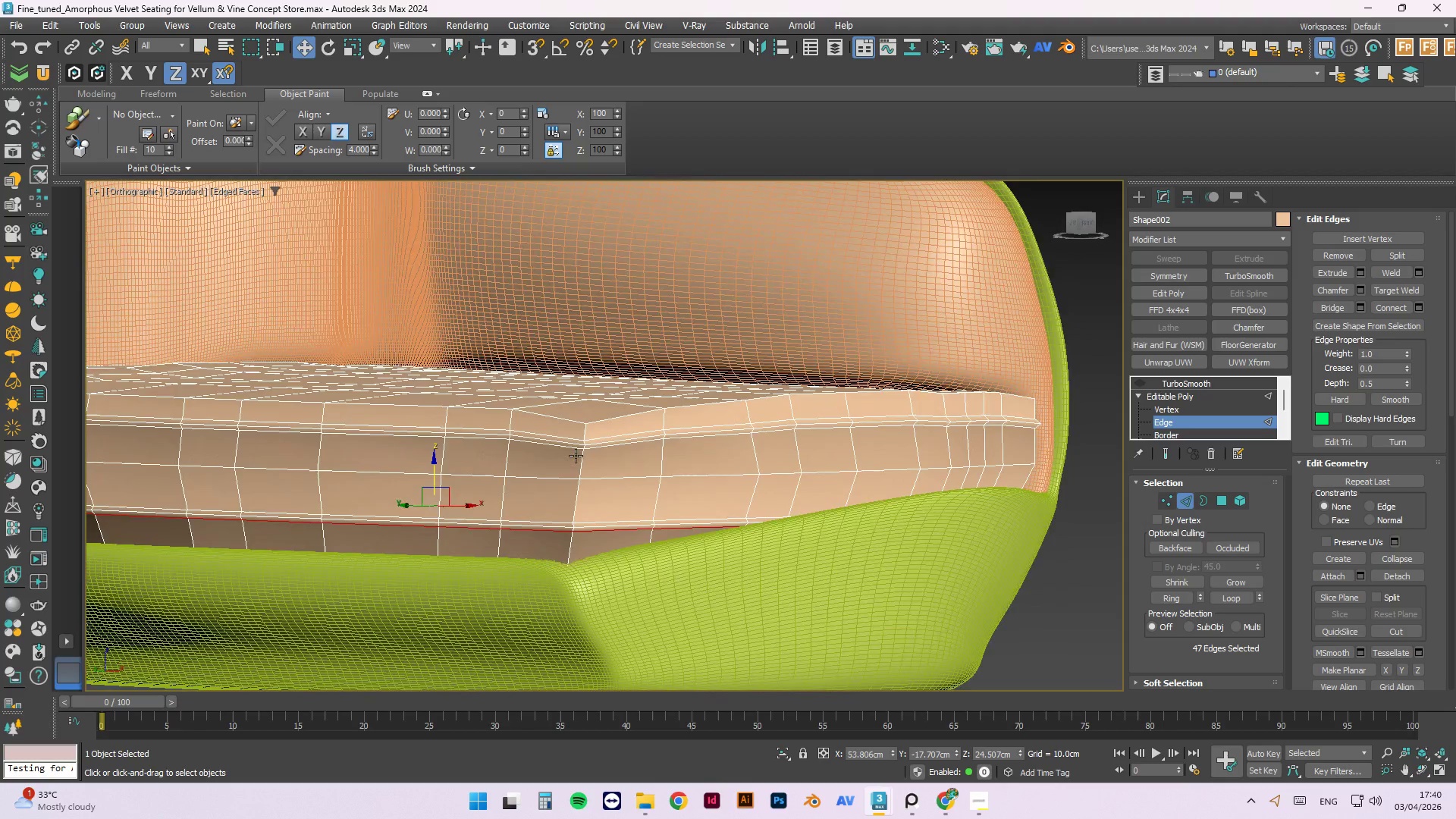 
scroll: coordinate [425, 472], scroll_direction: down, amount: 2.0
 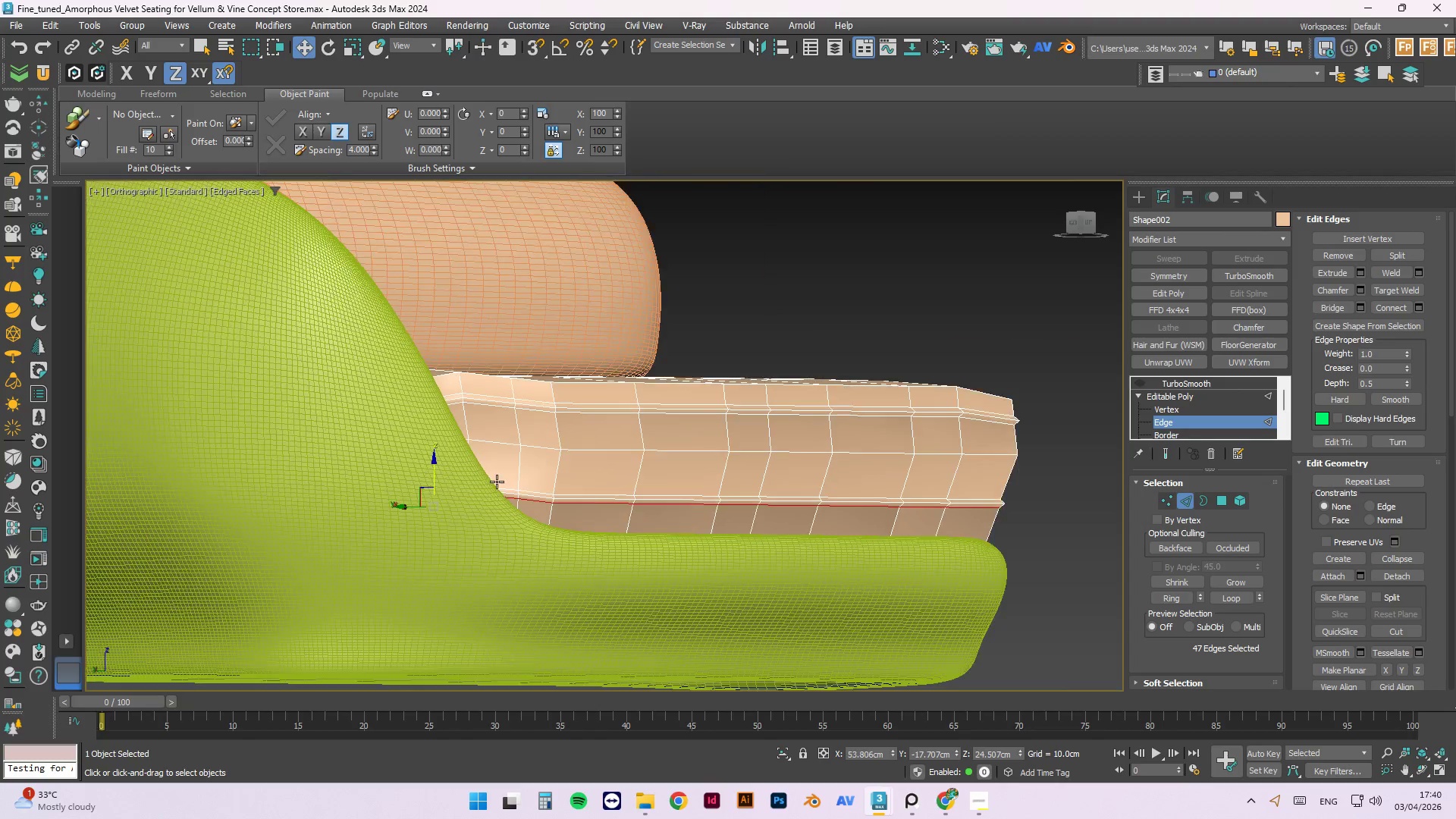 
scroll: coordinate [576, 457], scroll_direction: up, amount: 2.0
 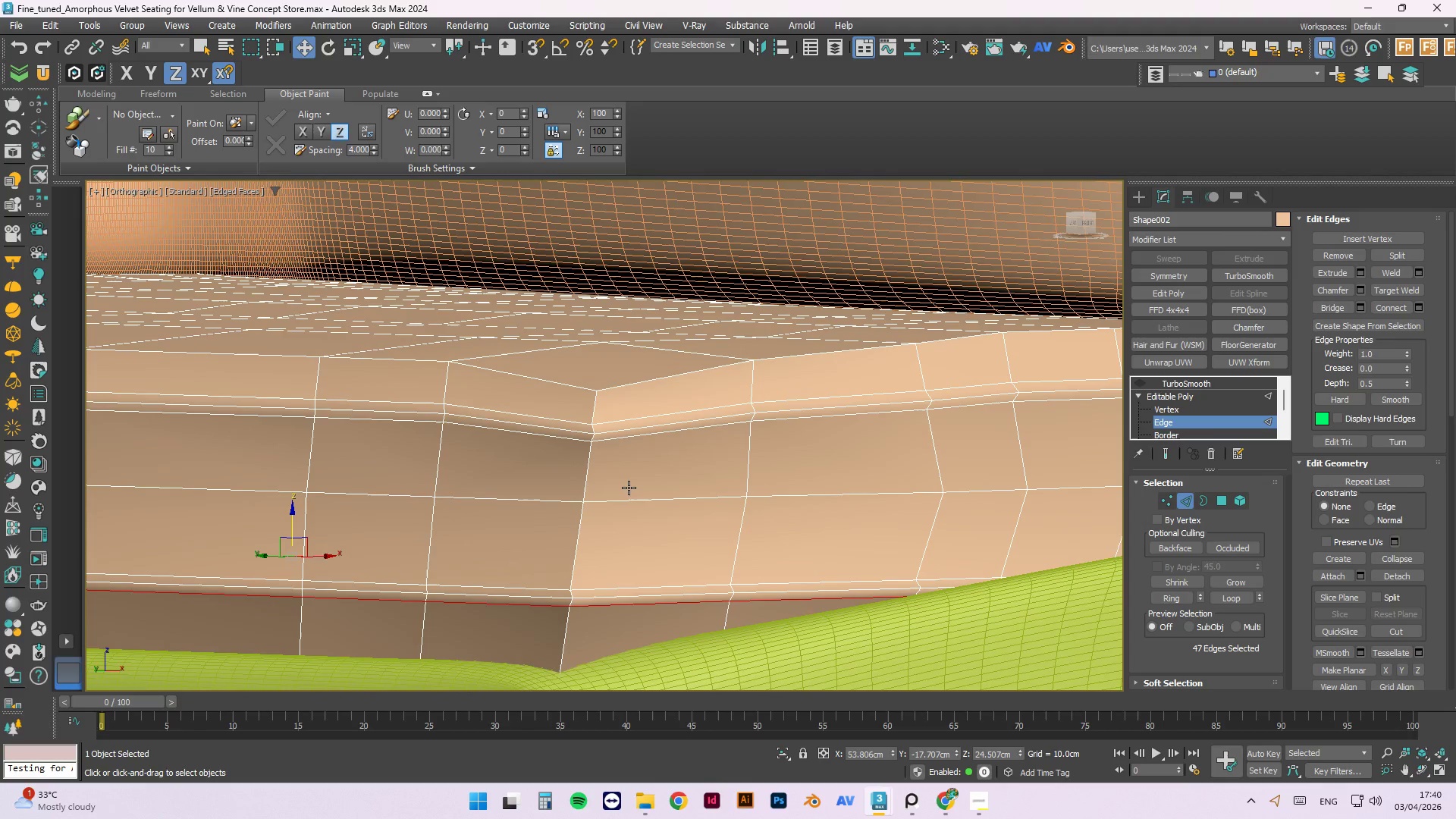 
hold_key(key=AltLeft, duration=1.5)
scroll: coordinate [611, 500], scroll_direction: down, amount: 2.0
 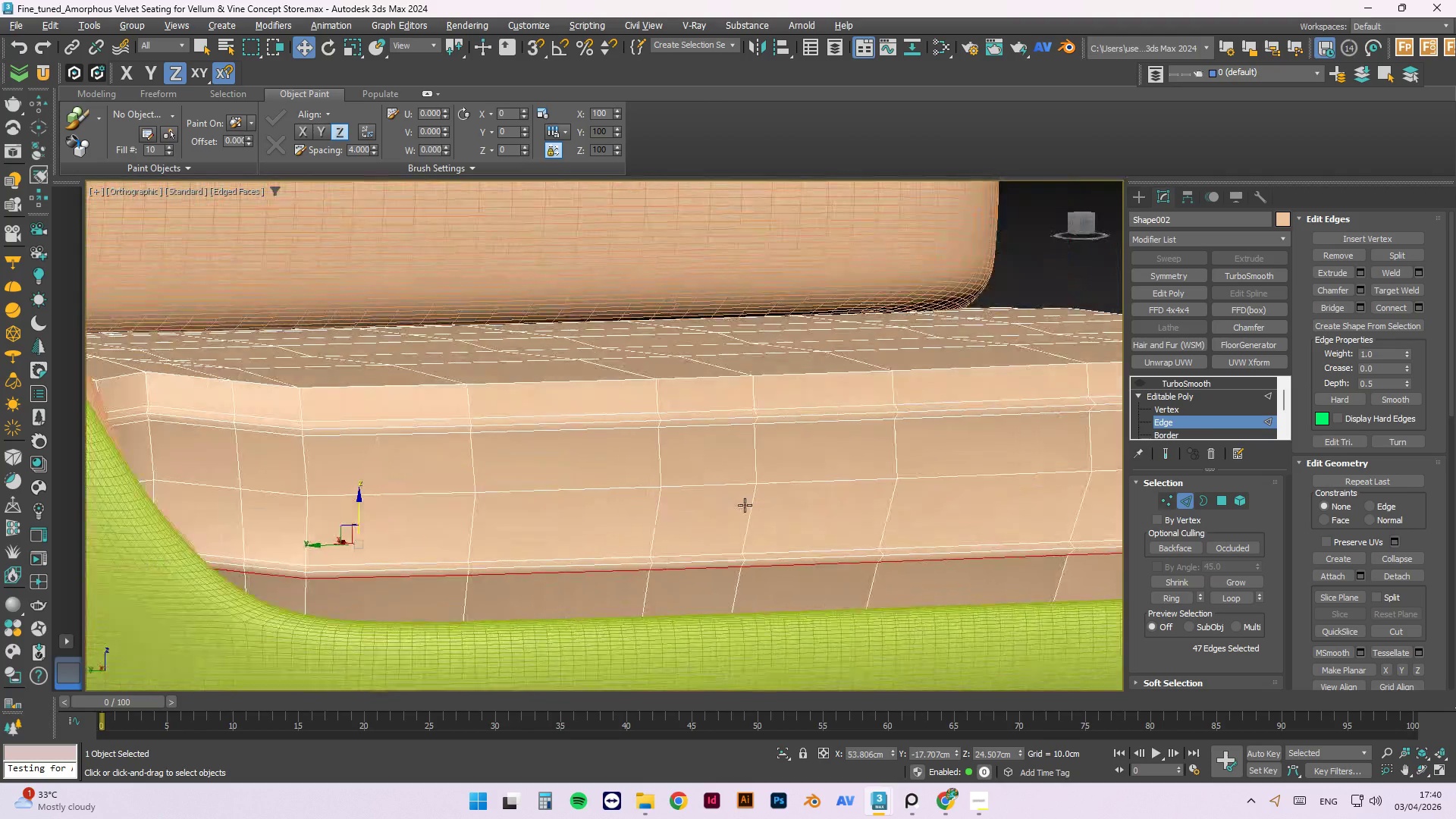 
hold_key(key=AltLeft, duration=1.52)
 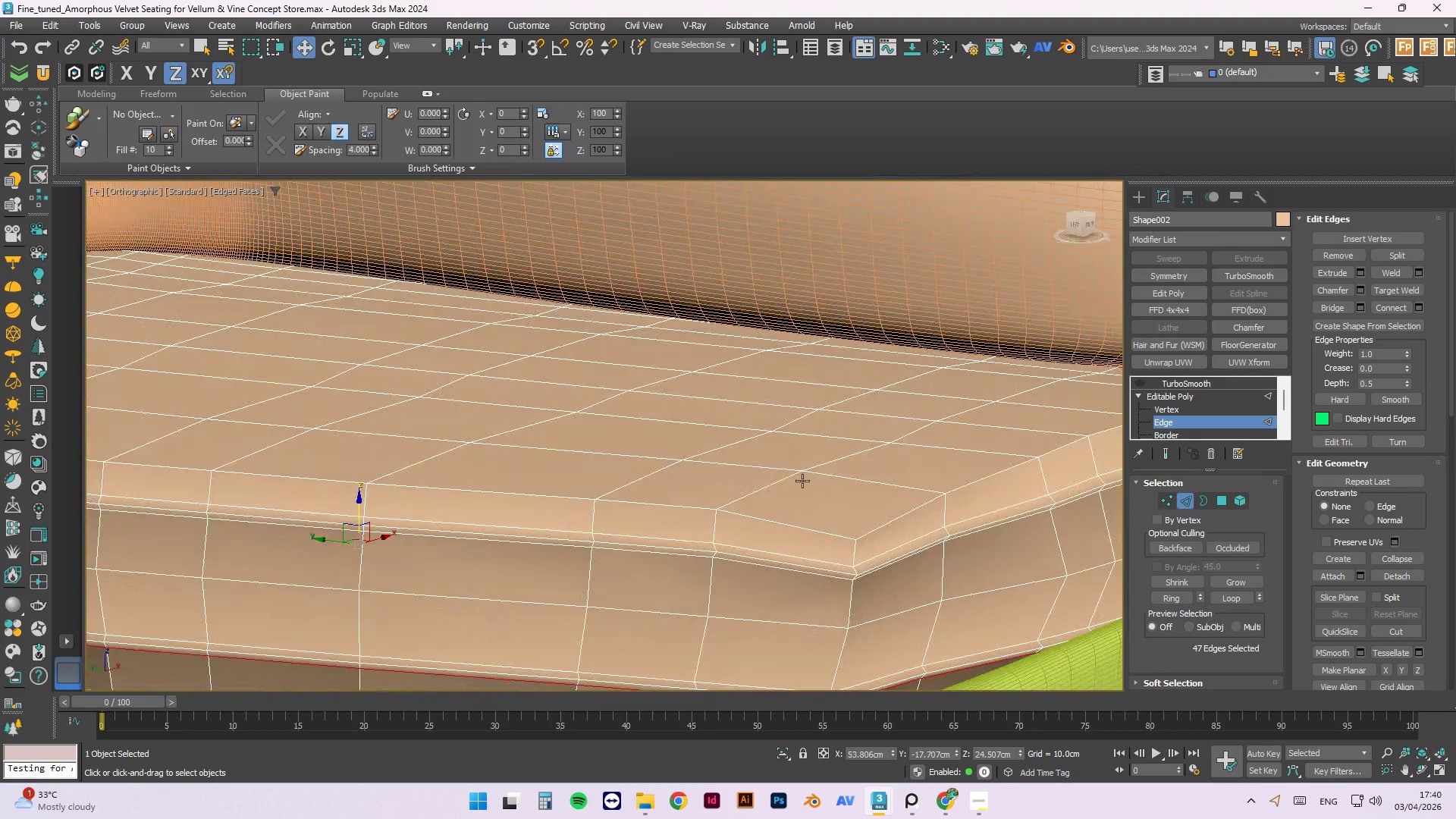 
hold_key(key=AltLeft, duration=0.39)
 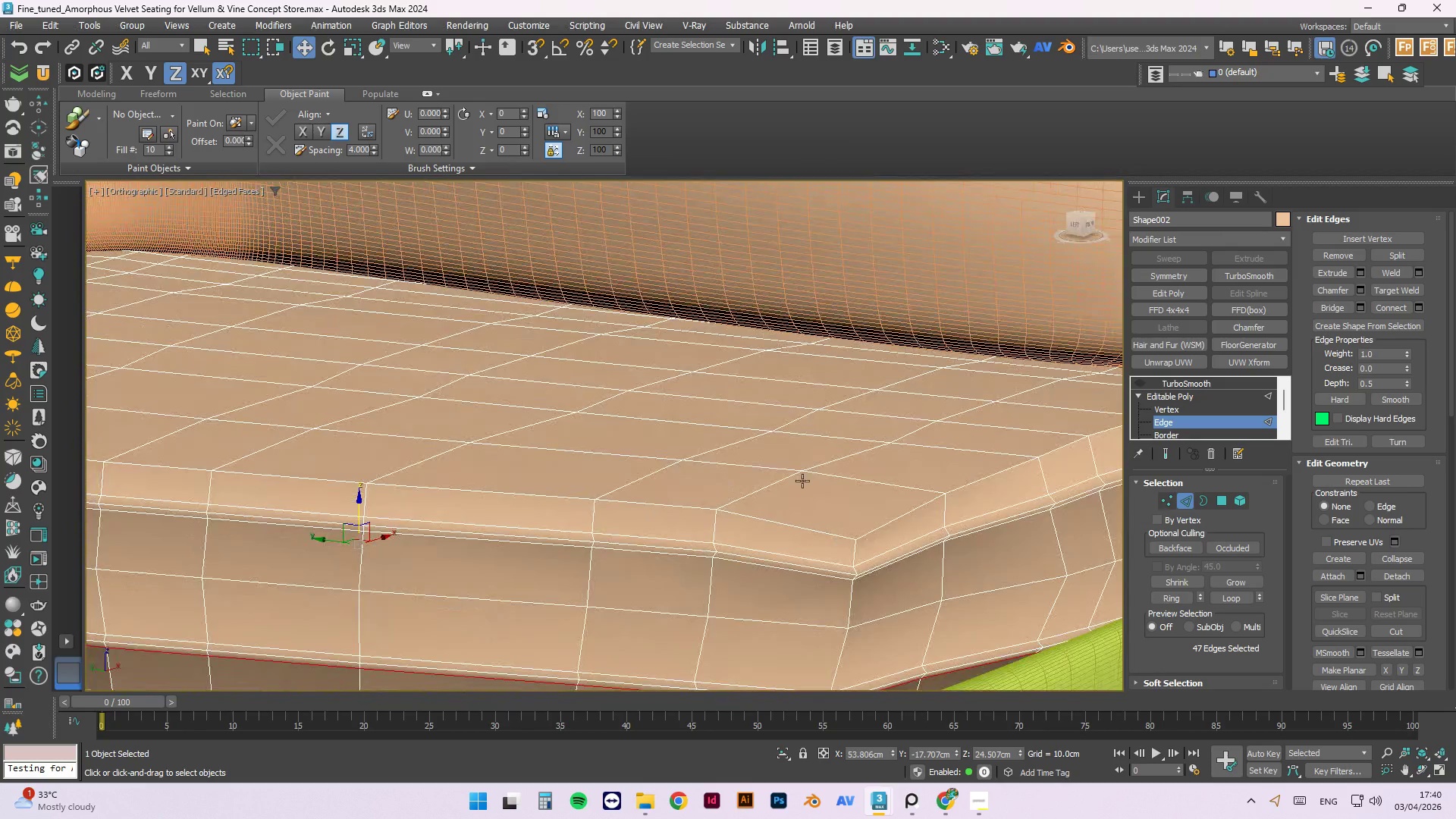 
scroll: coordinate [811, 479], scroll_direction: down, amount: 2.0
 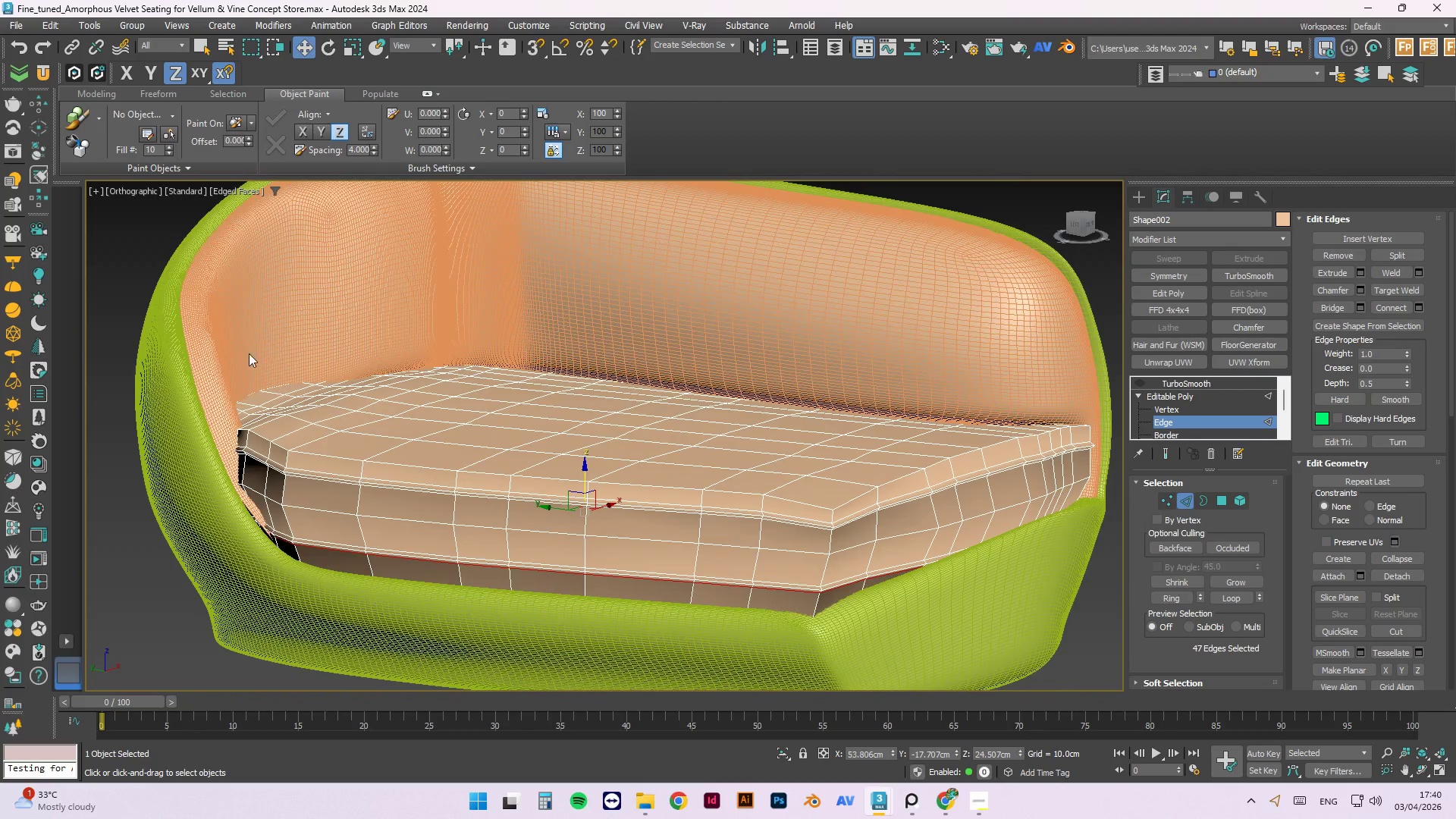 
hold_key(key=AltLeft, duration=1.5)
 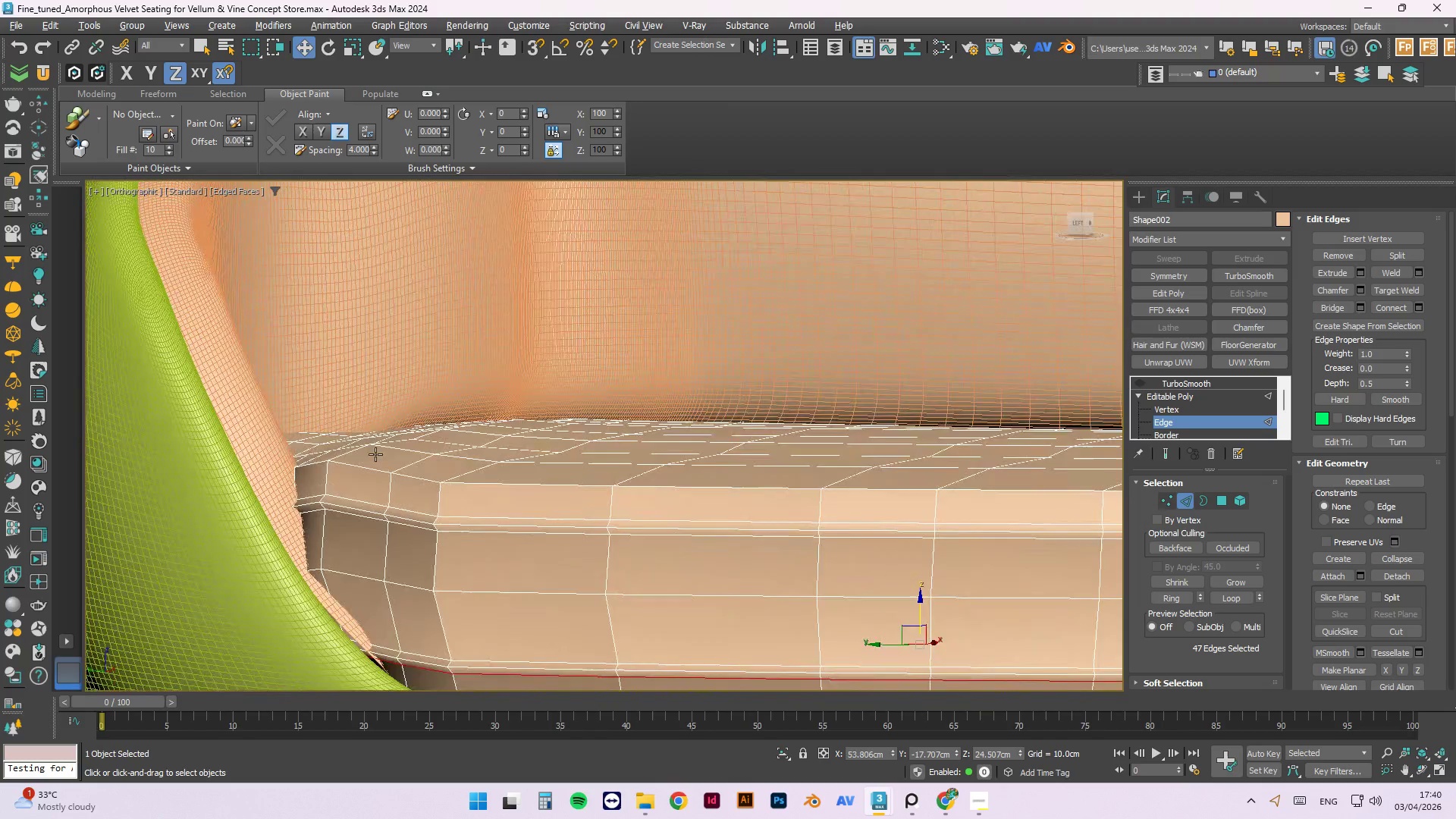 
scroll: coordinate [297, 435], scroll_direction: up, amount: 2.0
 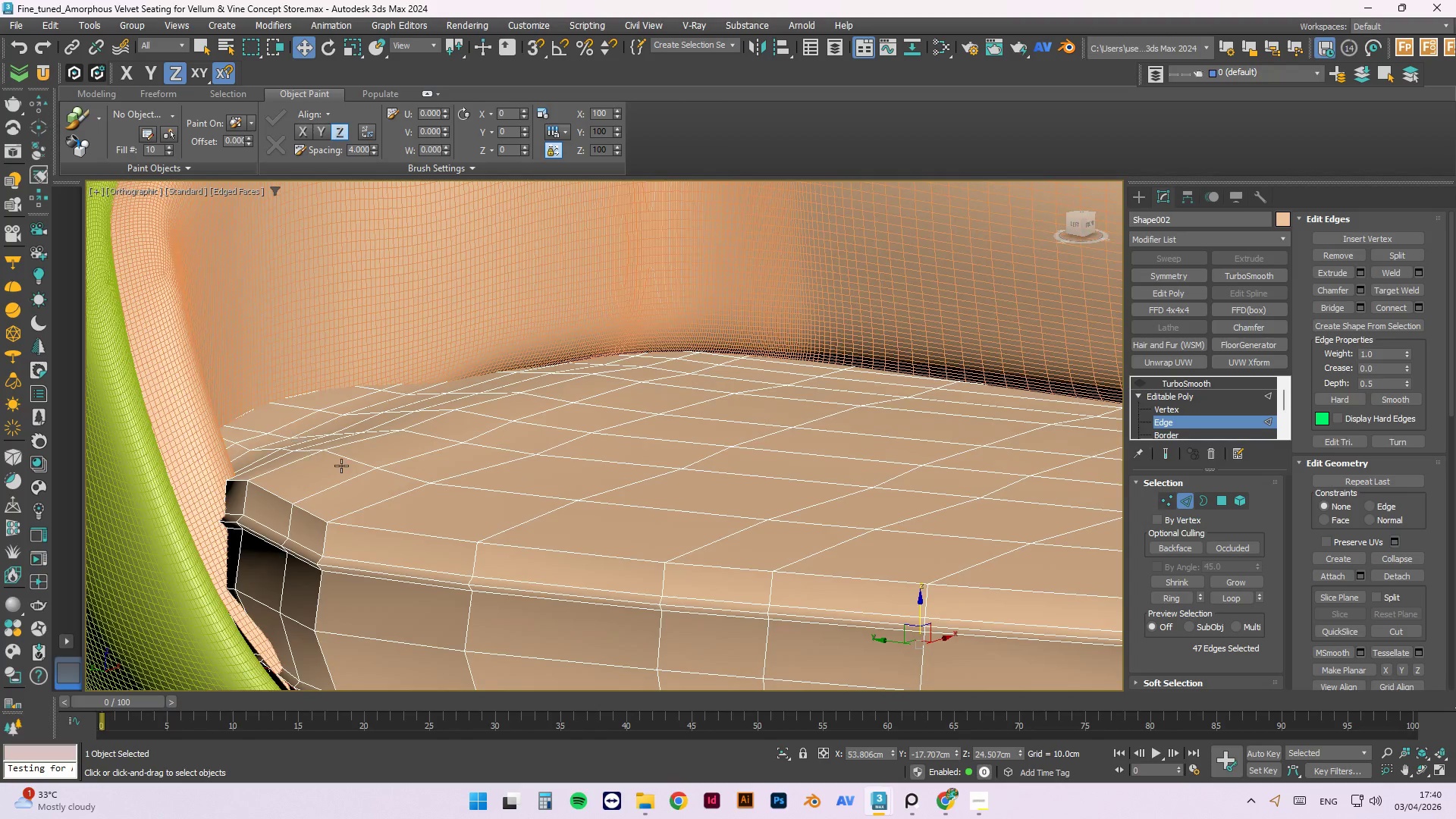 
hold_key(key=AltLeft, duration=0.89)
 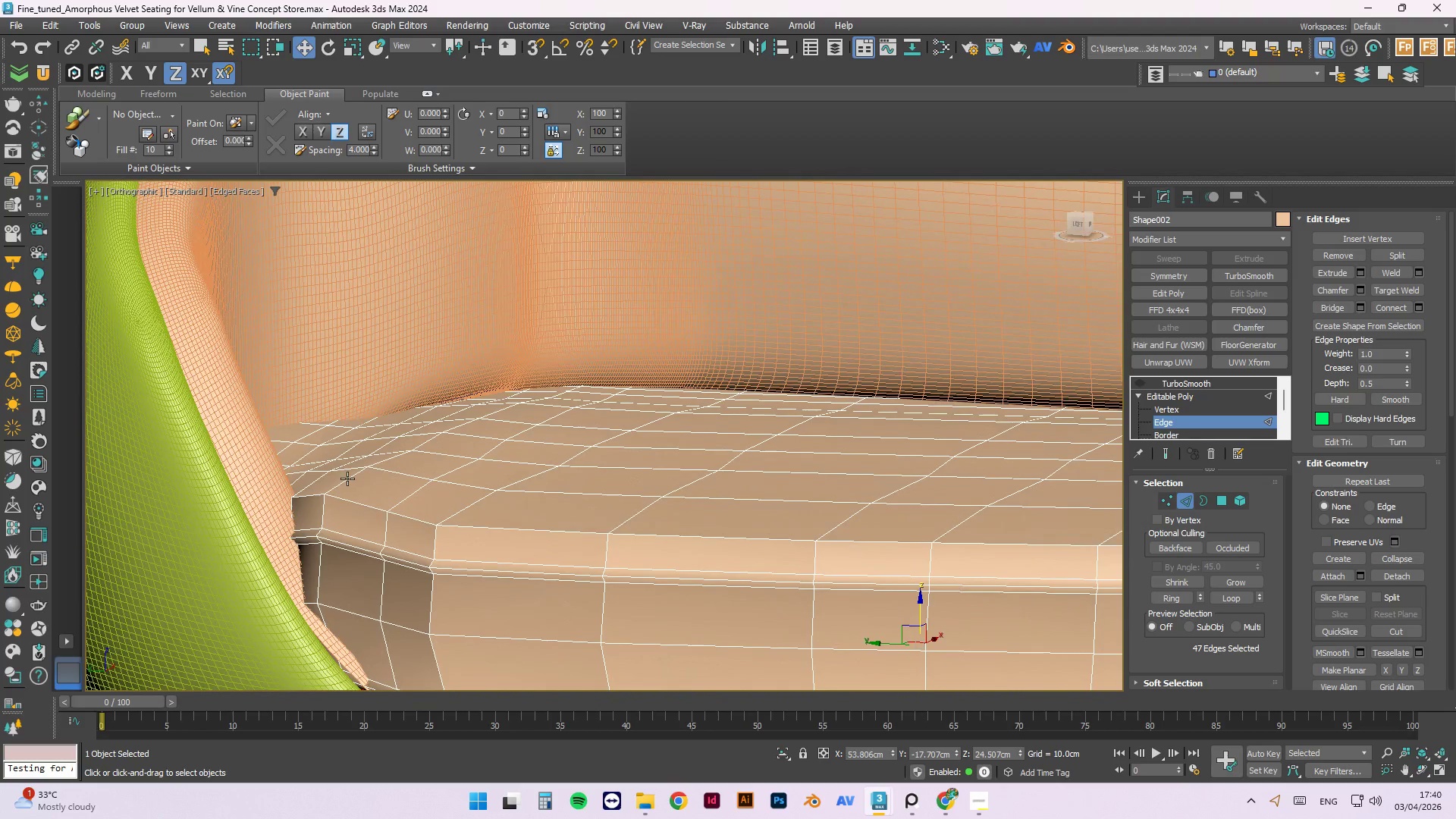 
left_click([347, 479])
 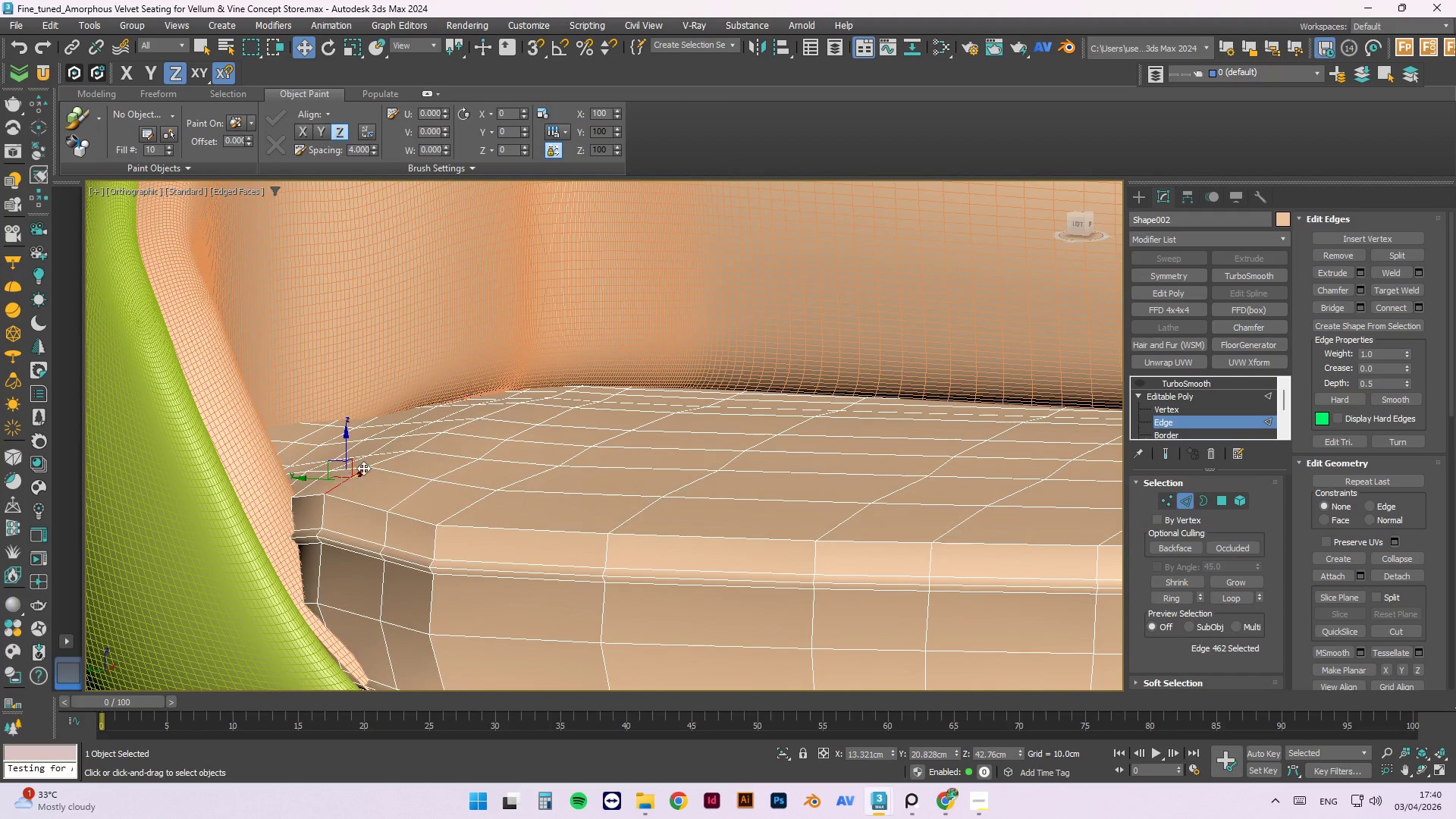 
scroll: coordinate [372, 457], scroll_direction: up, amount: 3.0
 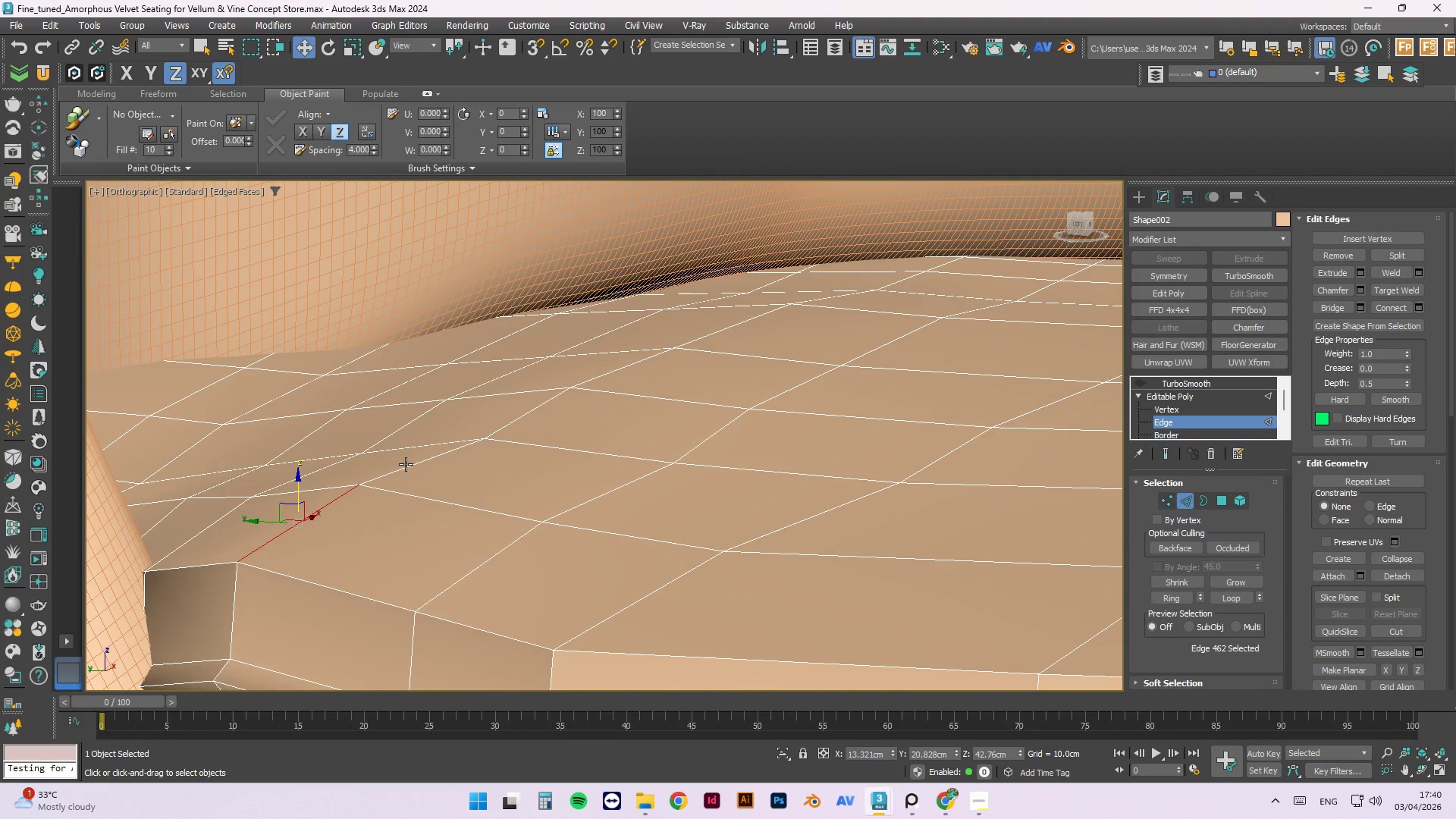 
hold_key(key=ControlLeft, duration=1.39)
left_click([406, 464])
 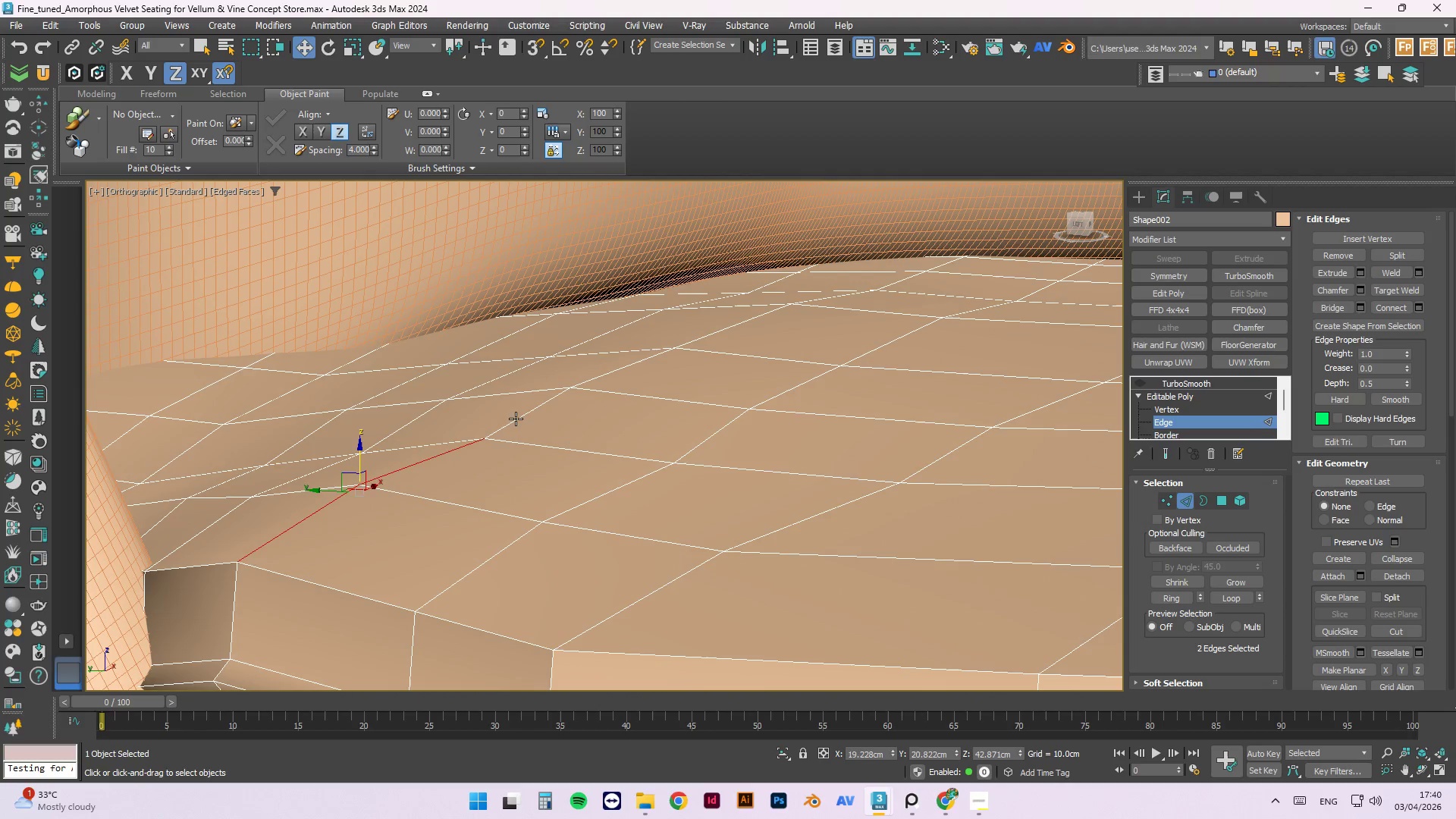 
double_click([516, 417])
 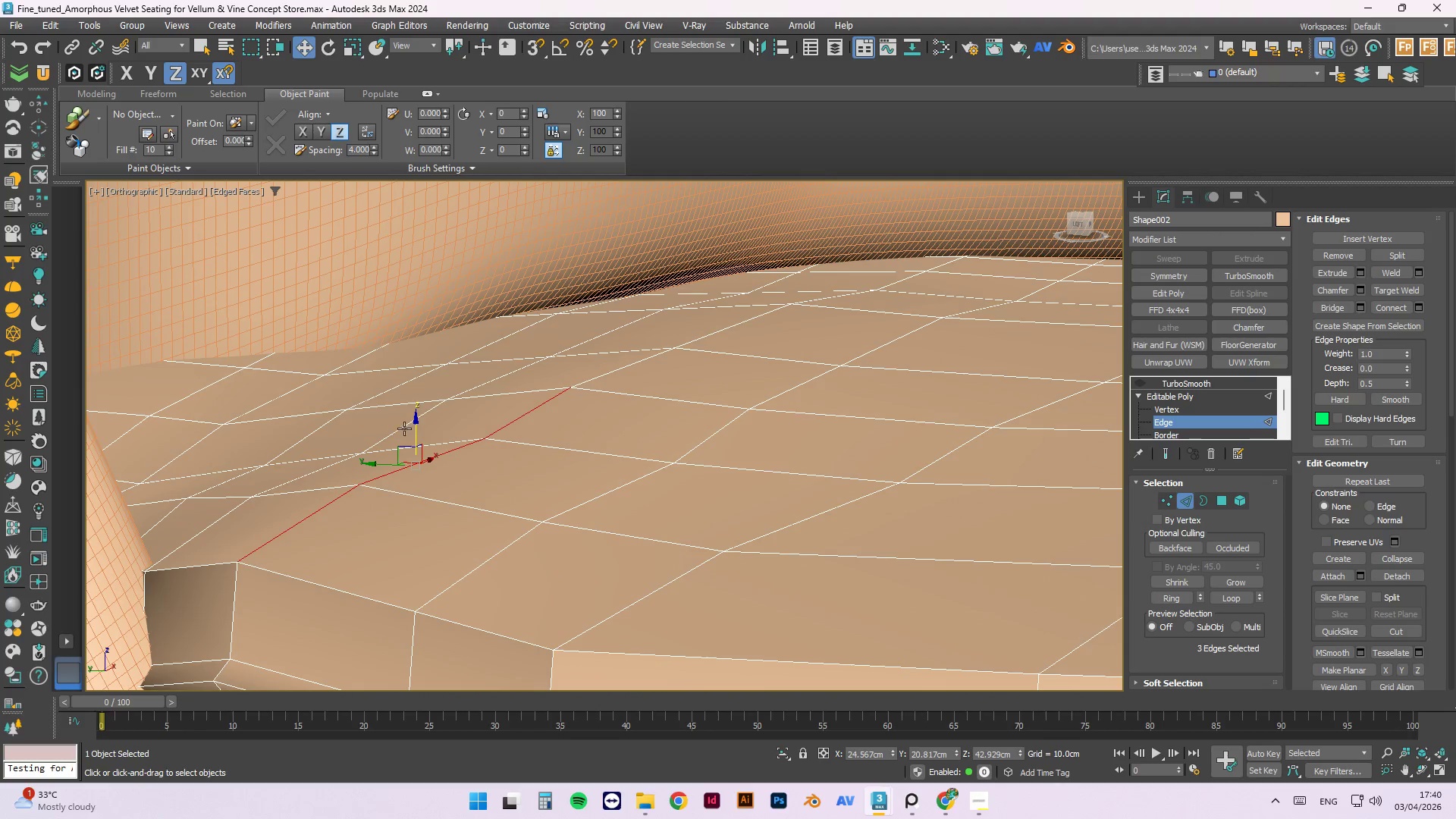 
left_click_drag(start_coordinate=[415, 425], to_coordinate=[415, 441])
 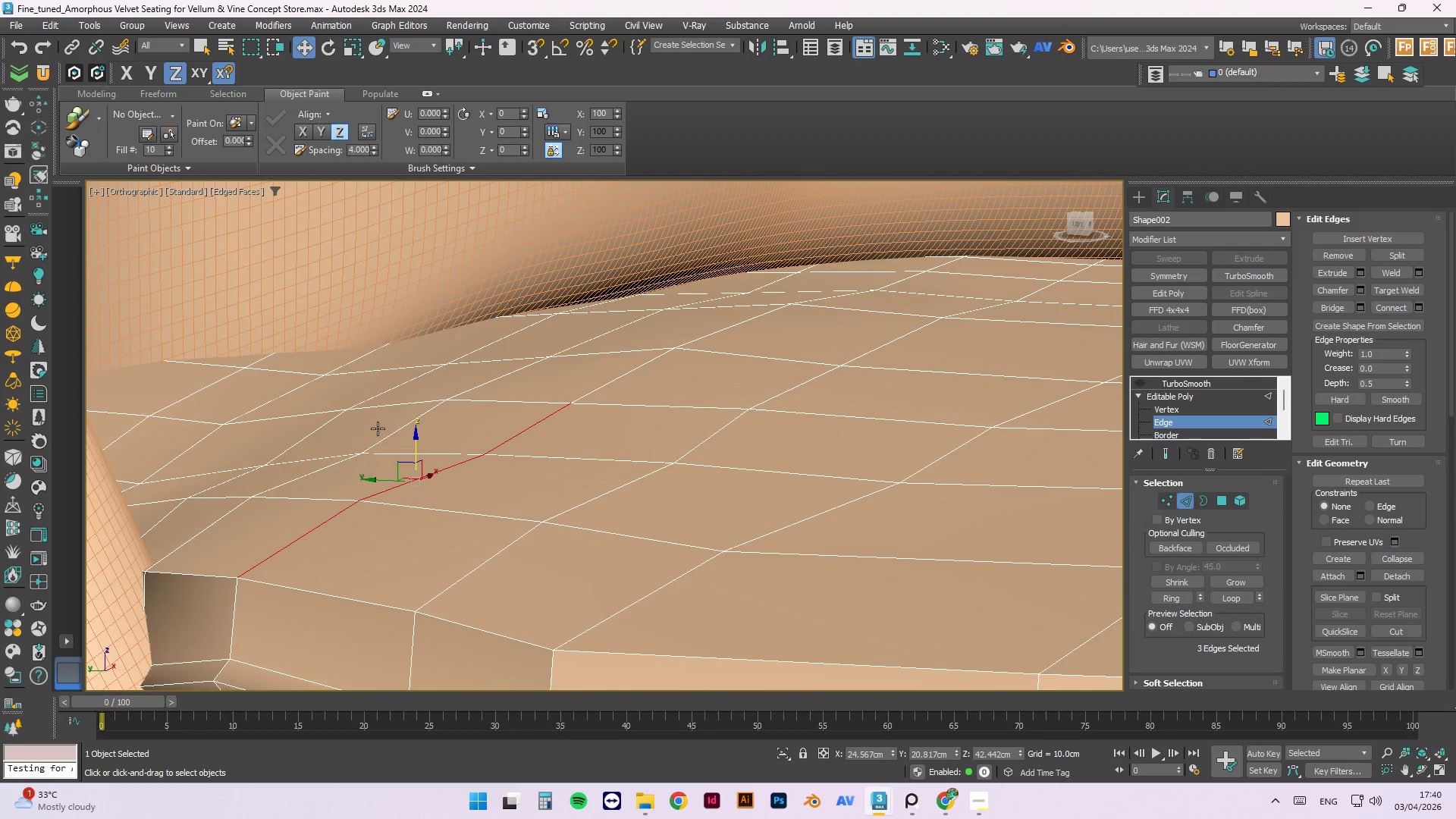 
hold_key(key=AltLeft, duration=1.5)
 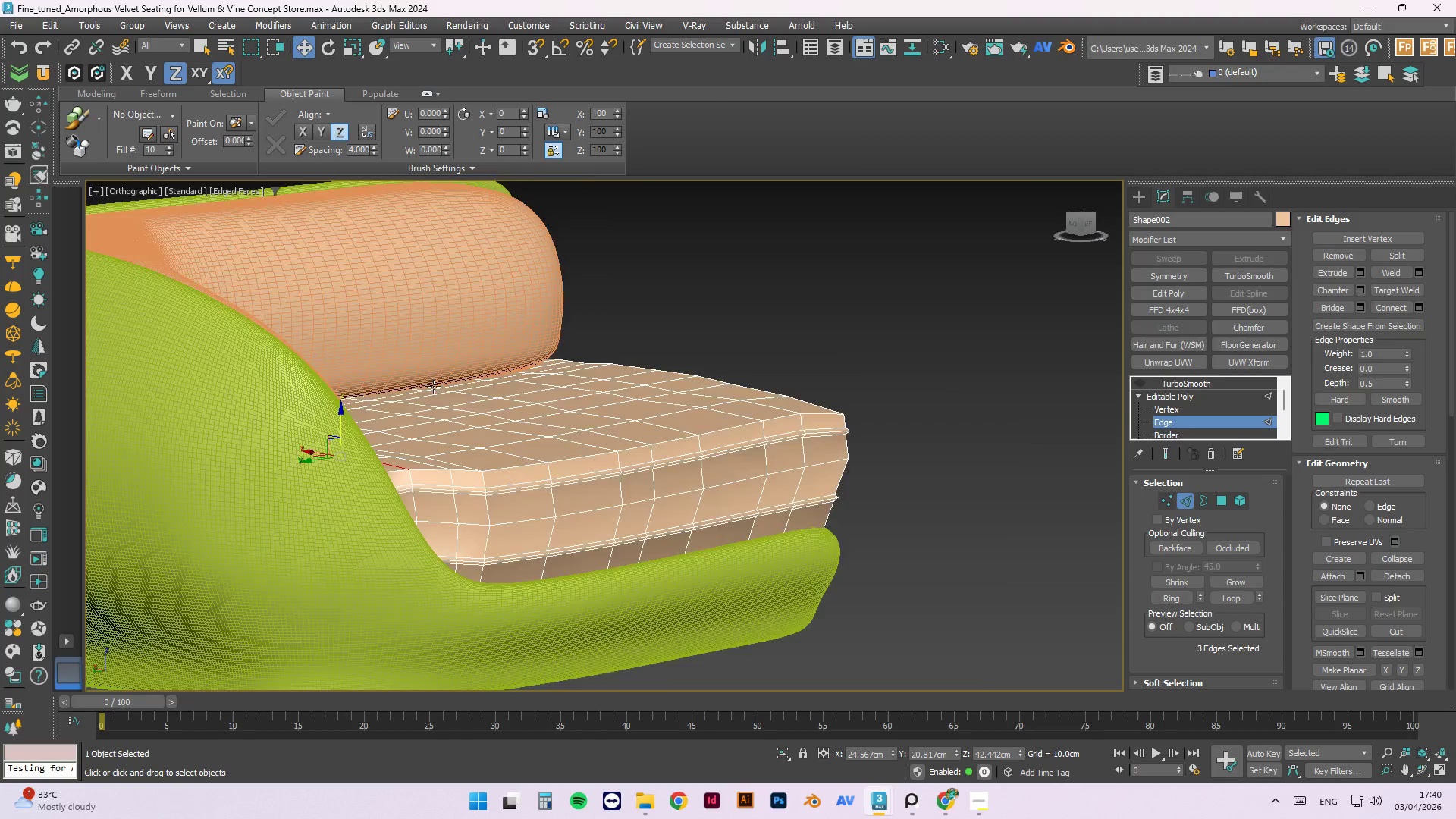 
scroll: coordinate [358, 429], scroll_direction: down, amount: 6.0
 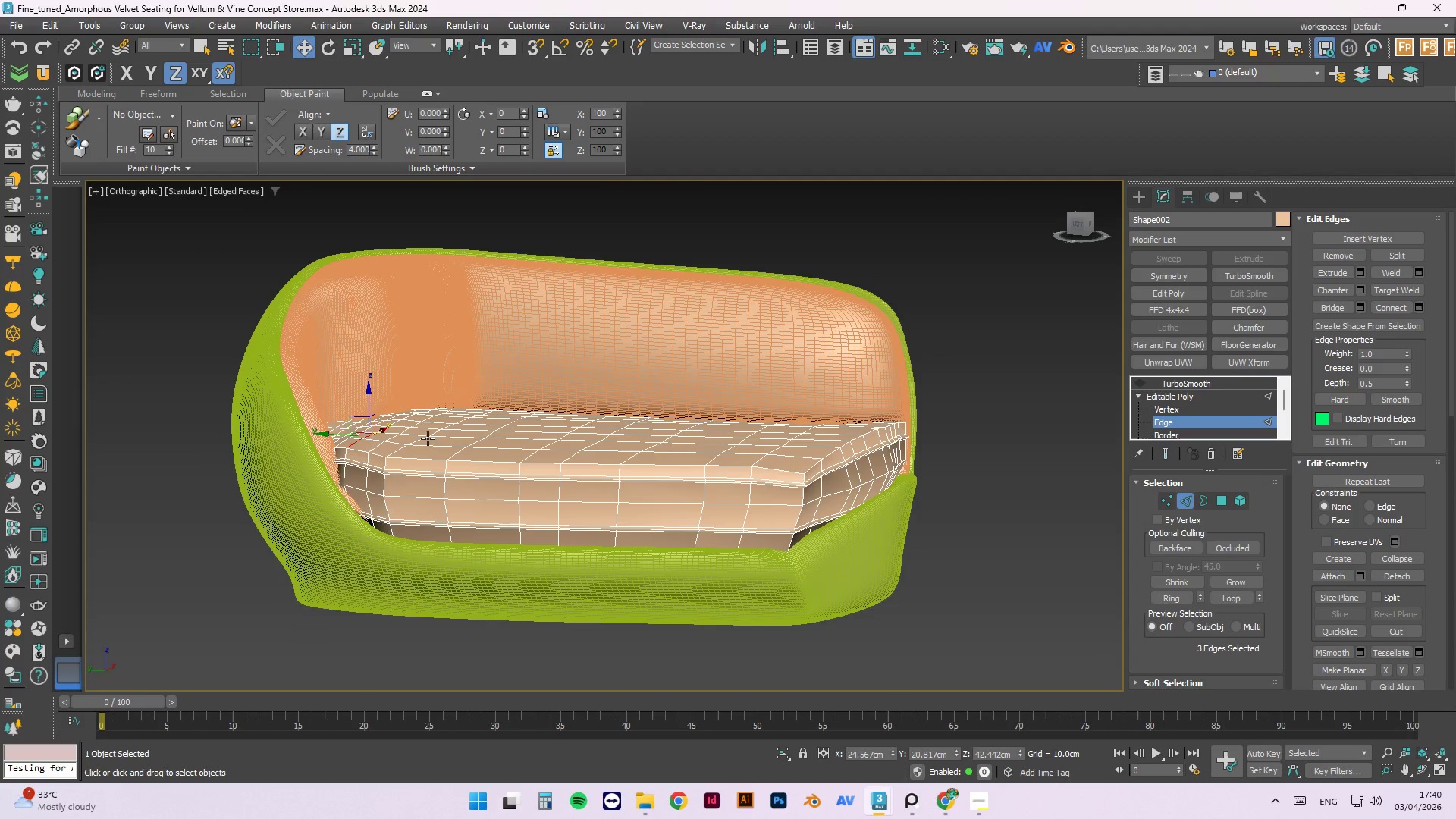 
hold_key(key=AltLeft, duration=0.36)
 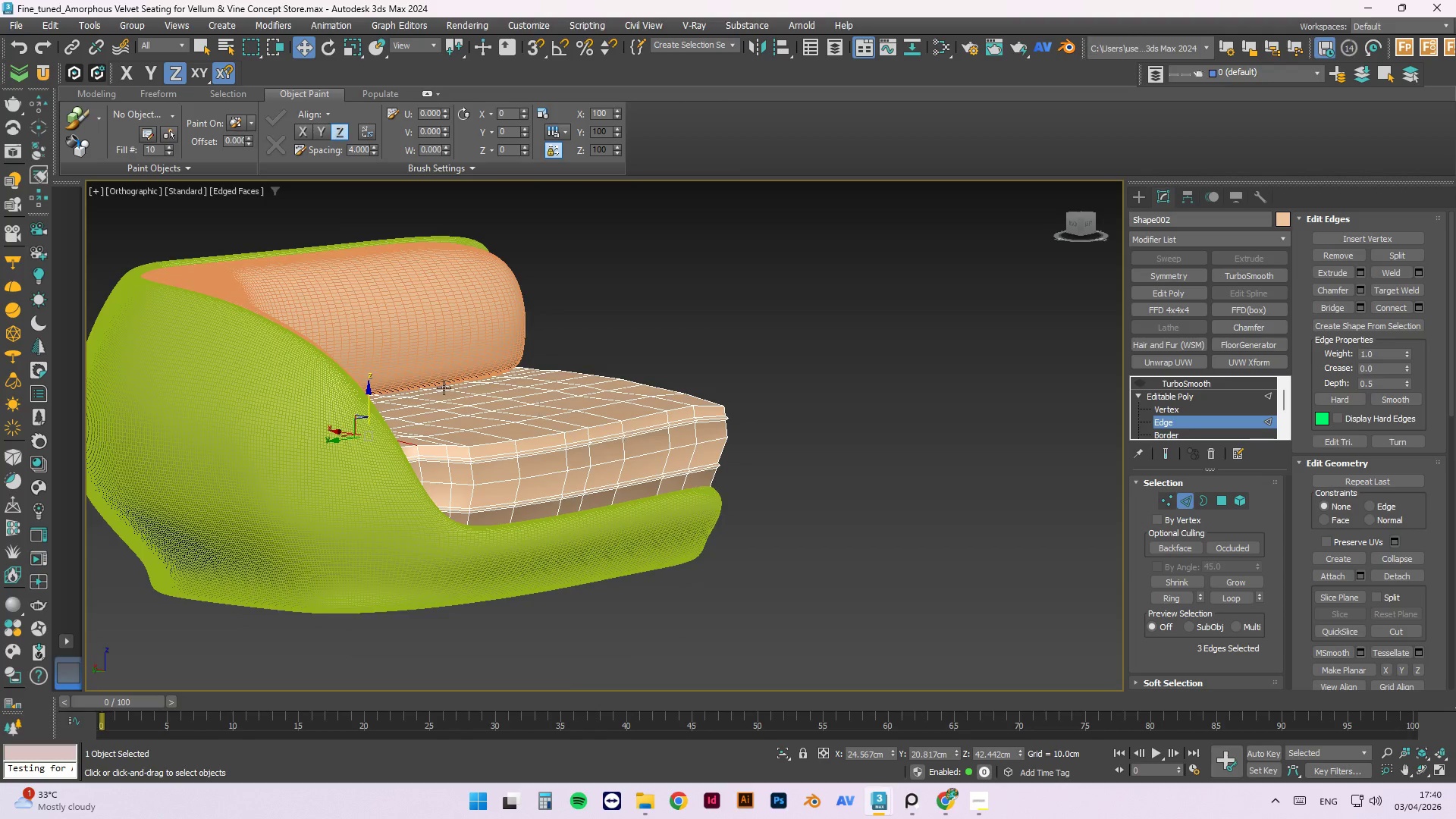 
scroll: coordinate [430, 393], scroll_direction: up, amount: 3.0
 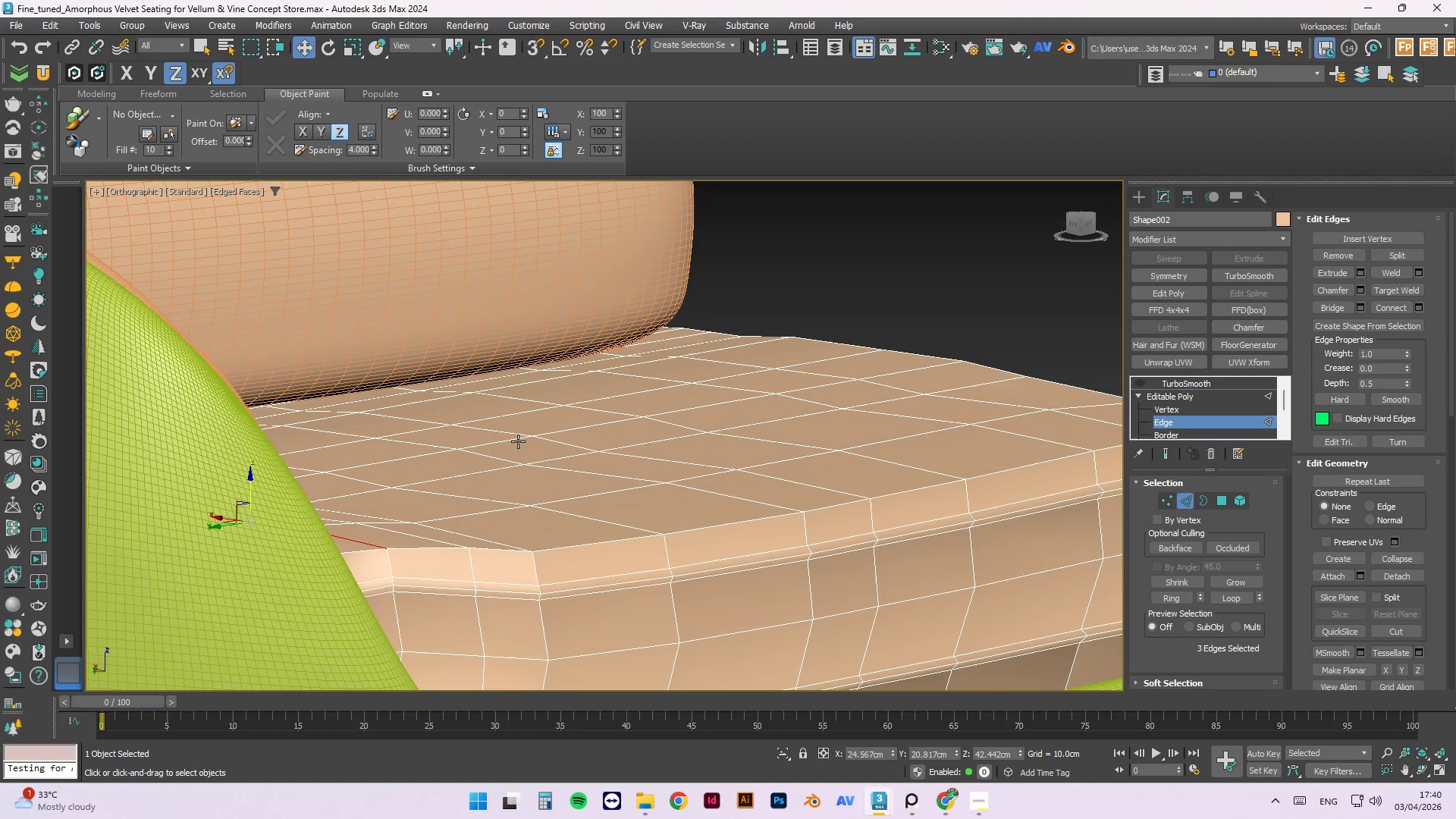 
left_click([517, 440])
 